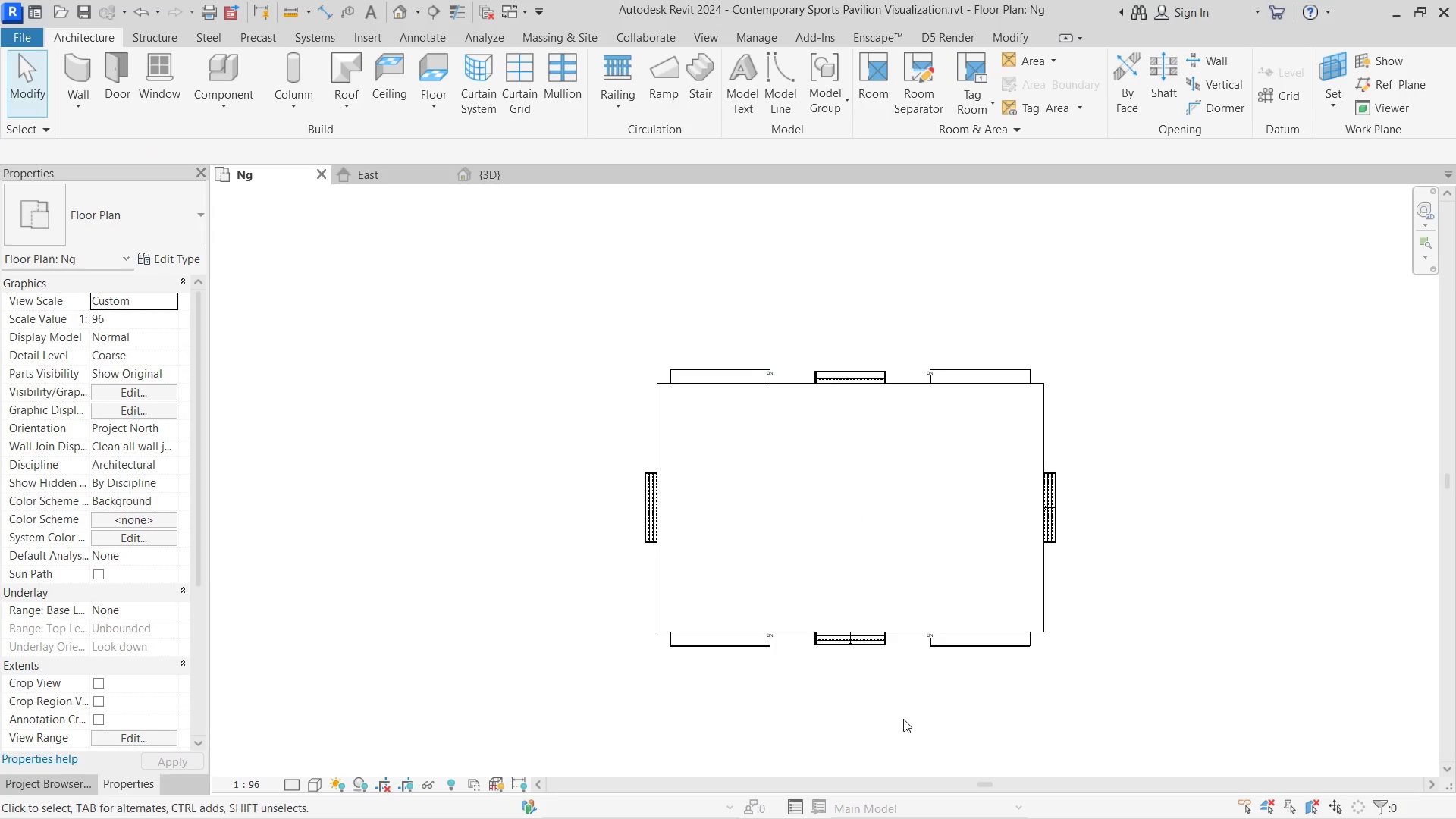 
key(Escape)
 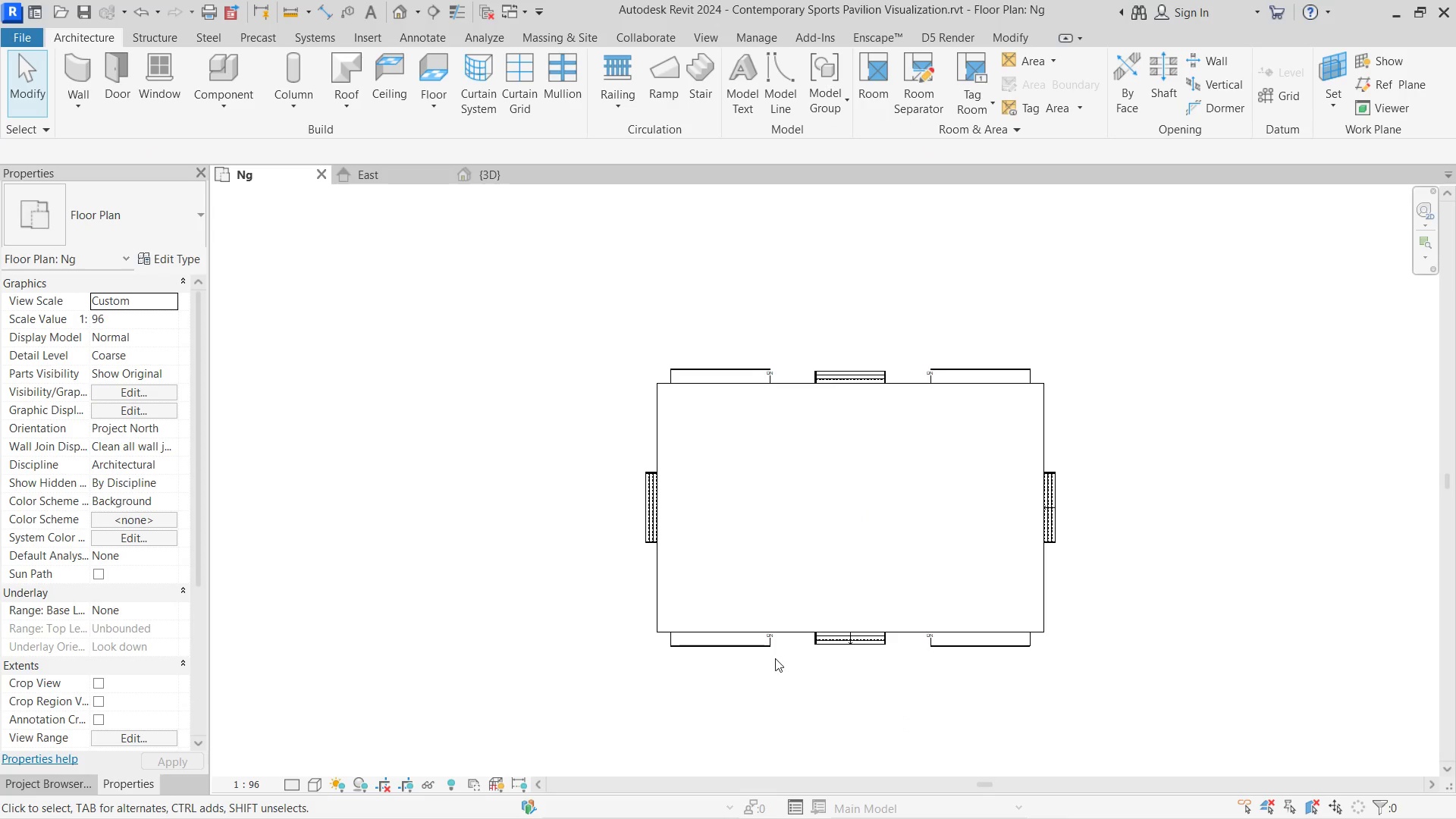 
scroll: coordinate [772, 657], scroll_direction: up, amount: 4.0
 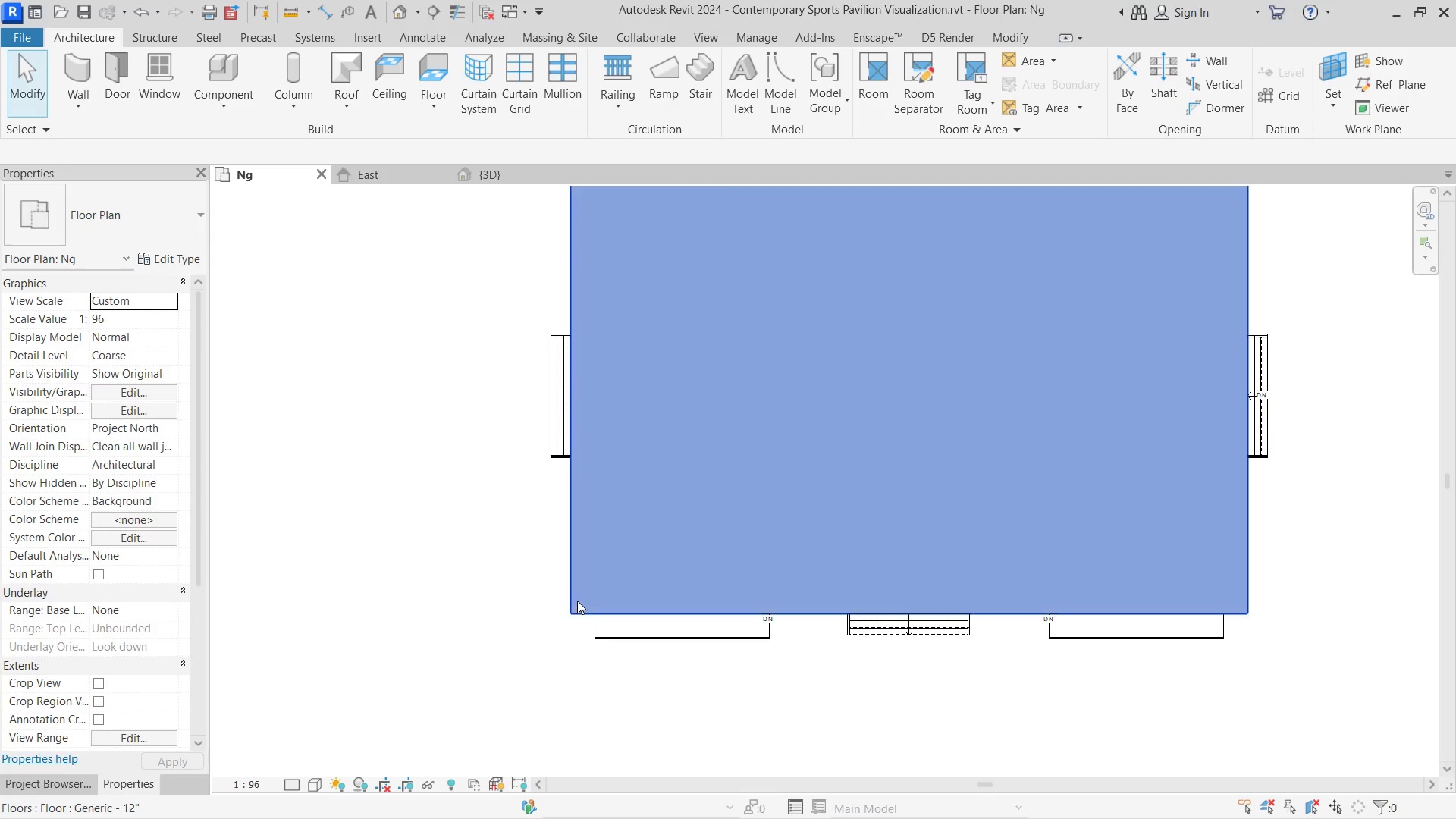 
double_click([577, 601])
 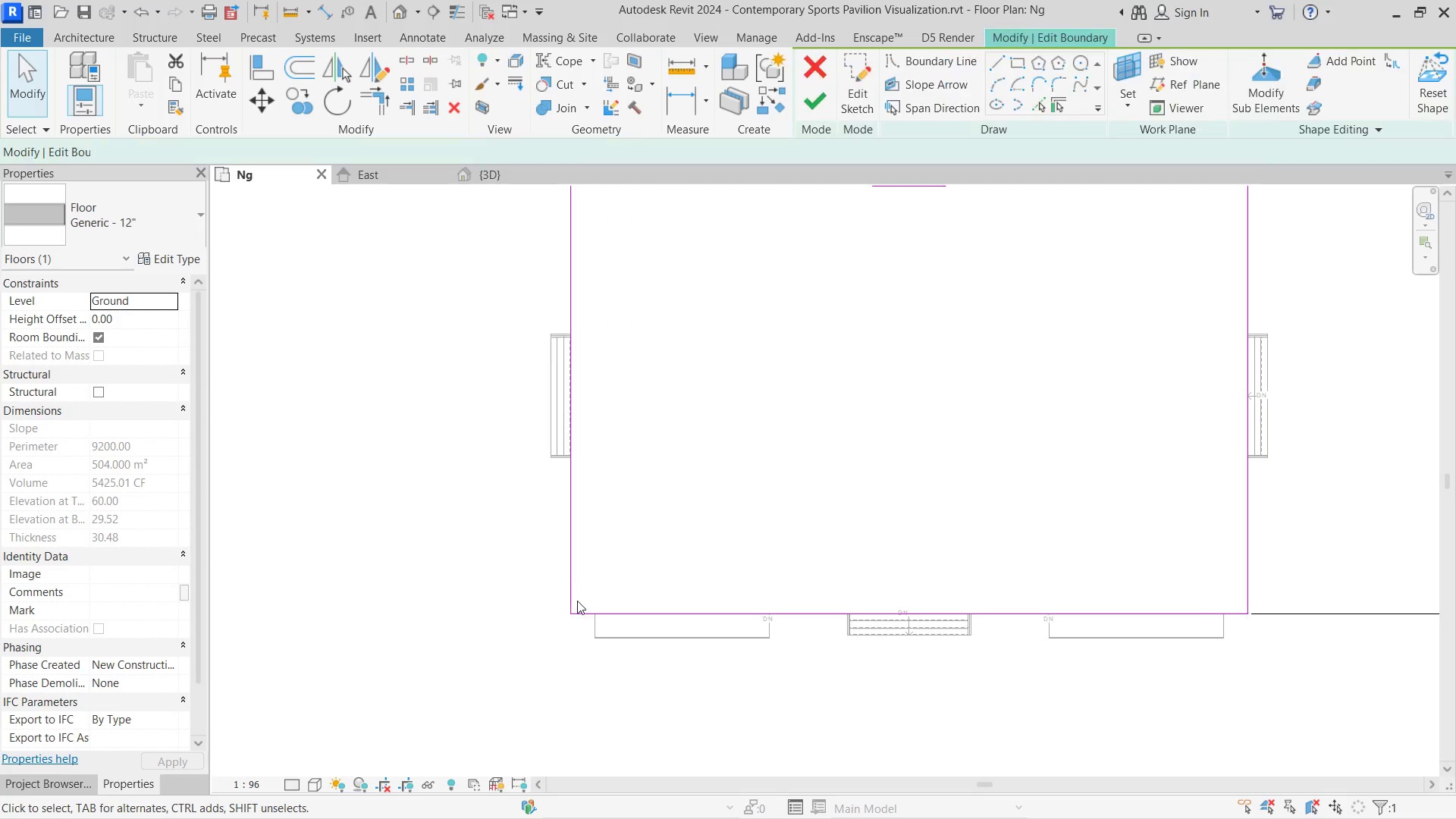 
scroll: coordinate [575, 605], scroll_direction: up, amount: 8.0
 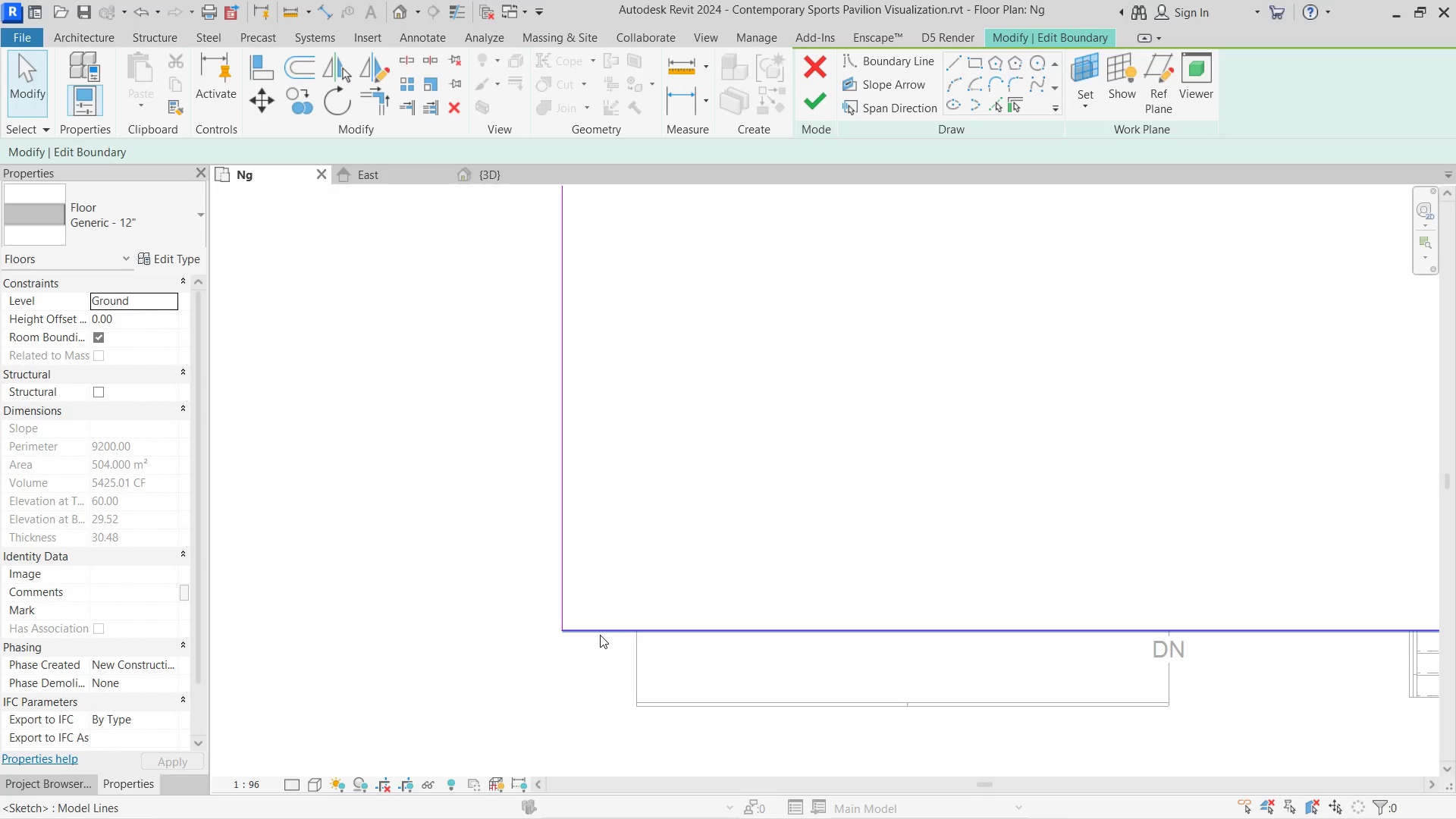 
left_click([600, 635])
 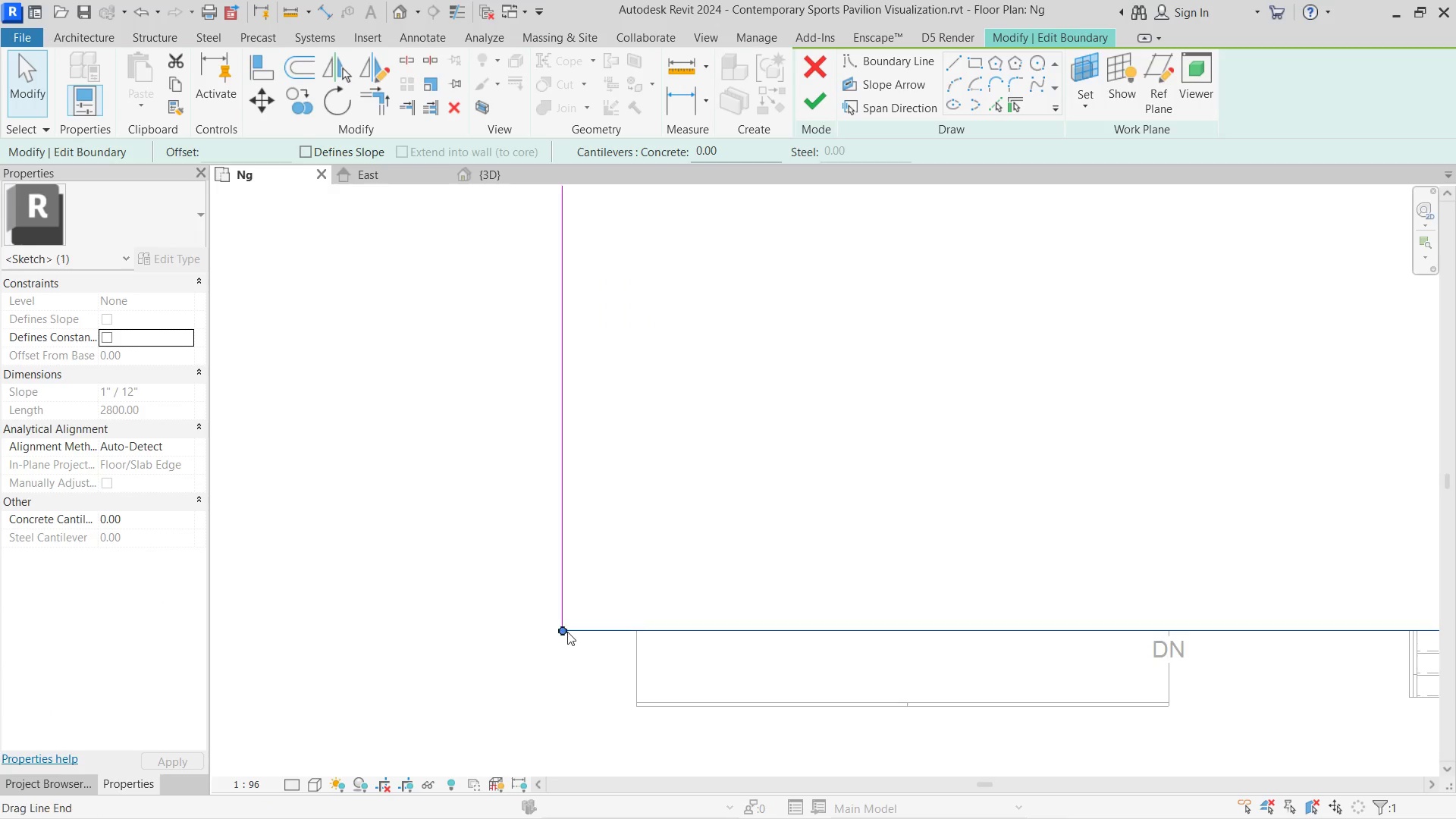 
left_click_drag(start_coordinate=[565, 632], to_coordinate=[642, 623])
 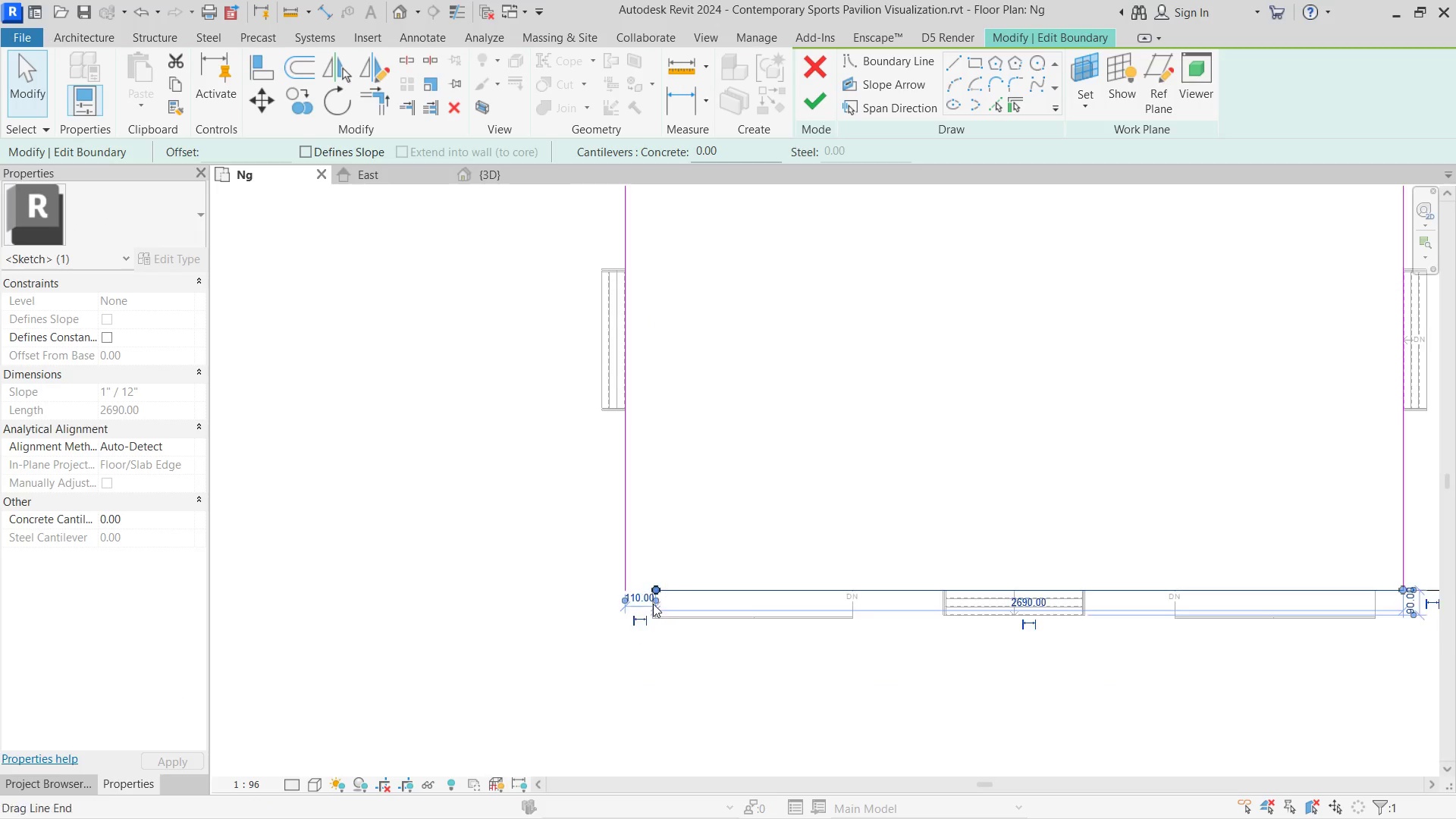 
hold_key(key=ShiftLeft, duration=0.41)
 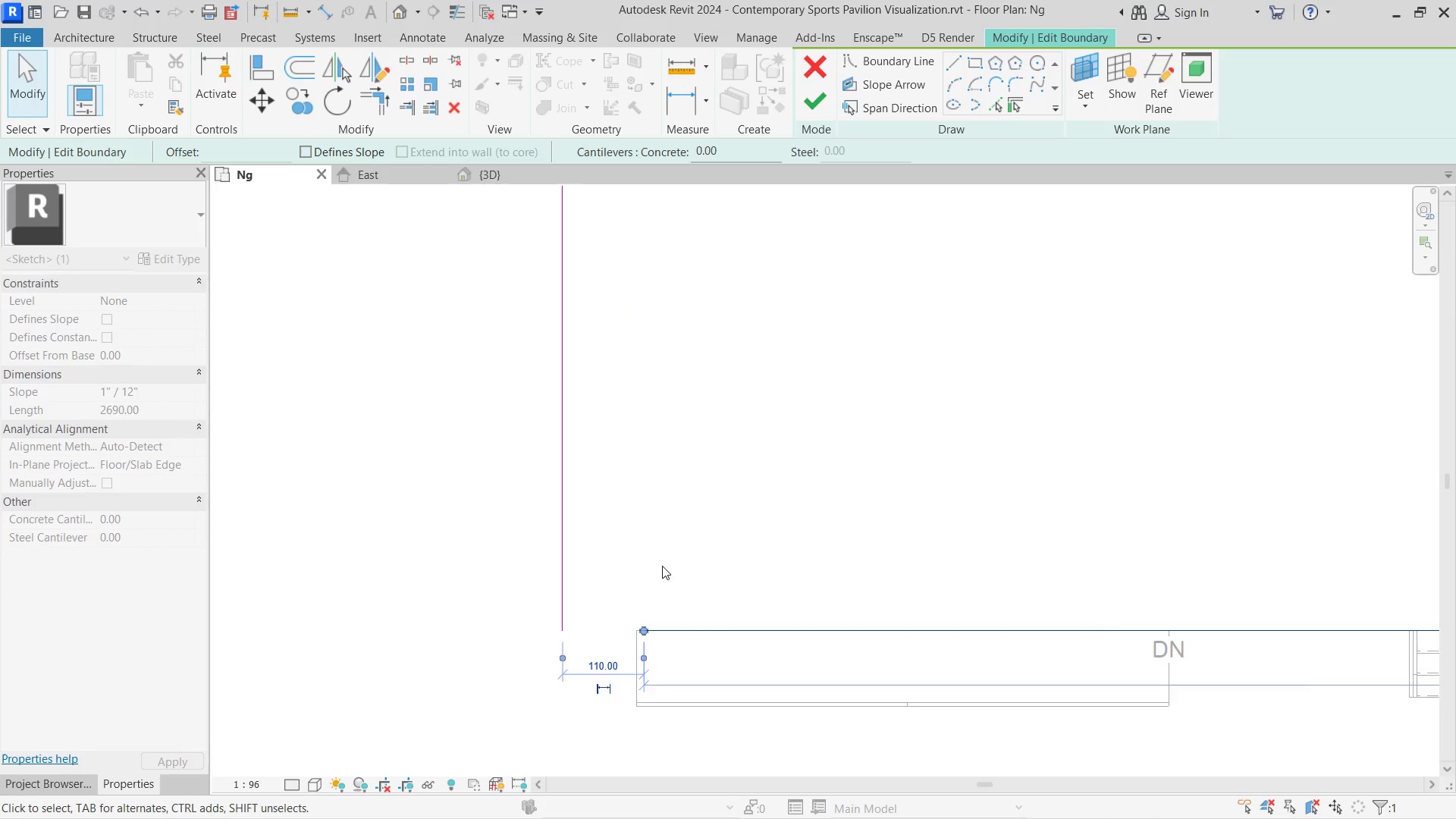 
left_click([614, 552])
 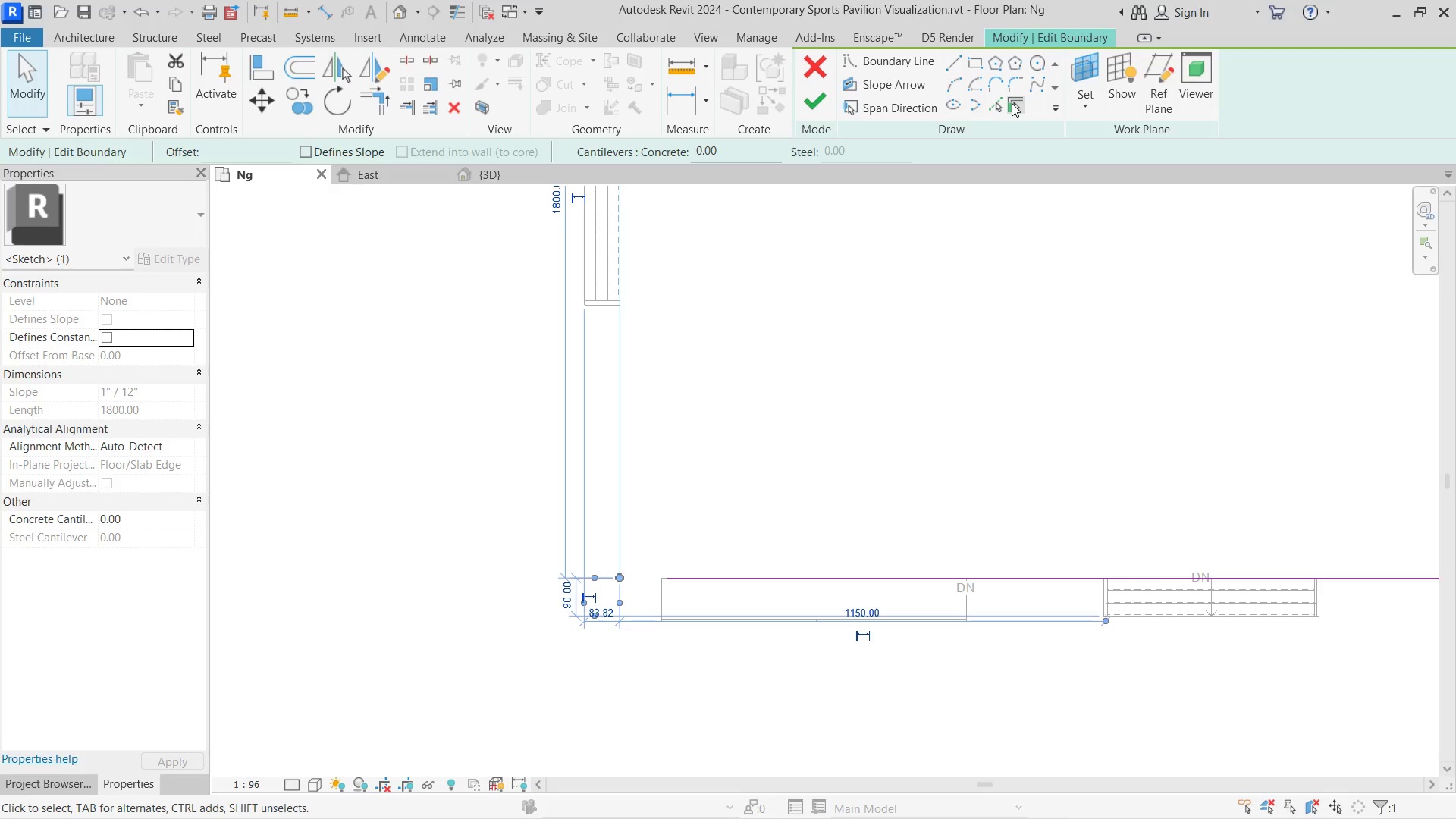 
scroll: coordinate [635, 613], scroll_direction: down, amount: 4.0
 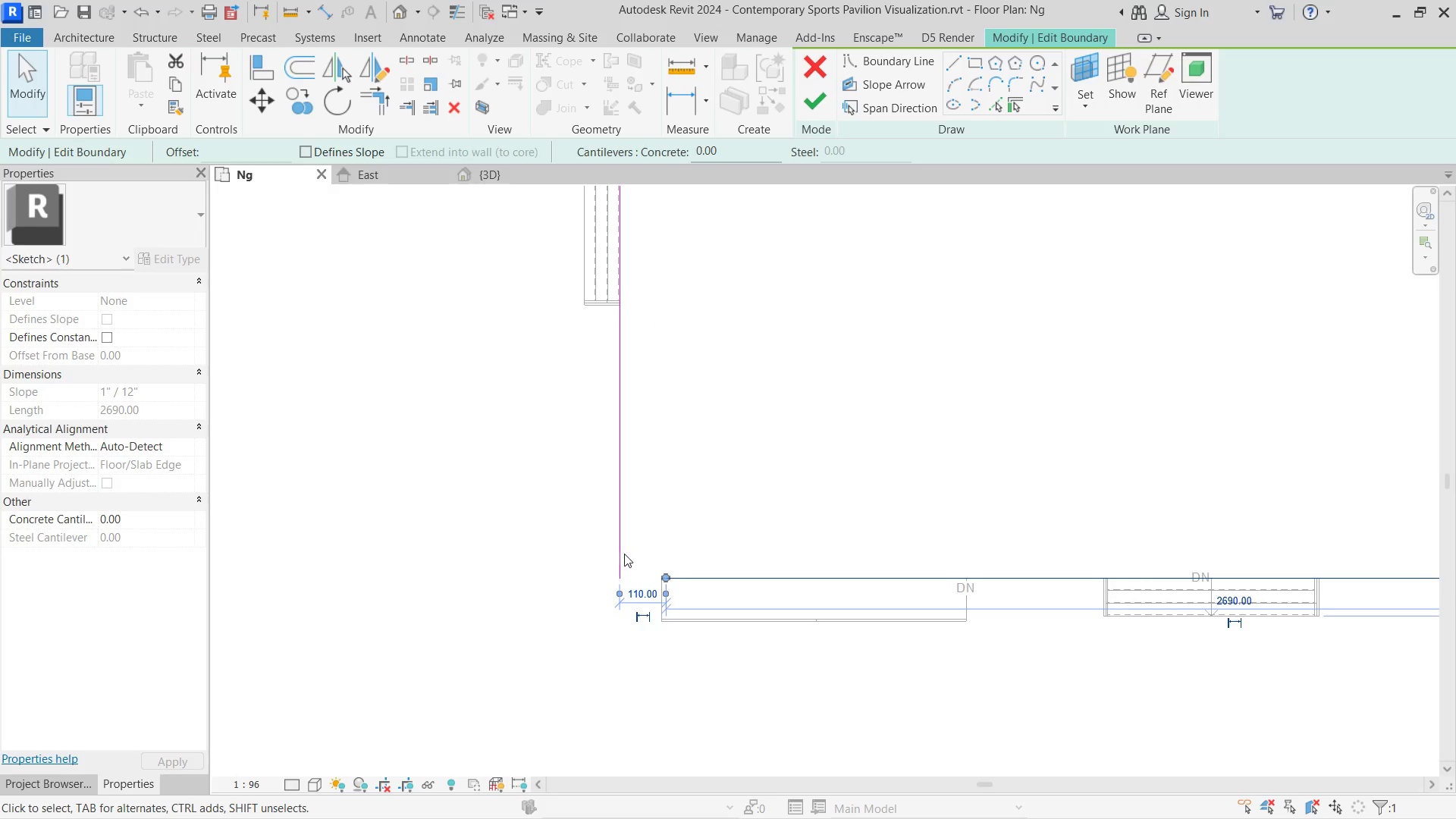 
left_click([986, 108])
 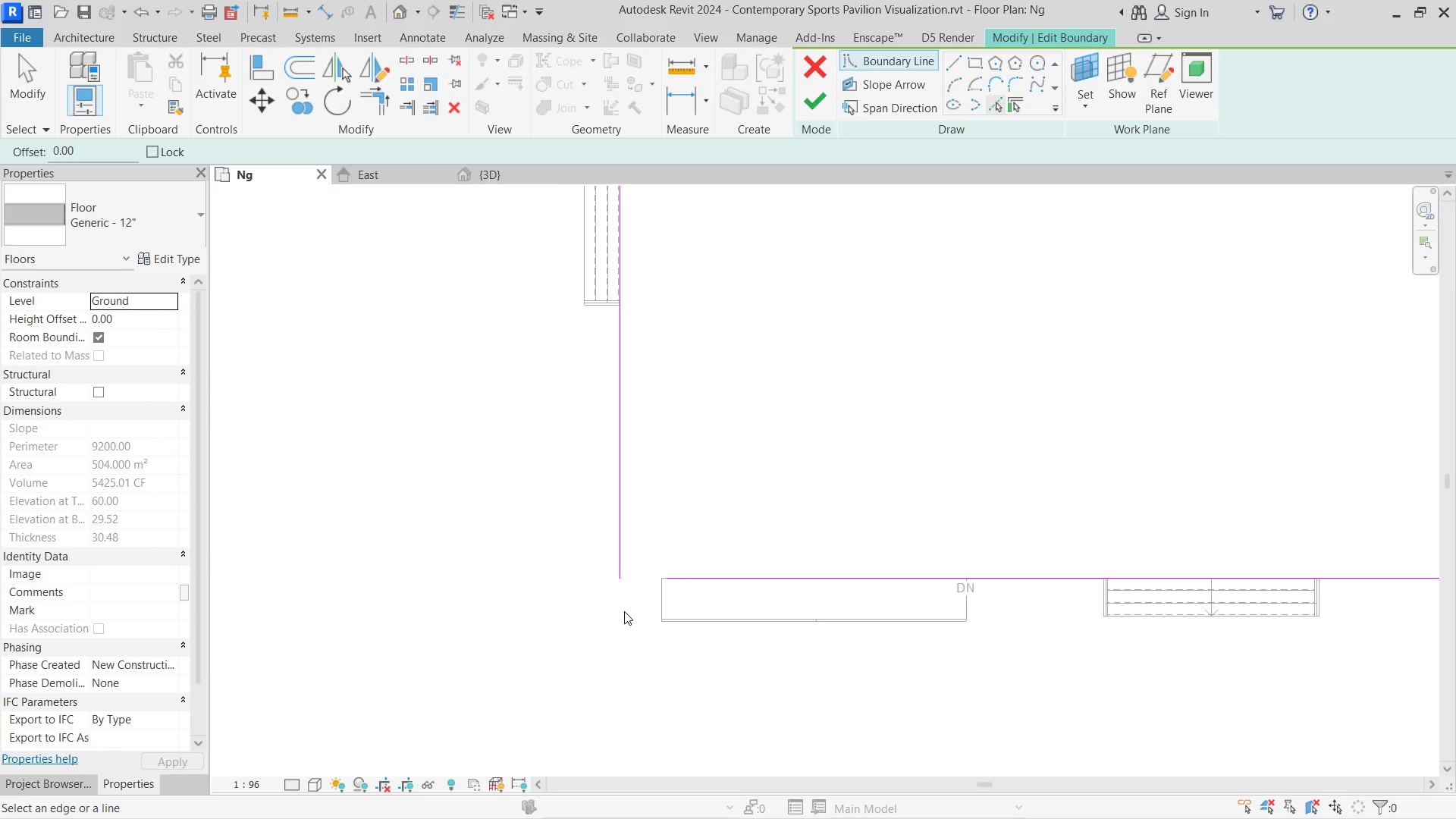 
scroll: coordinate [646, 601], scroll_direction: up, amount: 5.0
 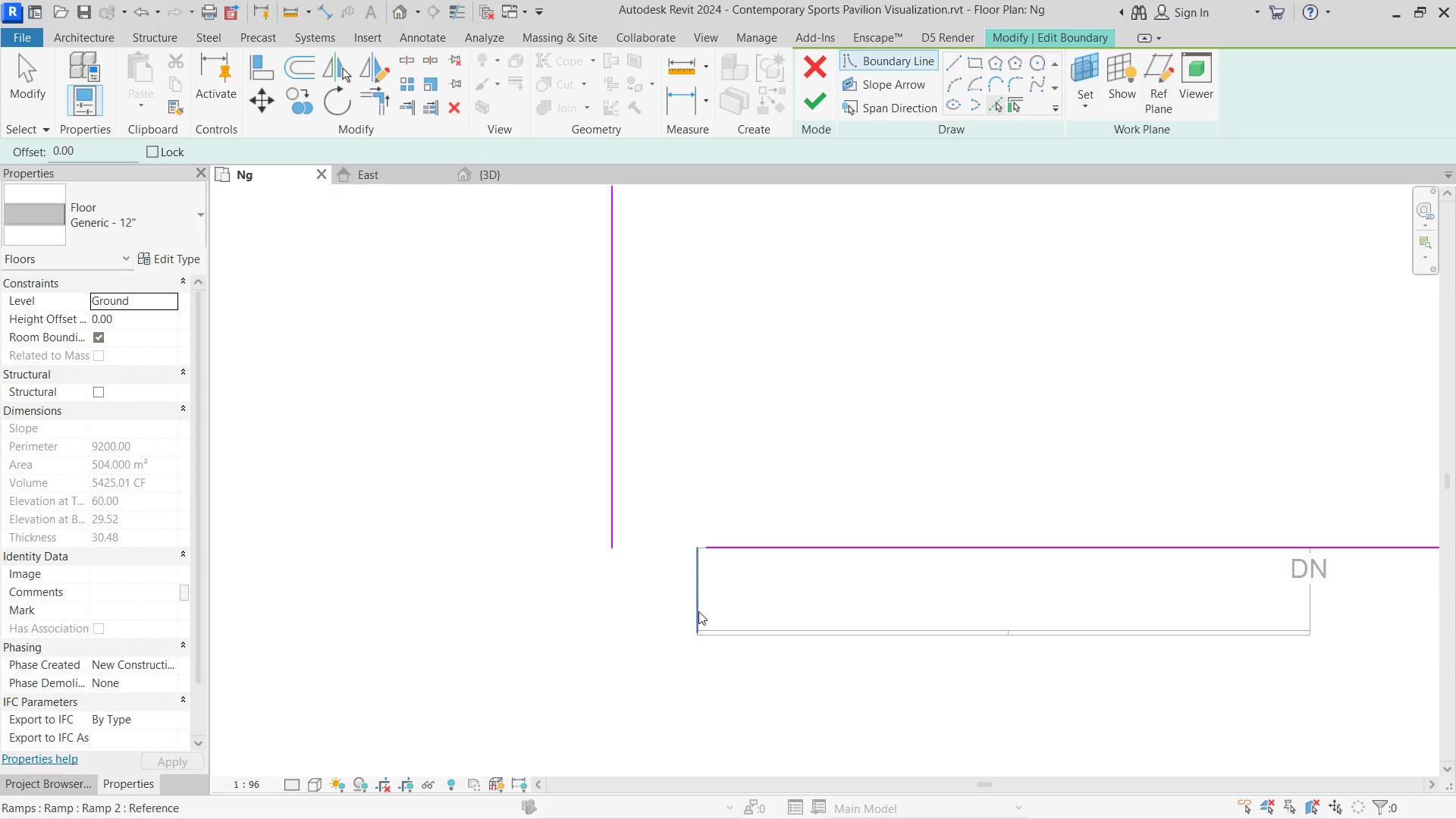 
left_click([698, 611])
 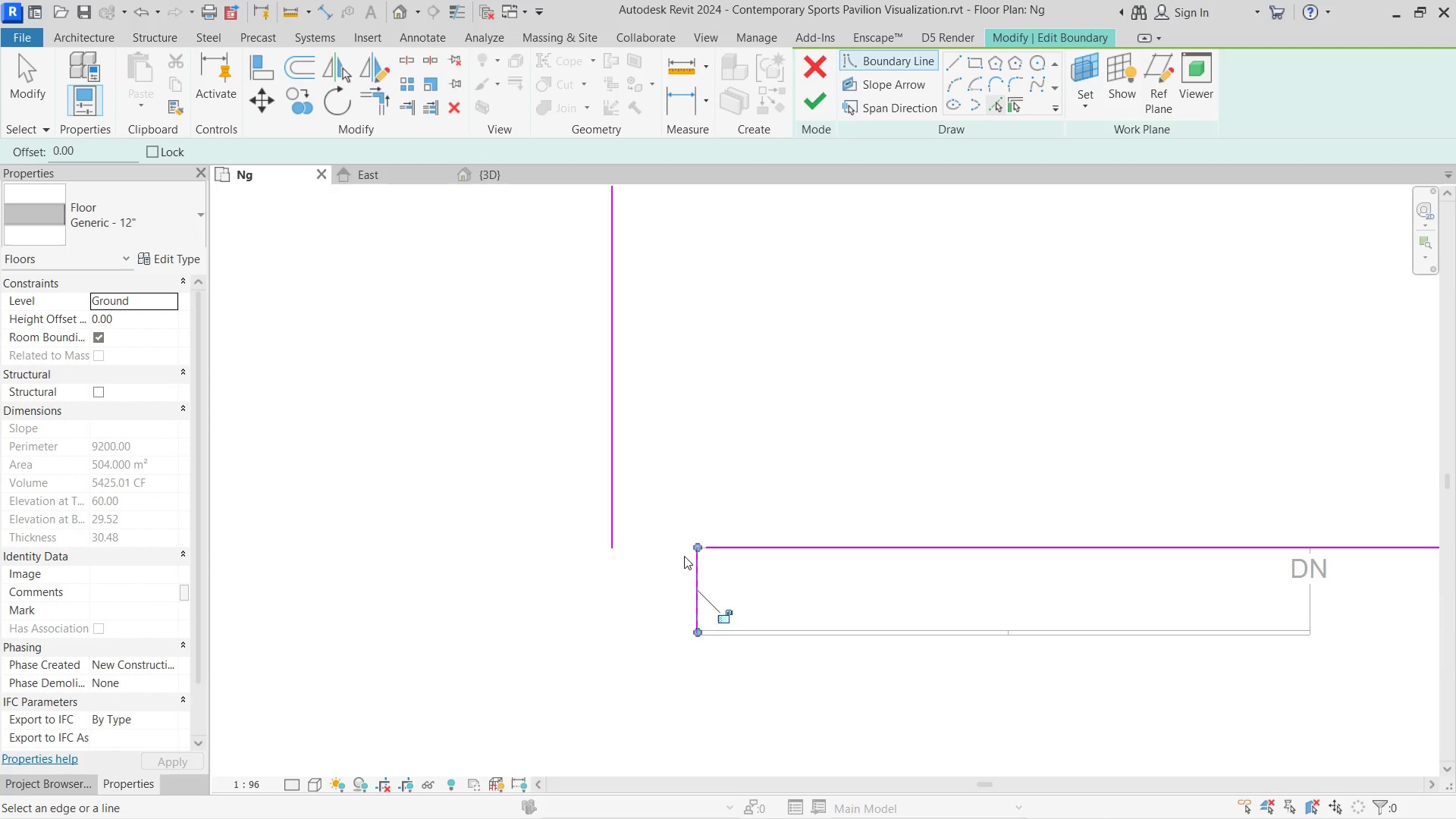 
key(Escape)
key(Escape)
type(tr)
key(Escape)
 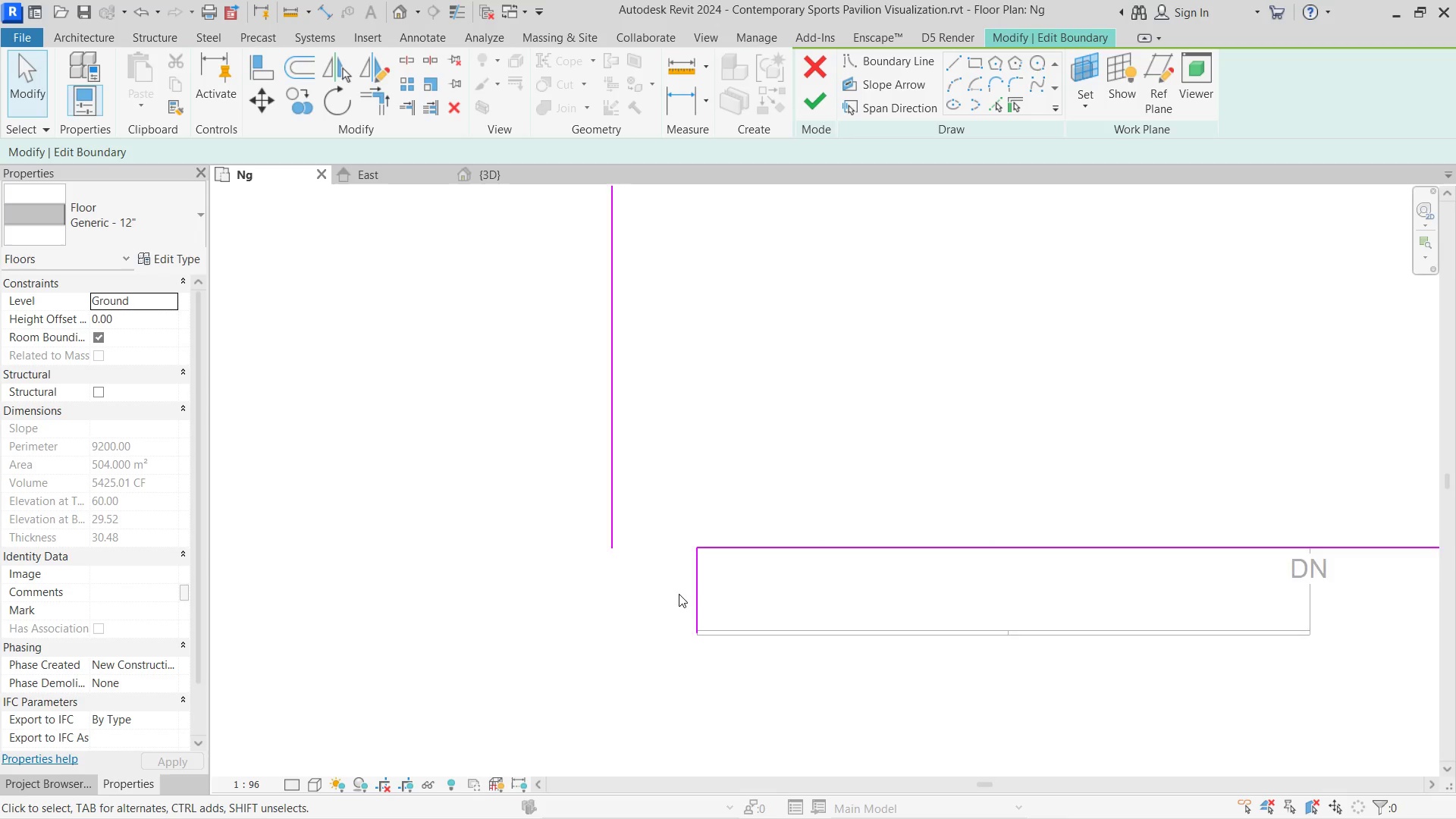 
scroll: coordinate [837, 331], scroll_direction: down, amount: 1.0
 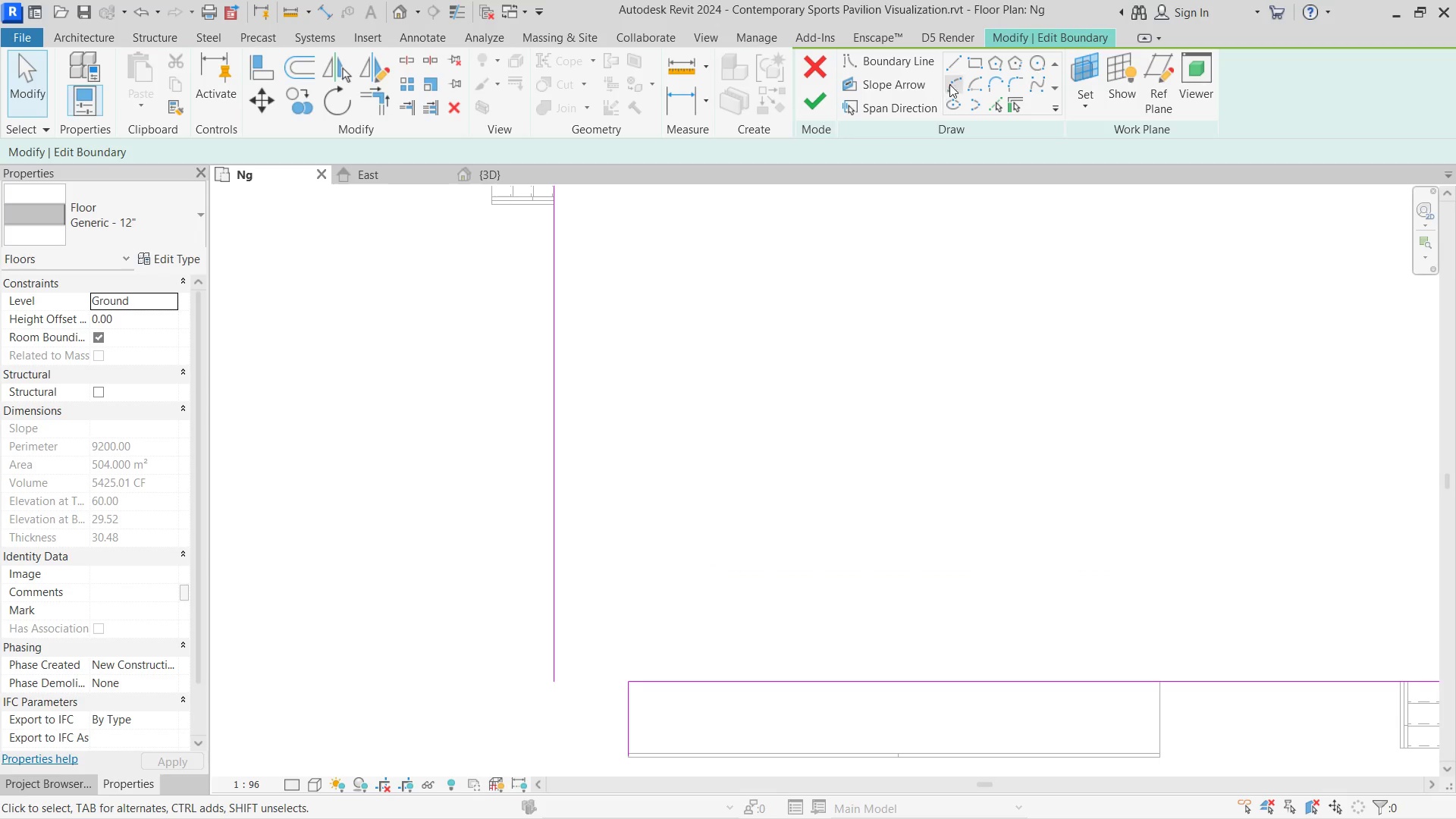 
left_click([953, 53])
 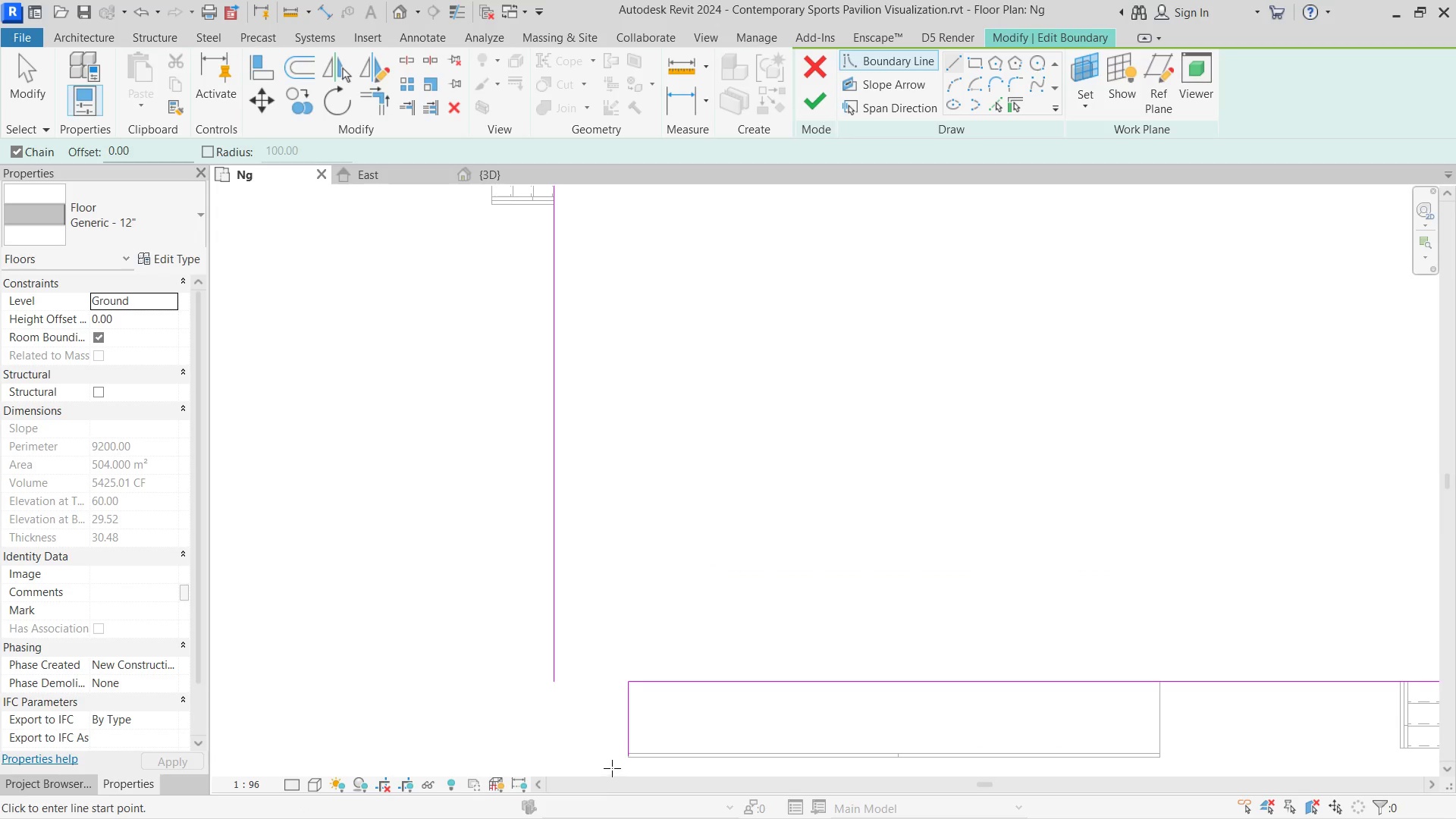 
left_click([632, 754])
 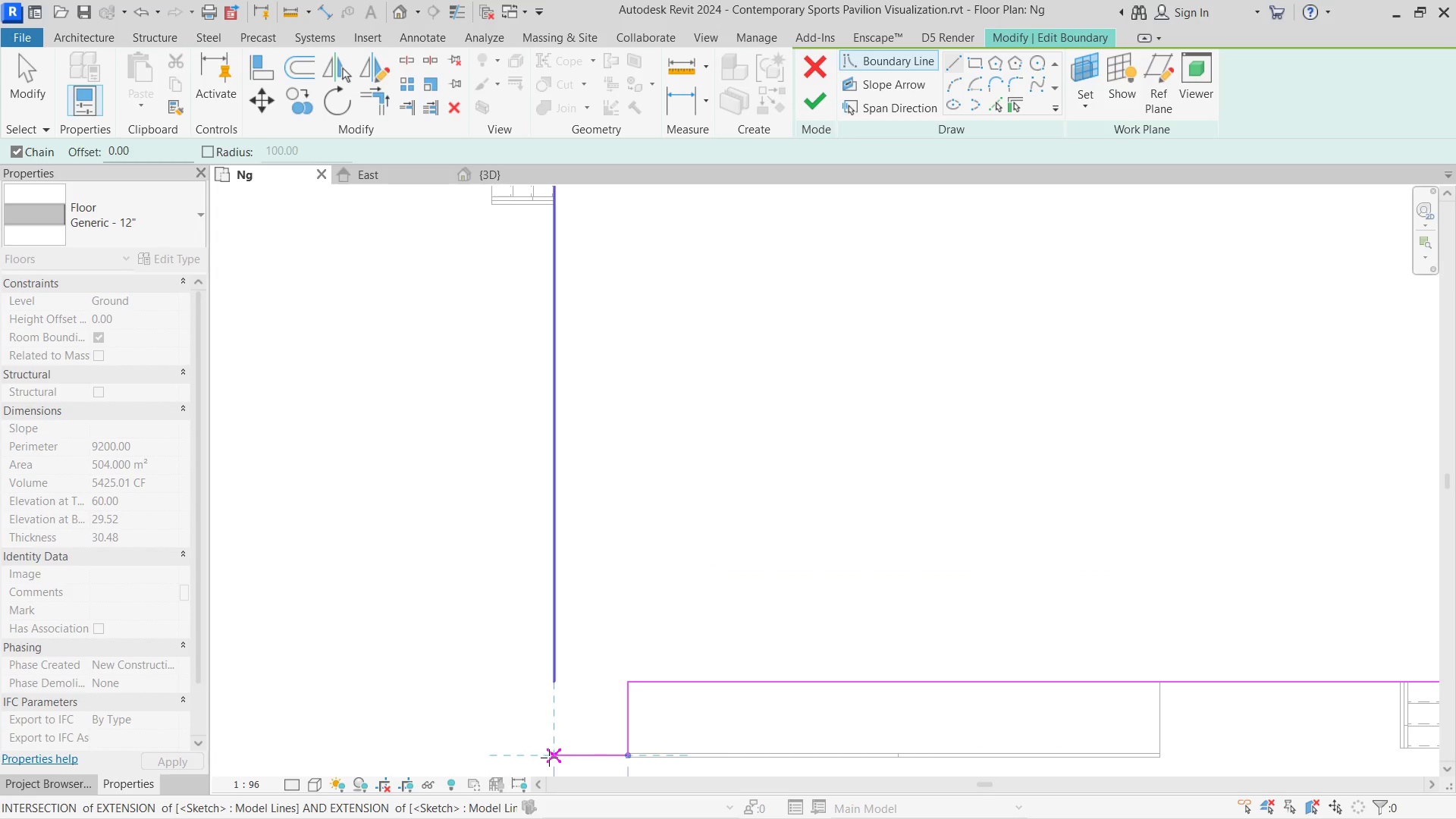 
left_click([549, 758])
 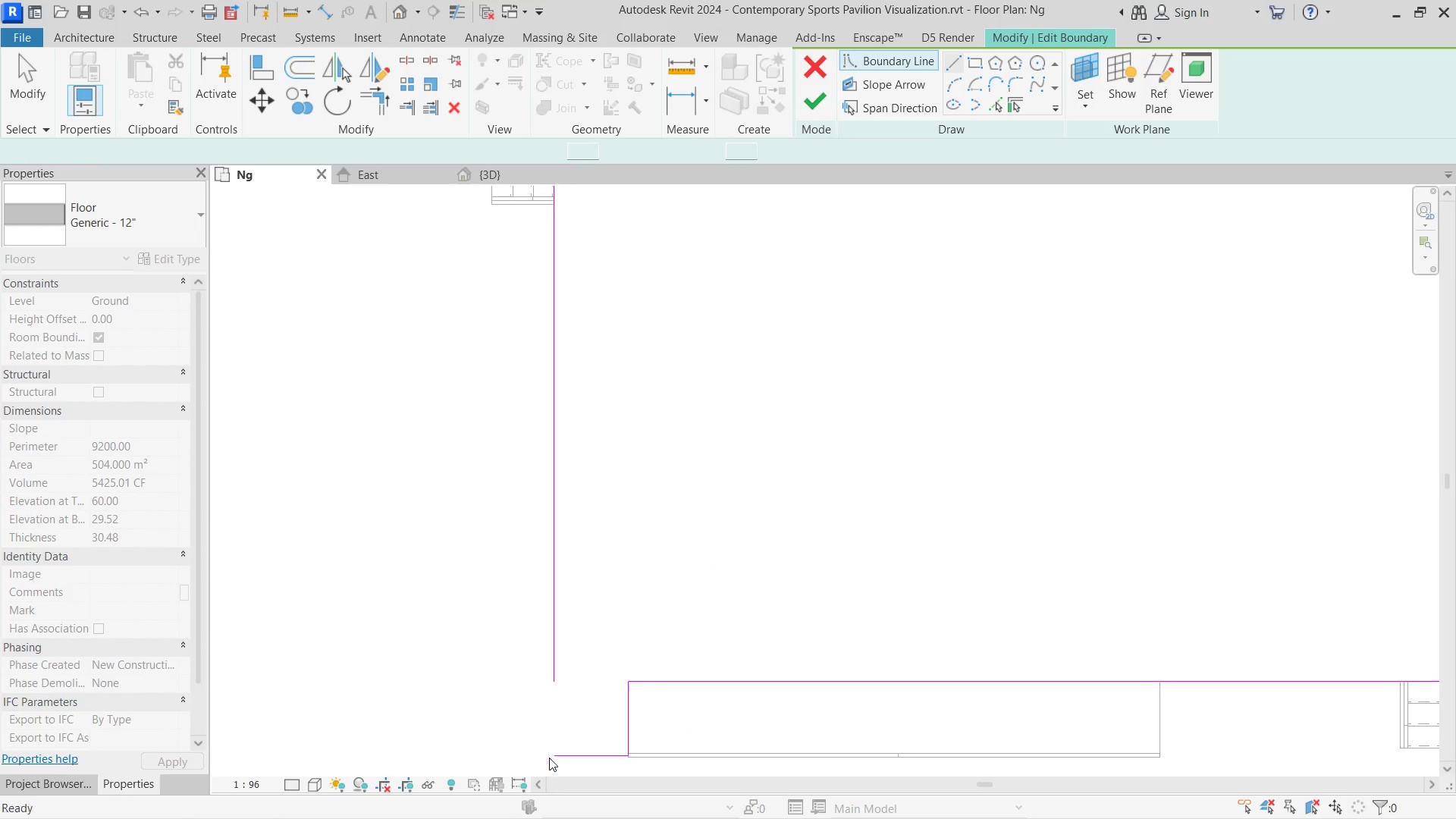 
hold_key(key=Escape, duration=20.36)
 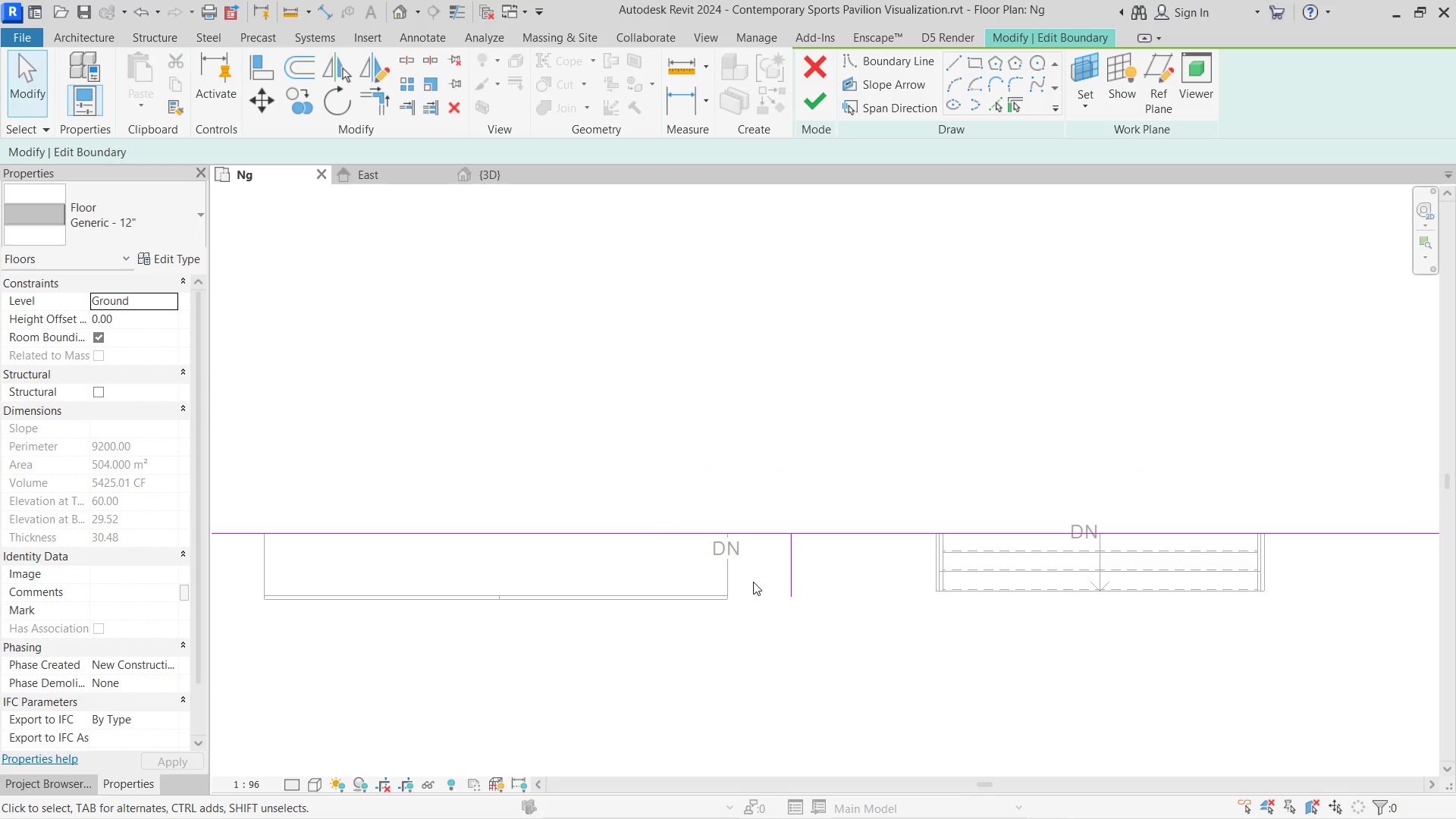 
type(tr)
 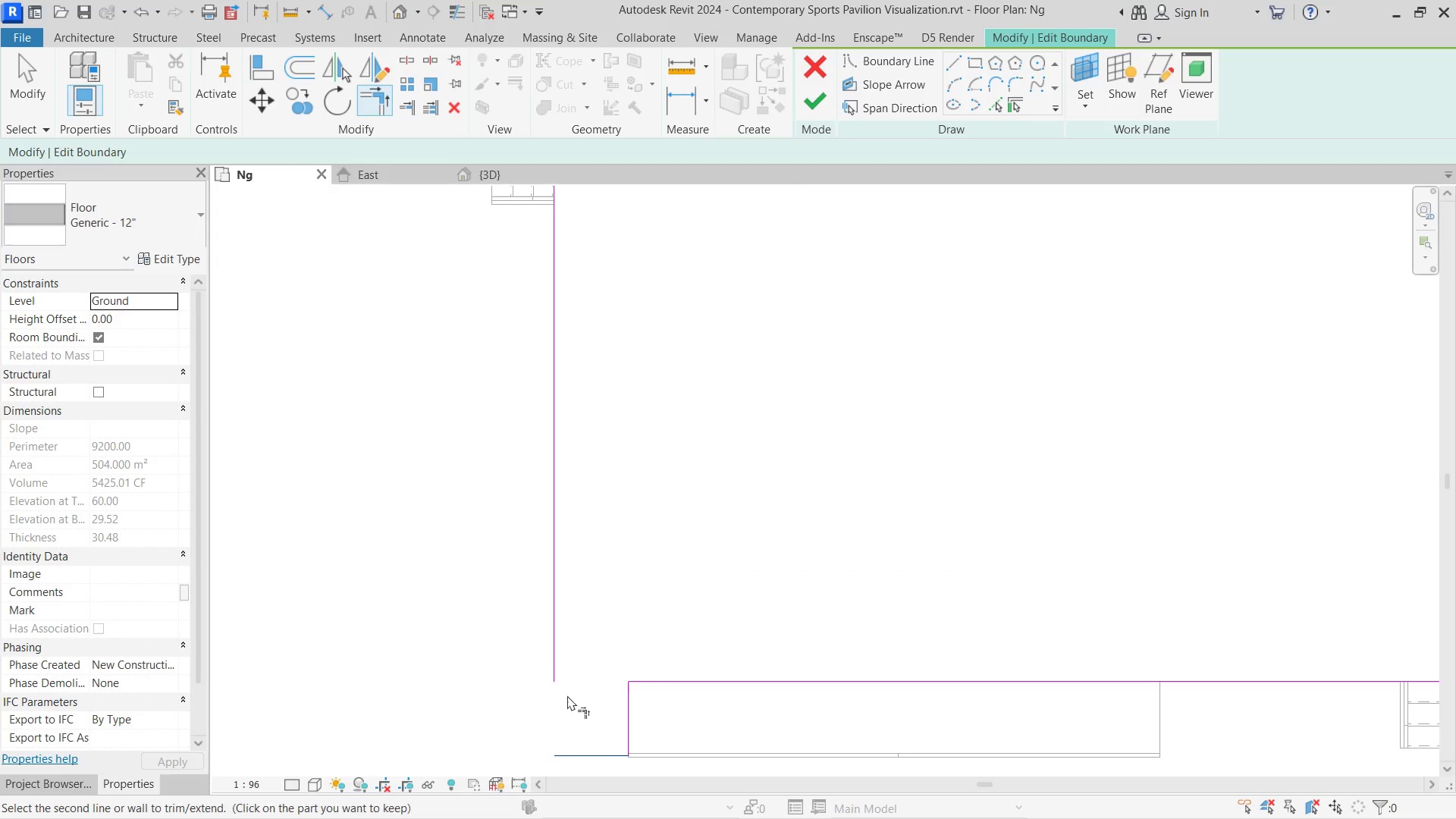 
double_click([554, 650])
 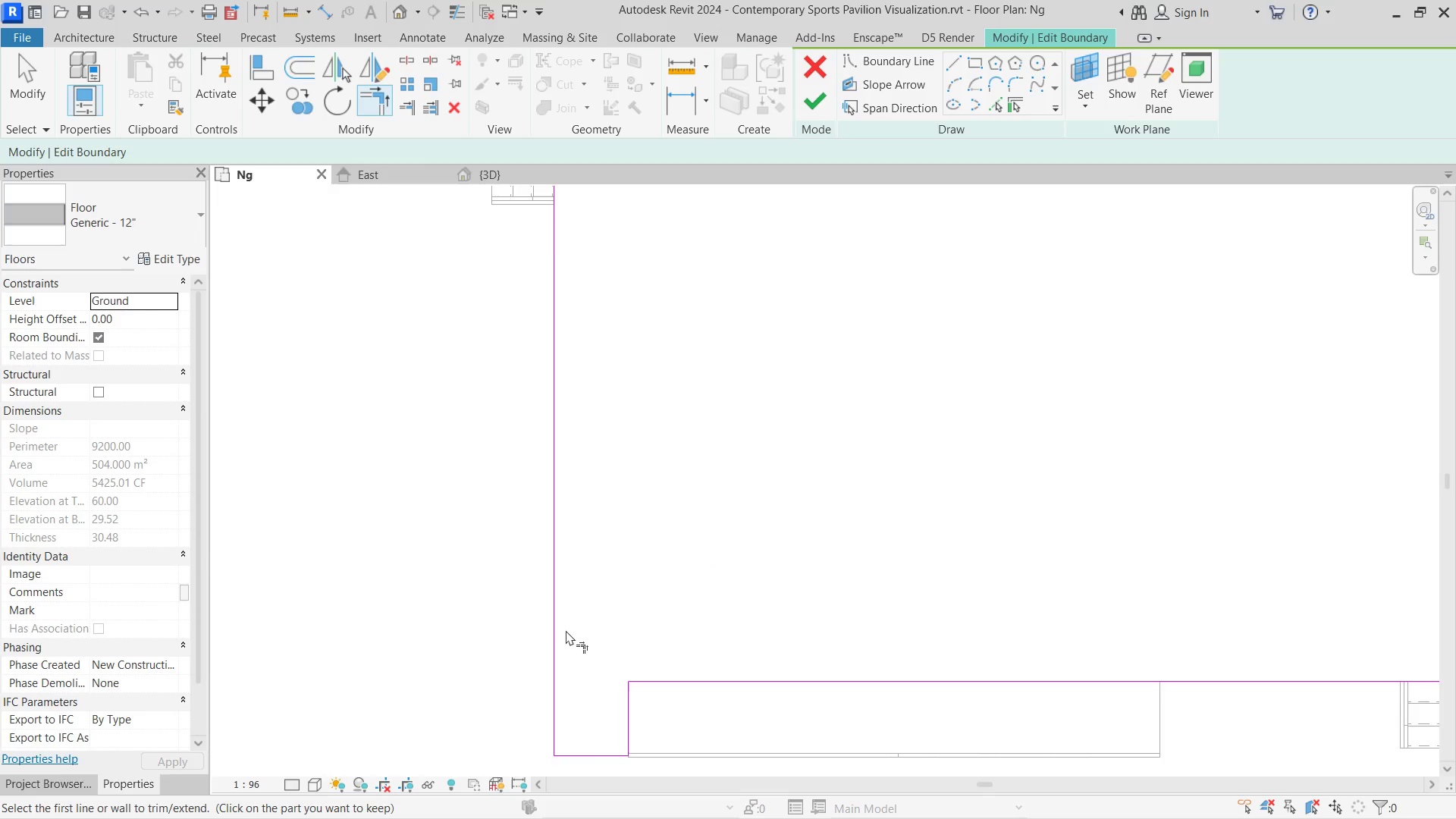 
scroll: coordinate [641, 559], scroll_direction: down, amount: 10.0
 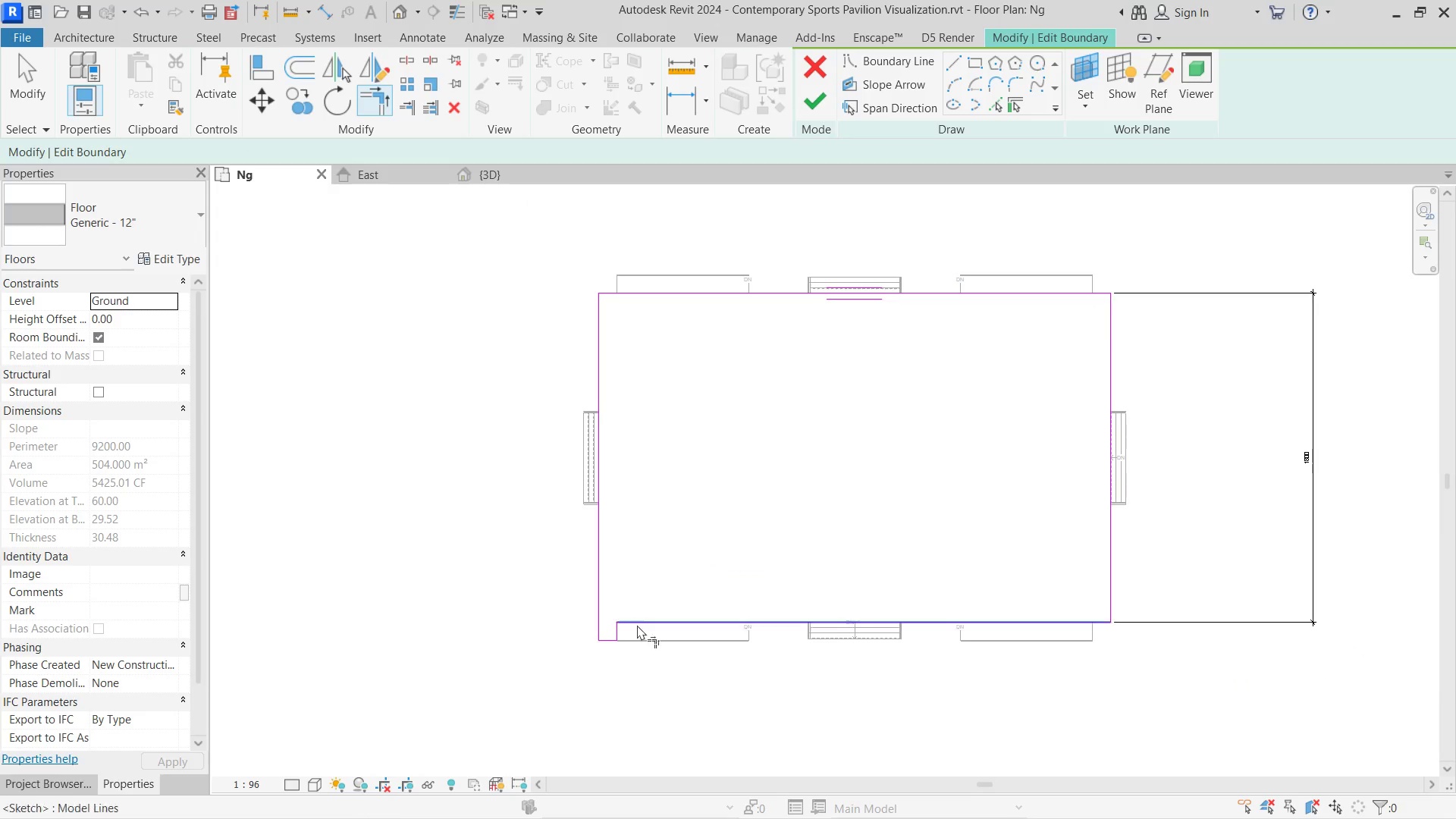 
hold_key(key=Z, duration=0.7)
 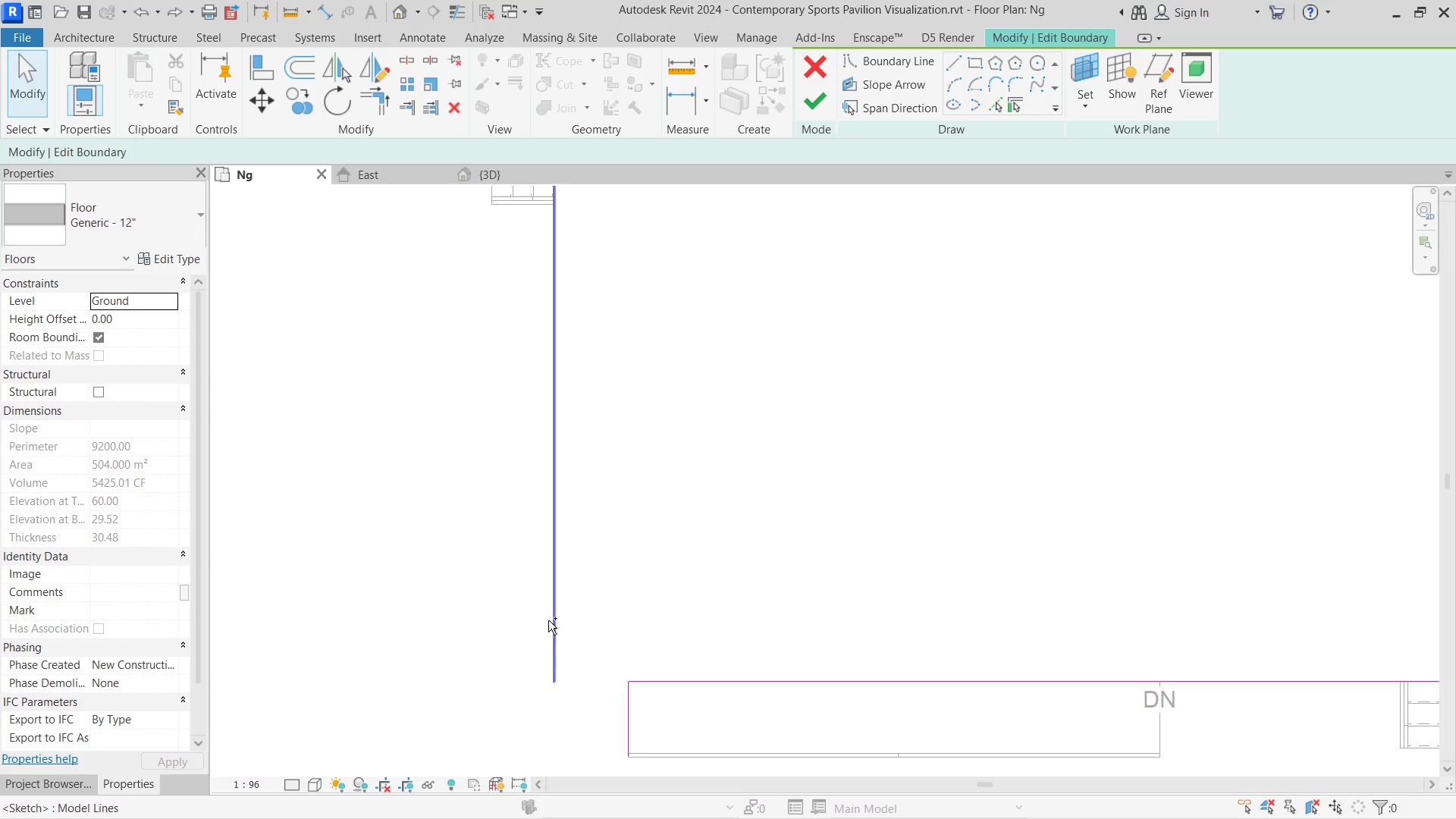 
key(Control+Z)
 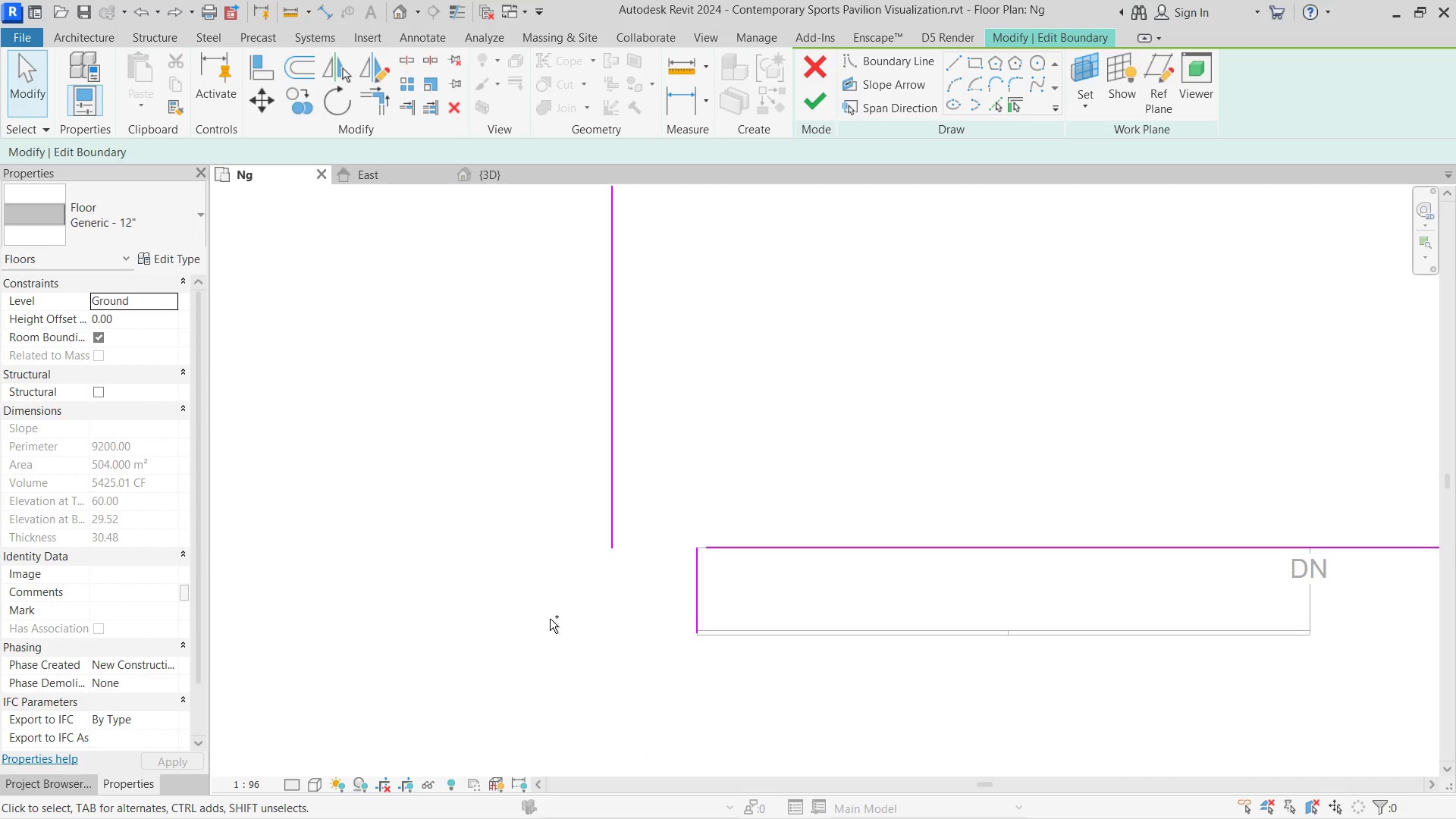 
key(Control+Z)
 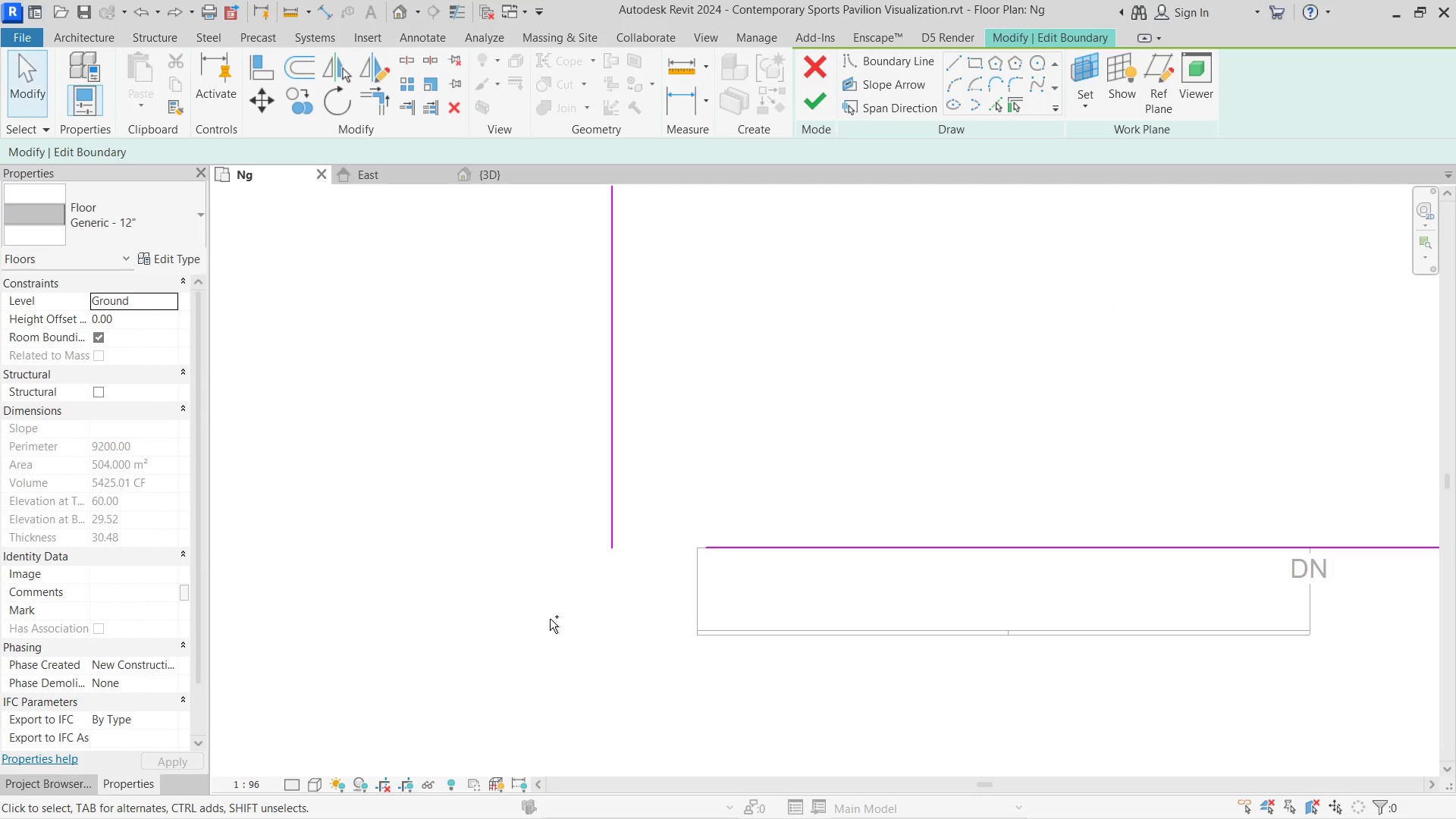 
key(Control+Z)
 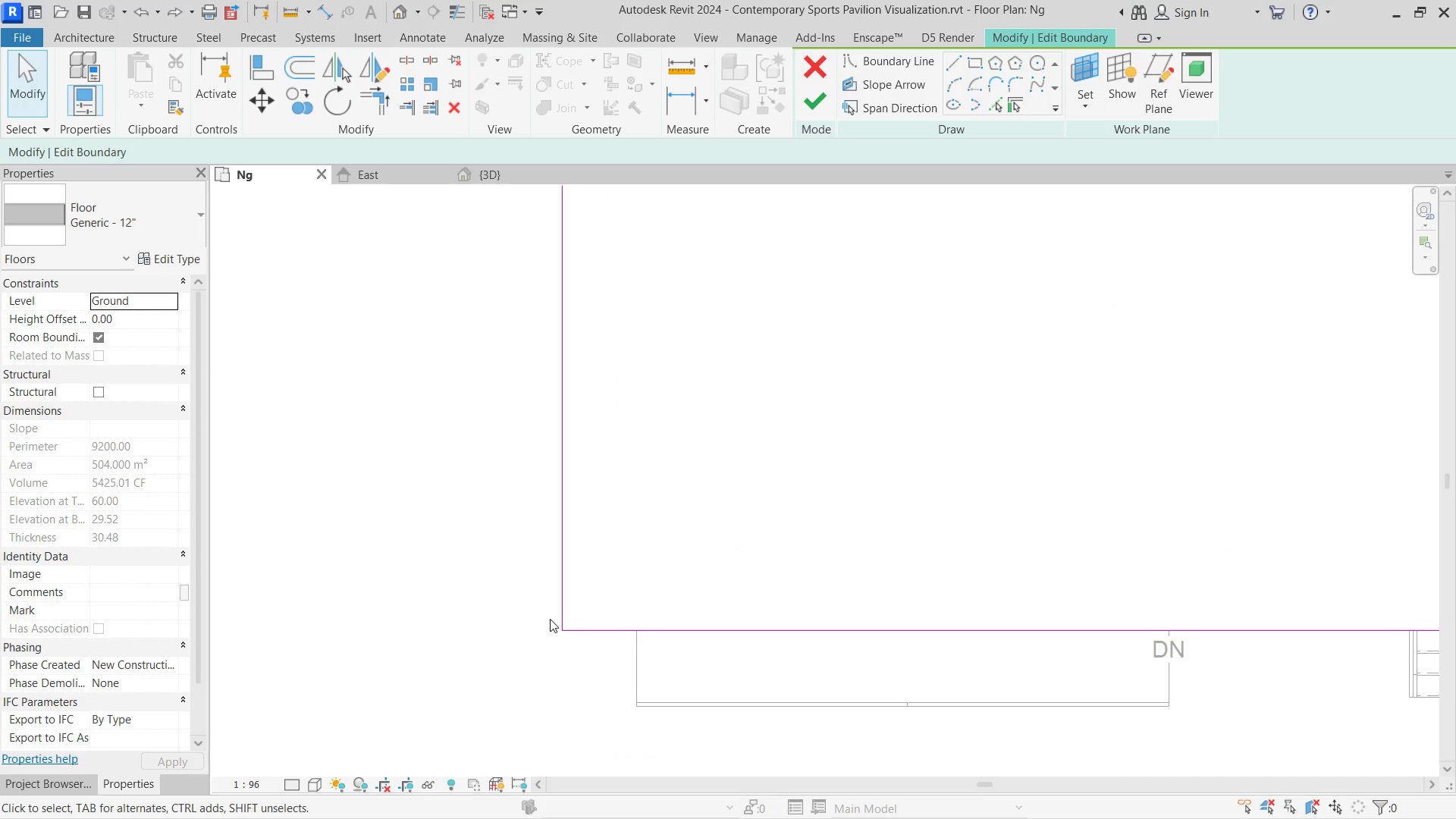 
scroll: coordinate [782, 544], scroll_direction: down, amount: 1.0
 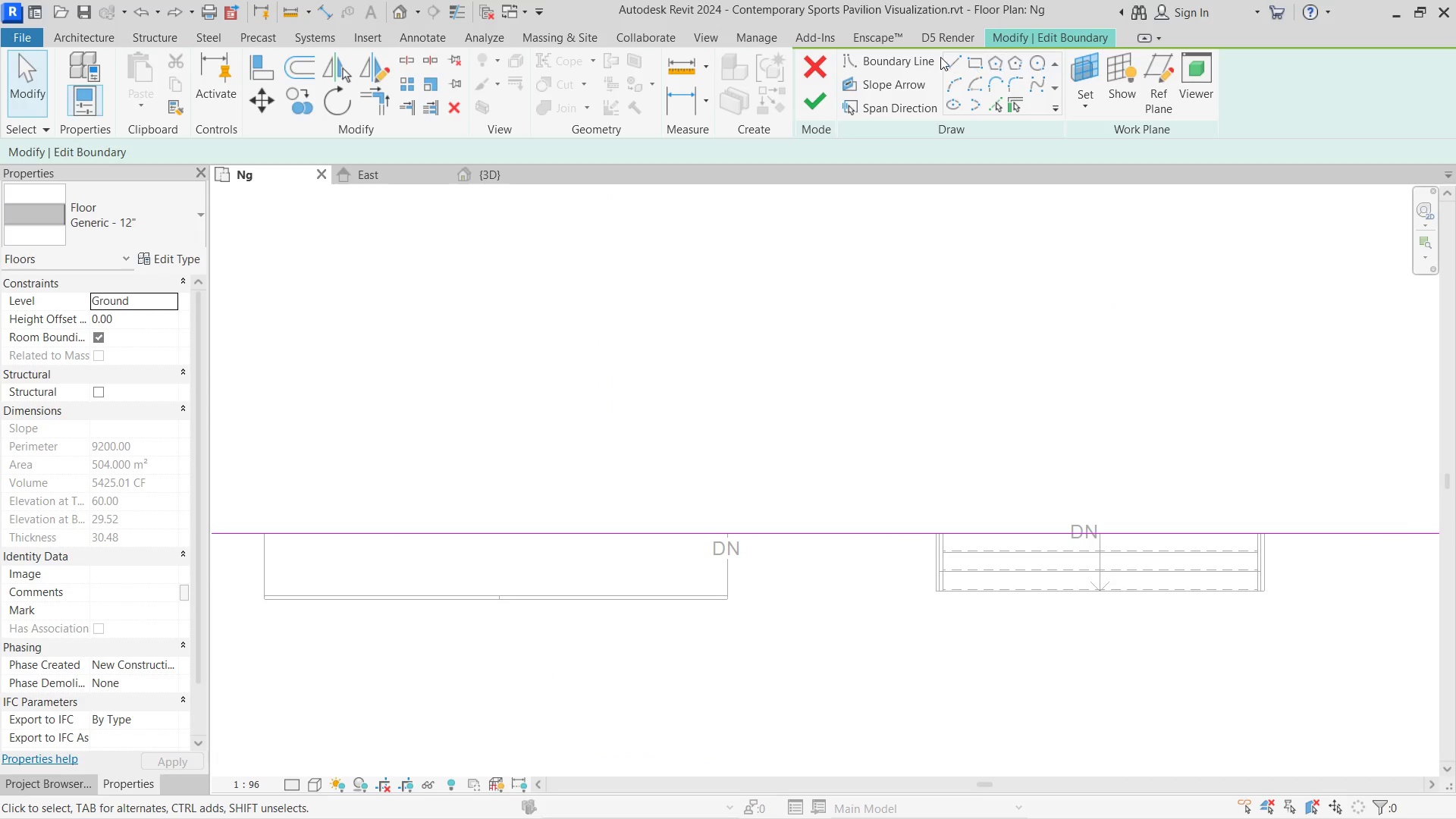 
left_click([948, 61])
 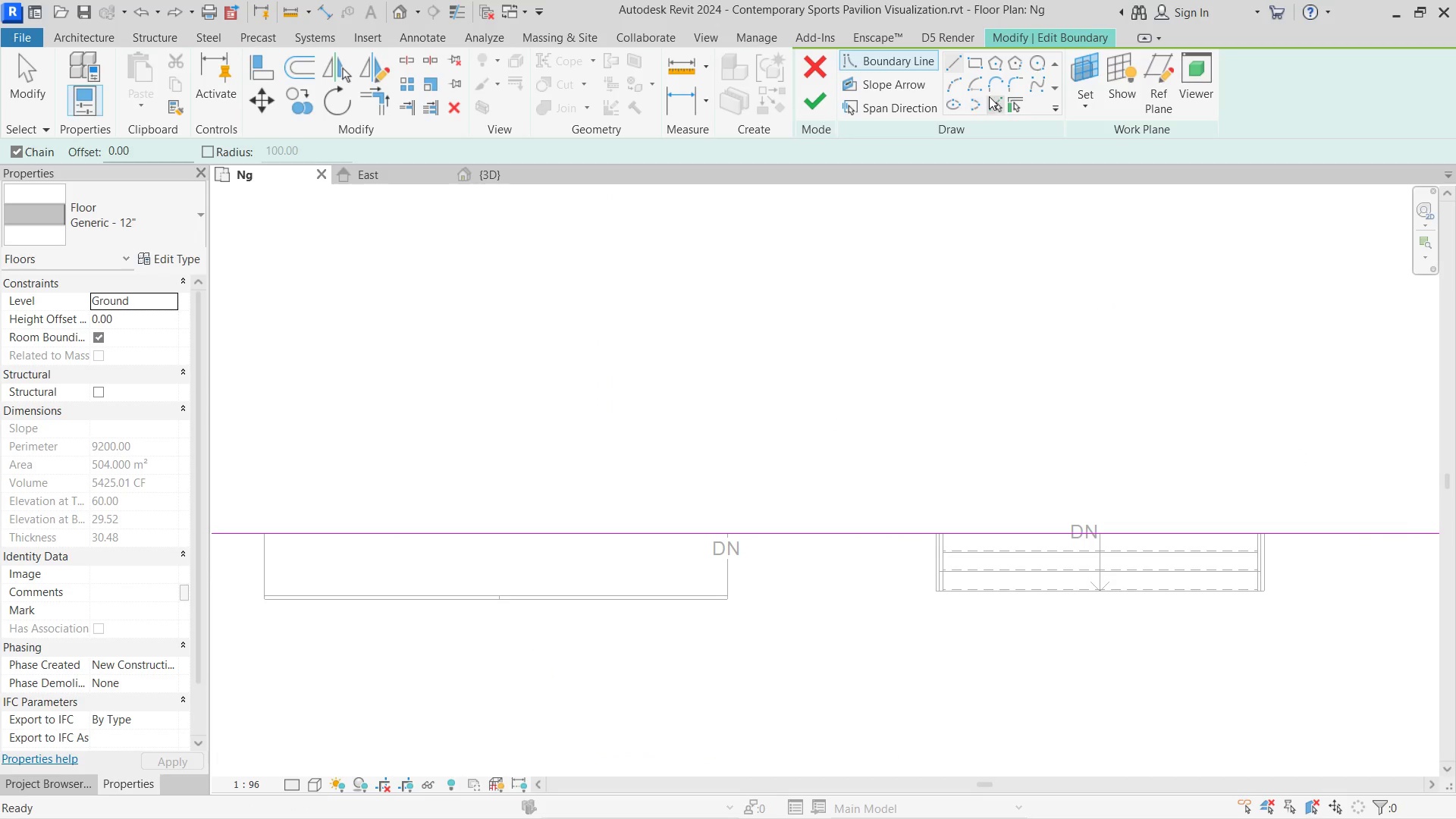 
left_click([993, 96])
 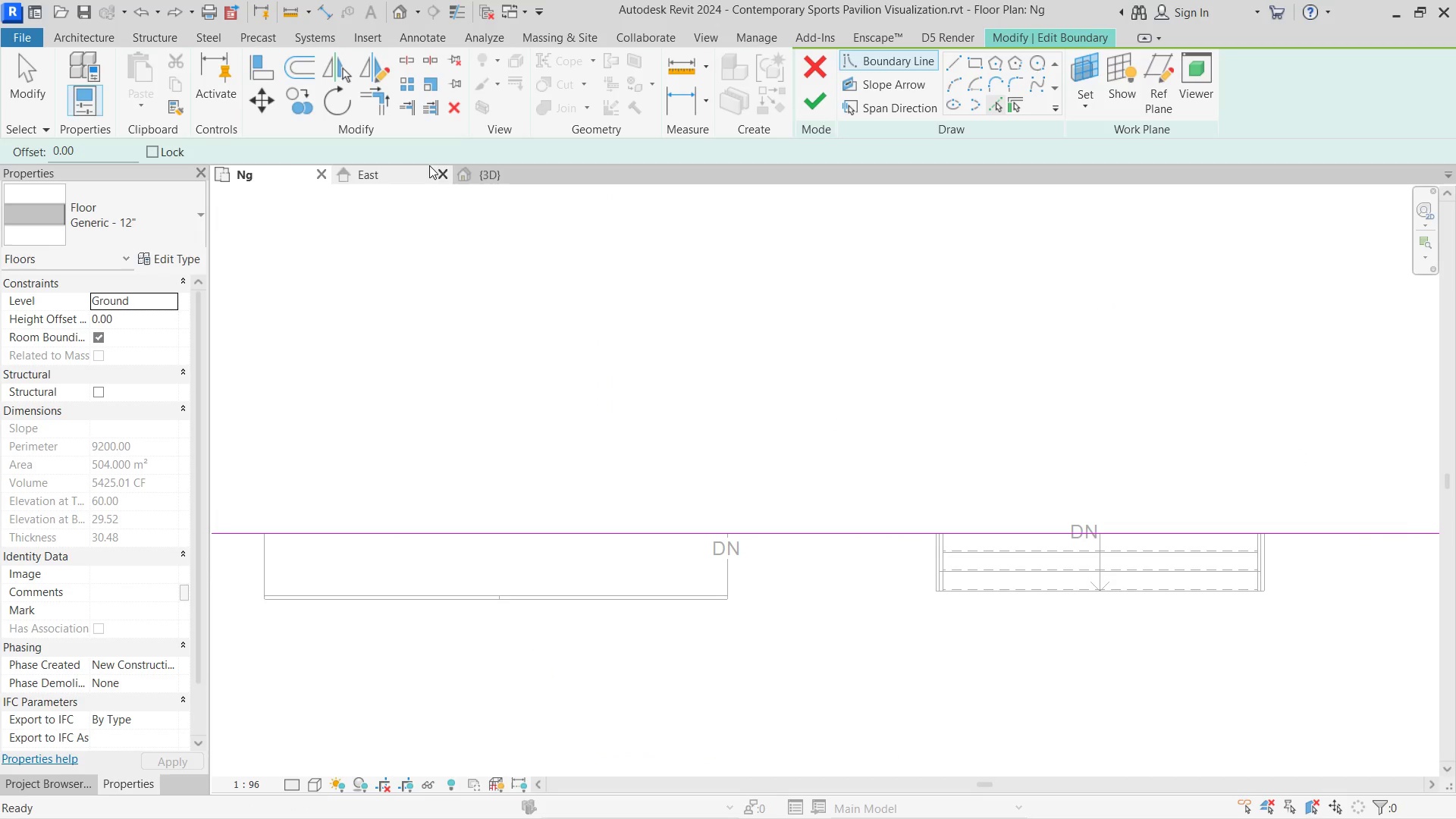 
left_click_drag(start_coordinate=[105, 153], to_coordinate=[27, 144])
 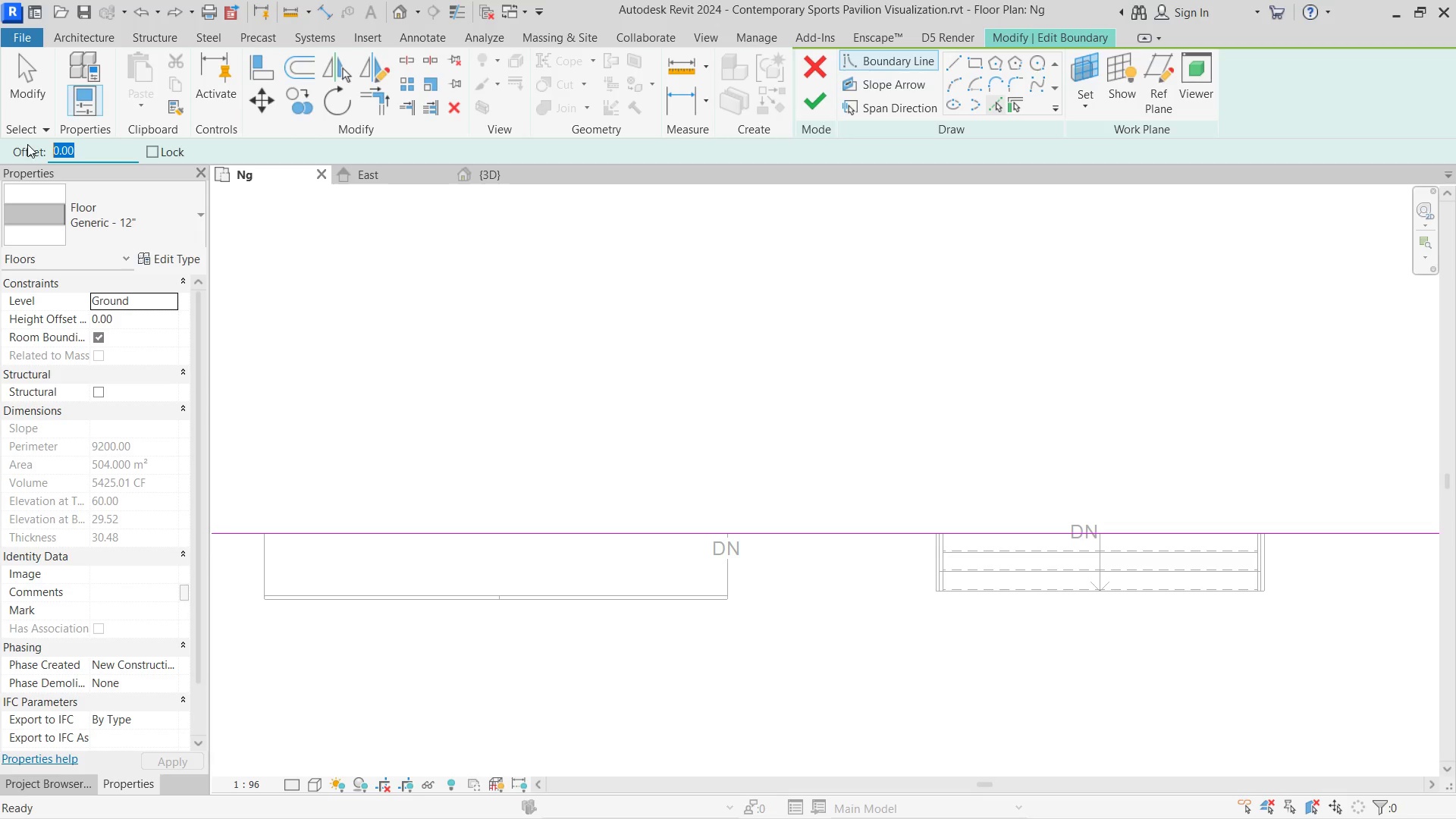 
key(Numpad1)
 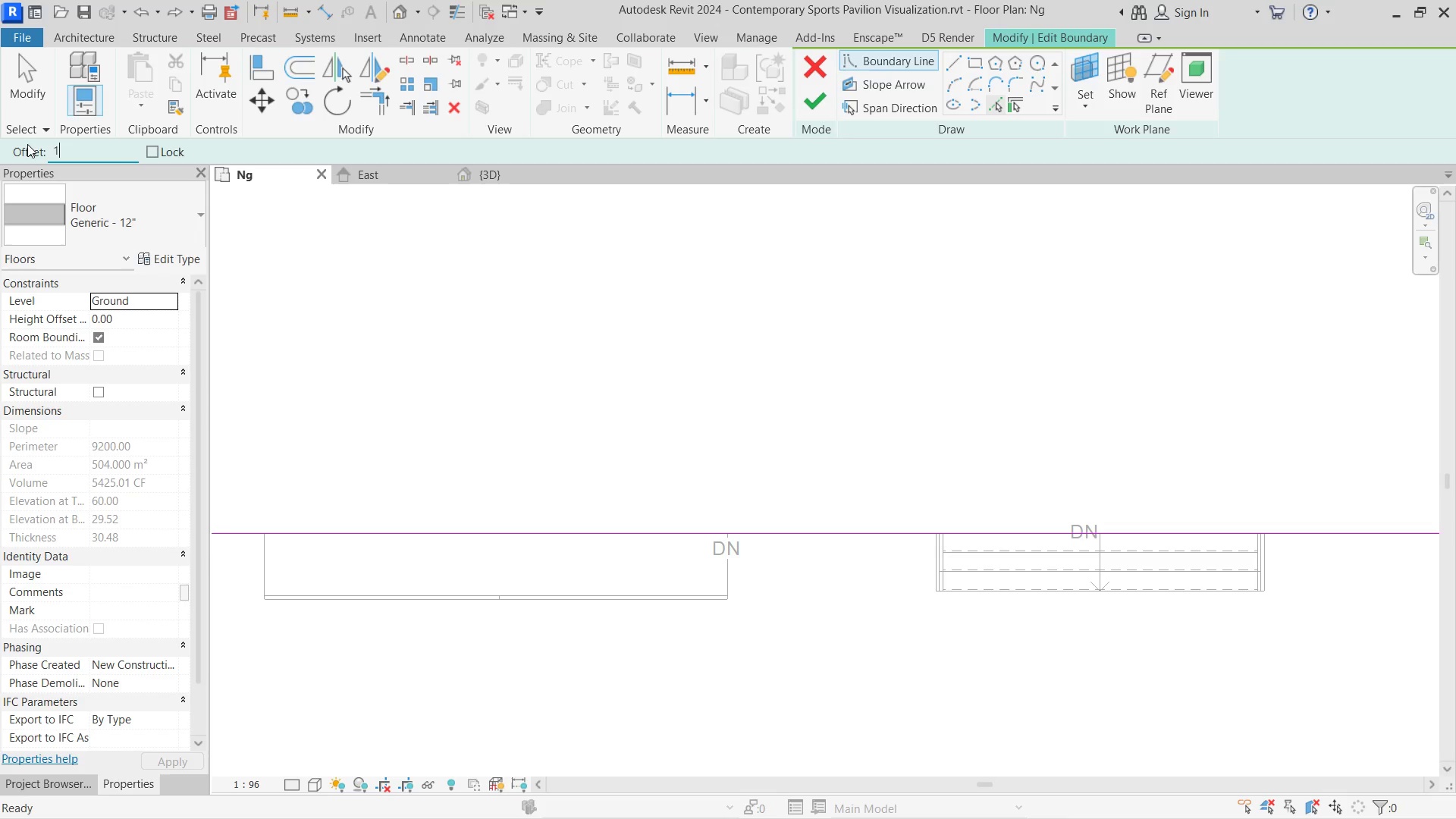 
key(Numpad0)
 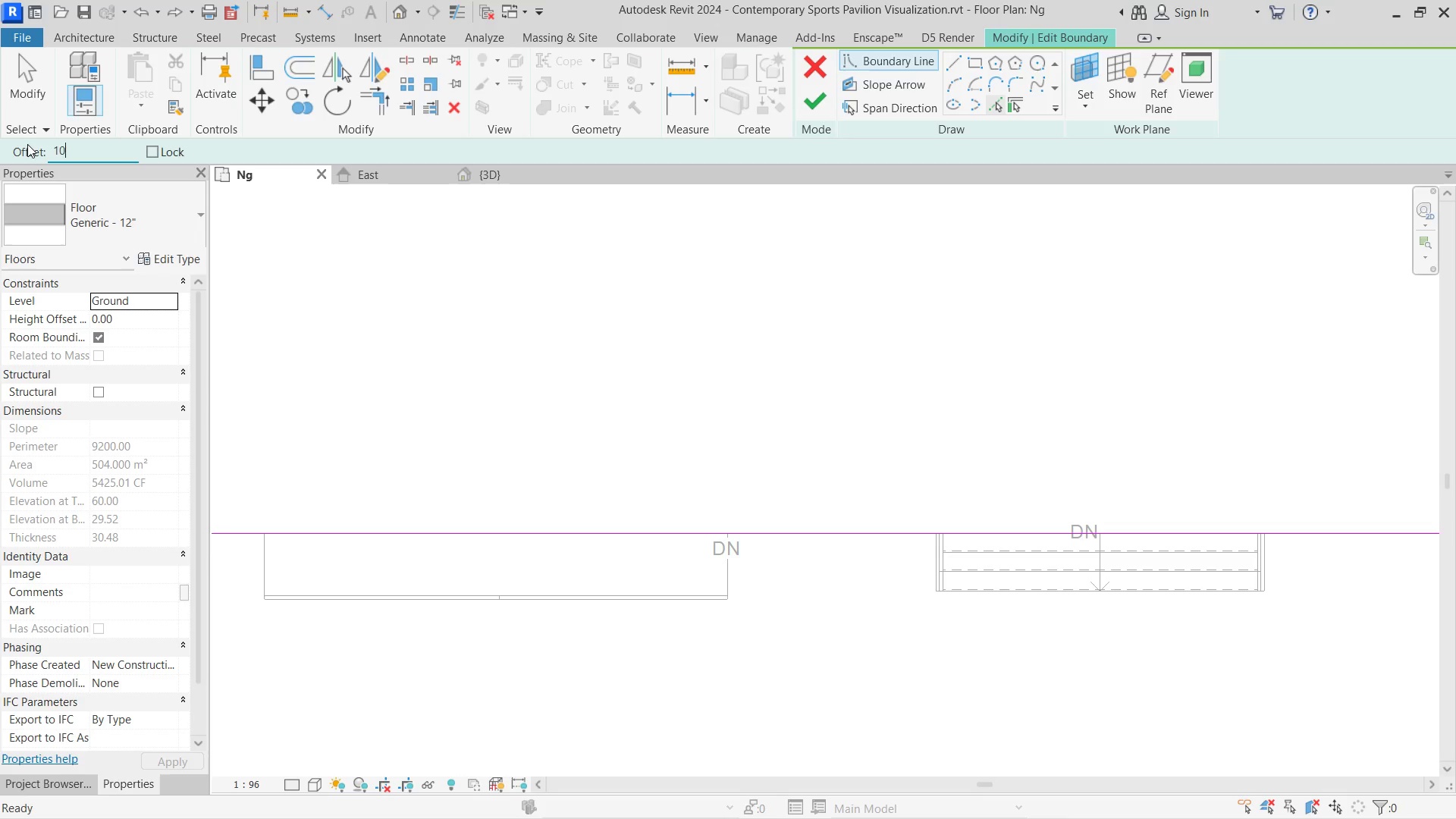 
key(Numpad0)
 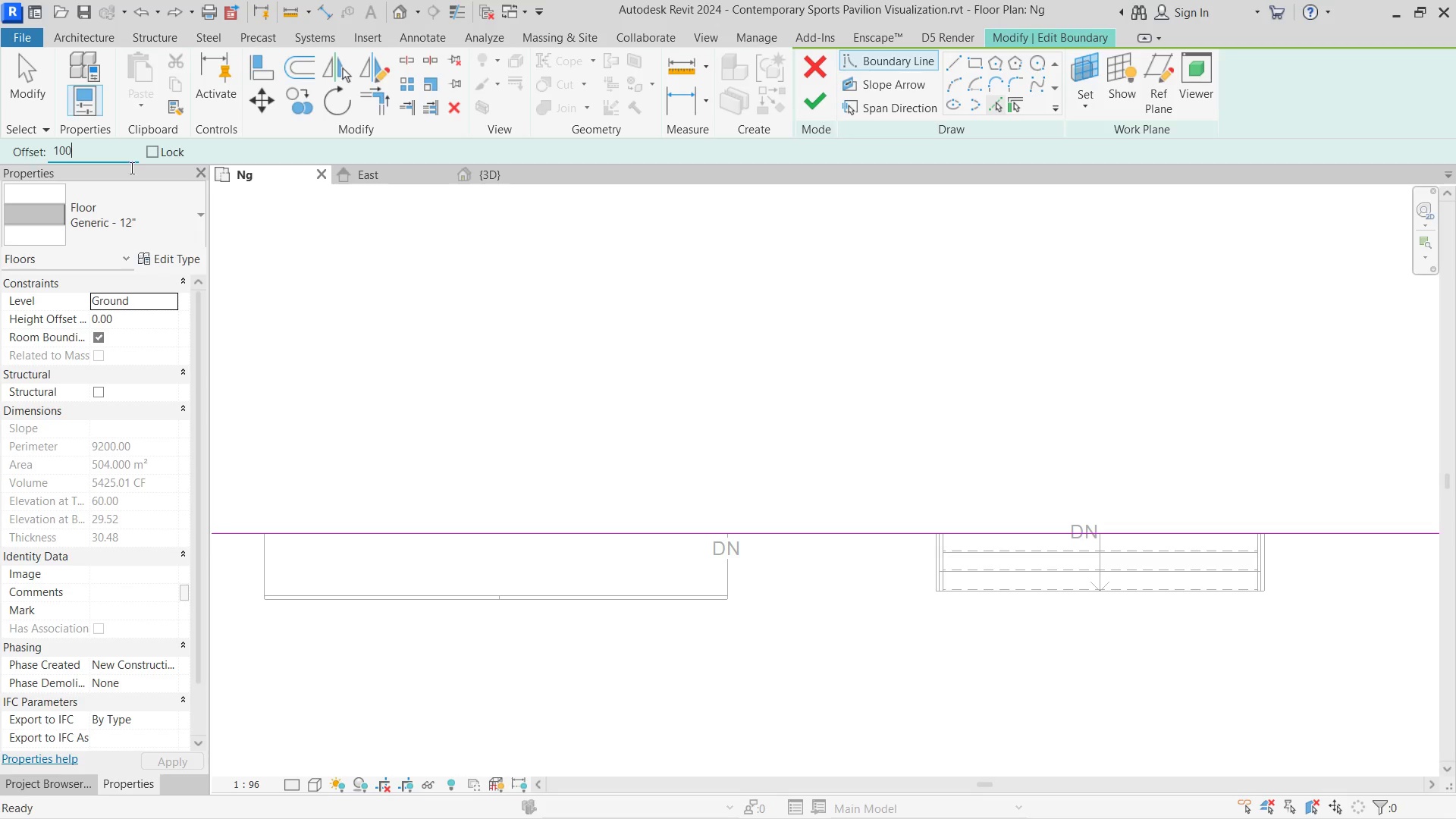 
key(NumpadEnter)
 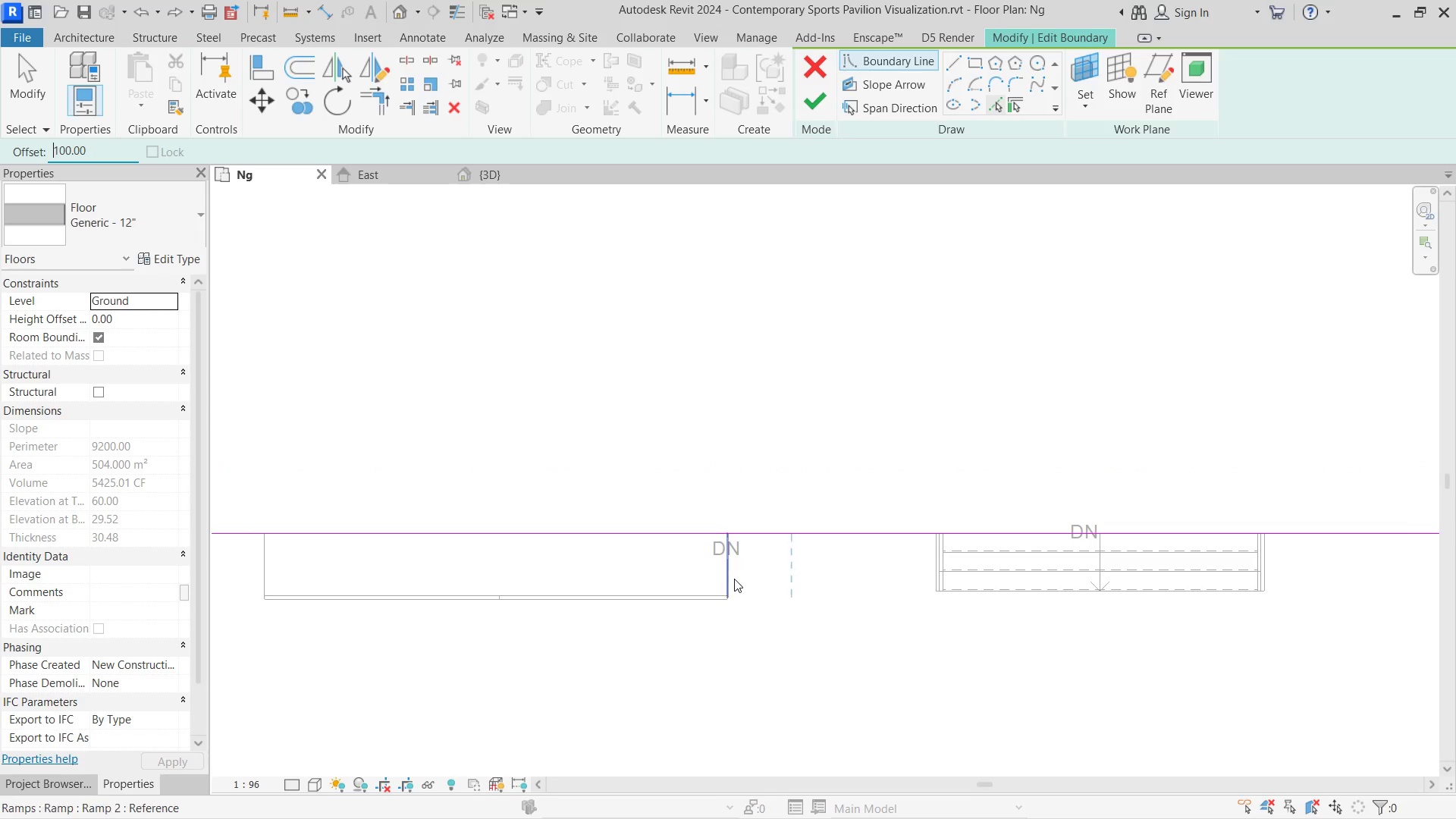 
left_click([725, 579])
 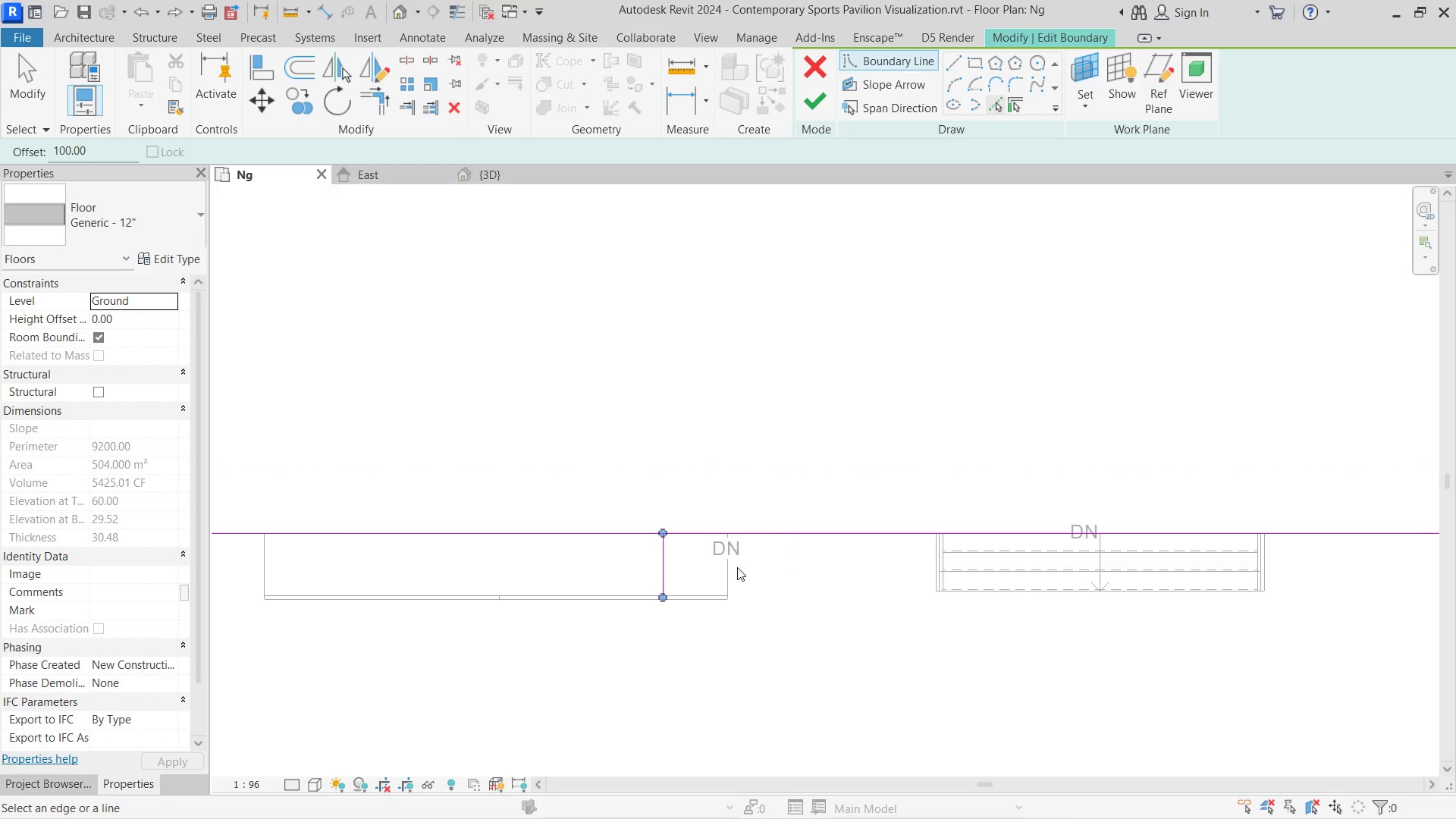 
key(Control+Z)
 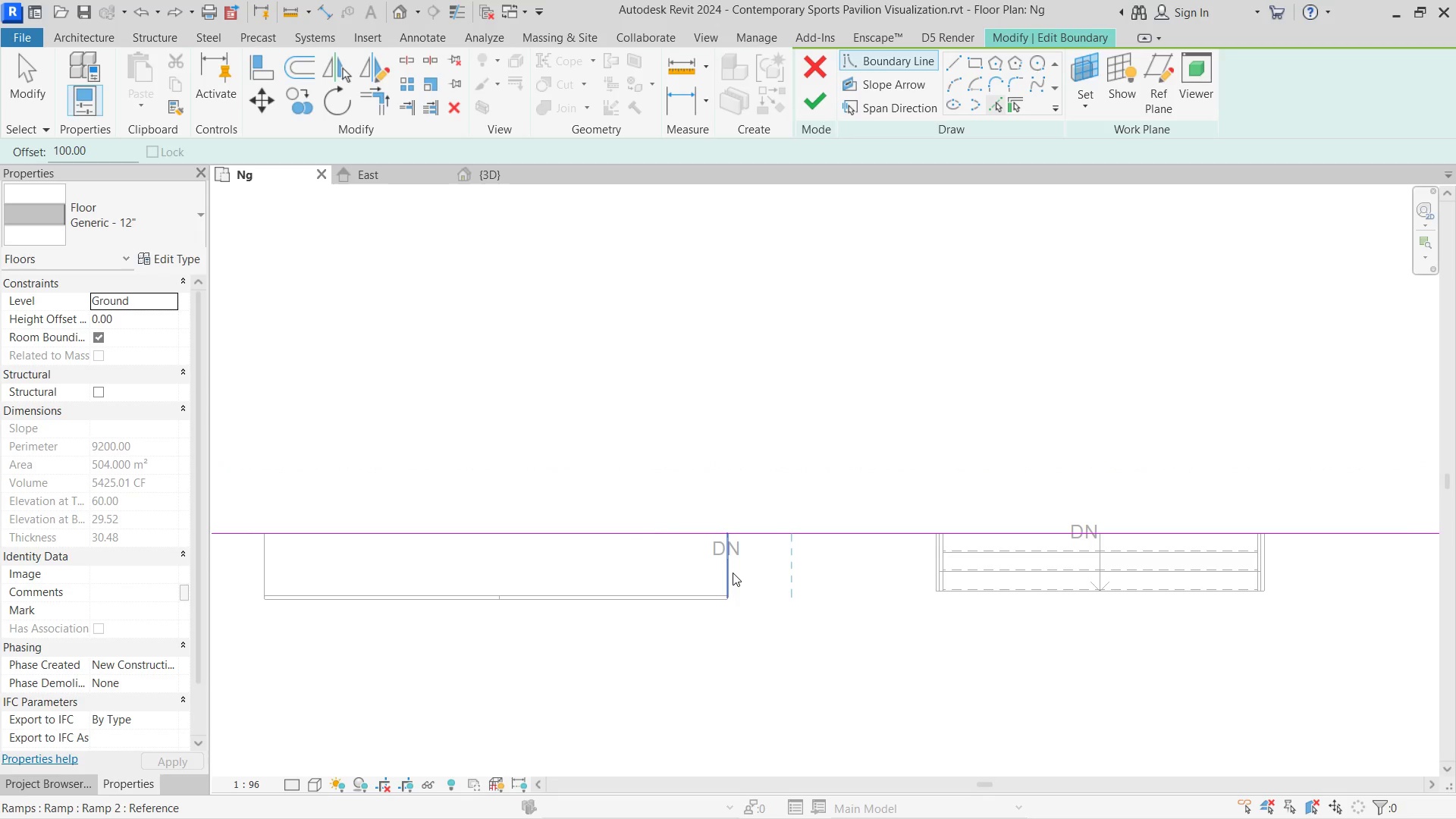 
left_click([733, 573])
 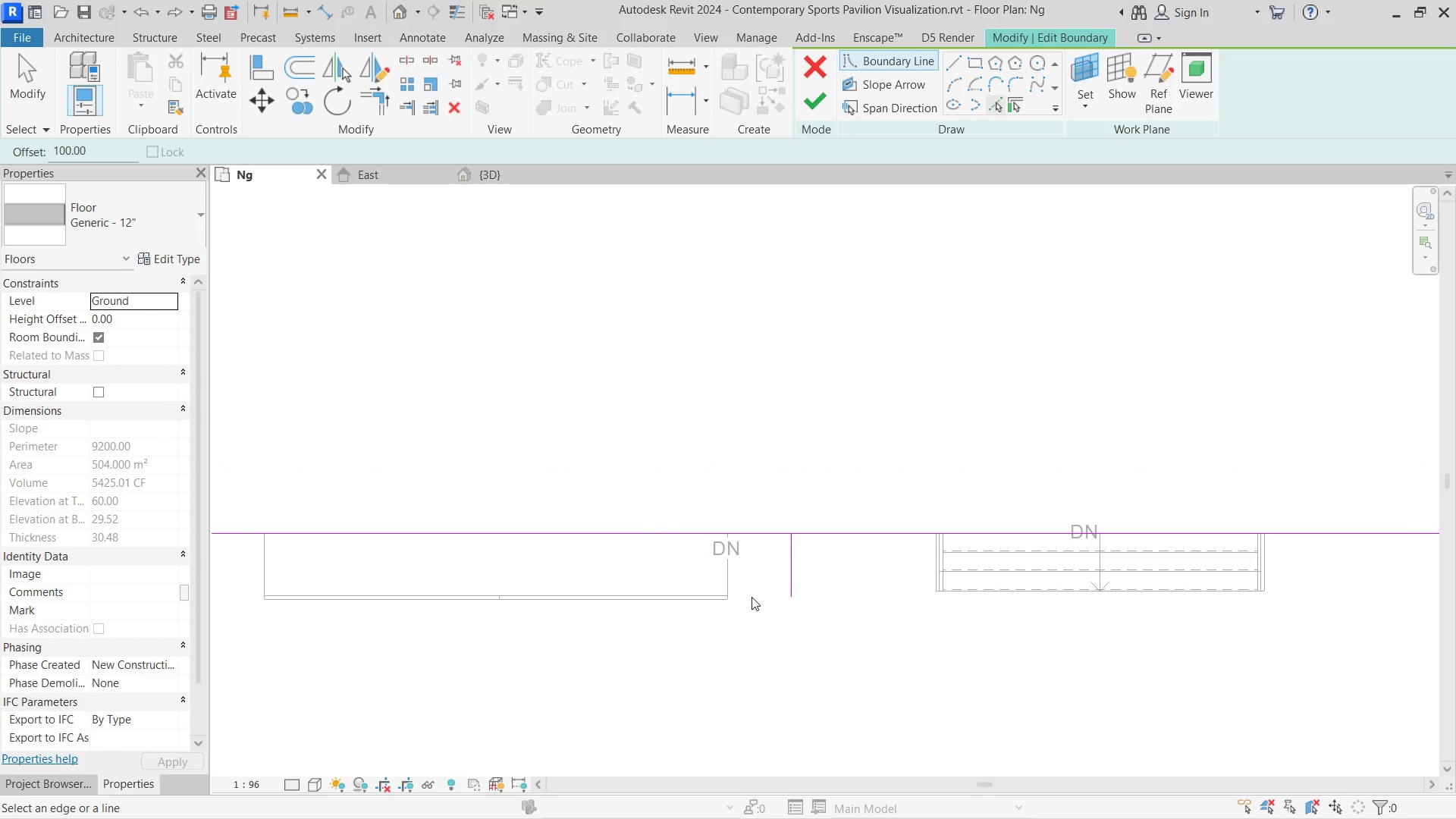 
key(Escape)
 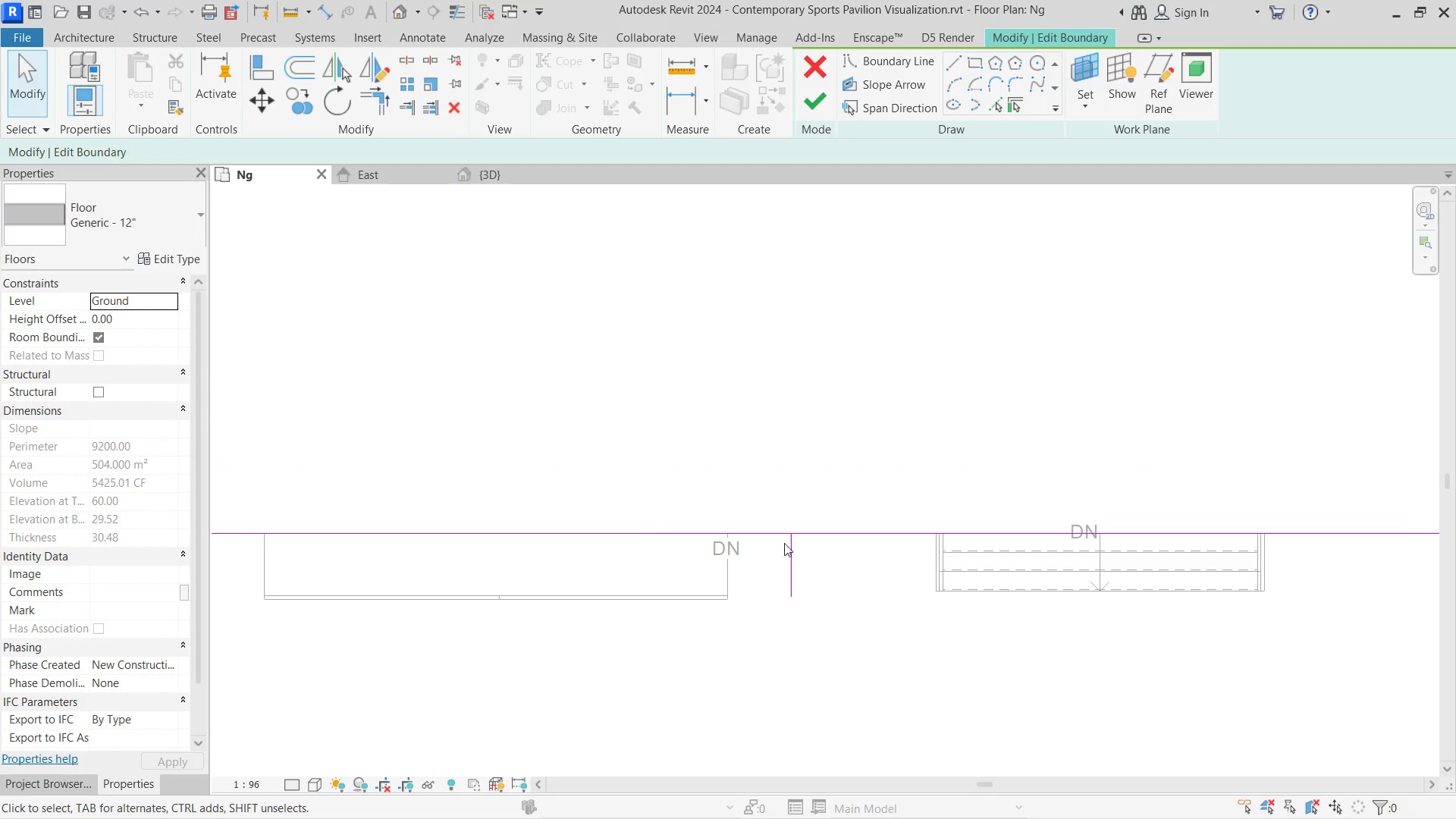 
scroll: coordinate [733, 571], scroll_direction: down, amount: 6.0
 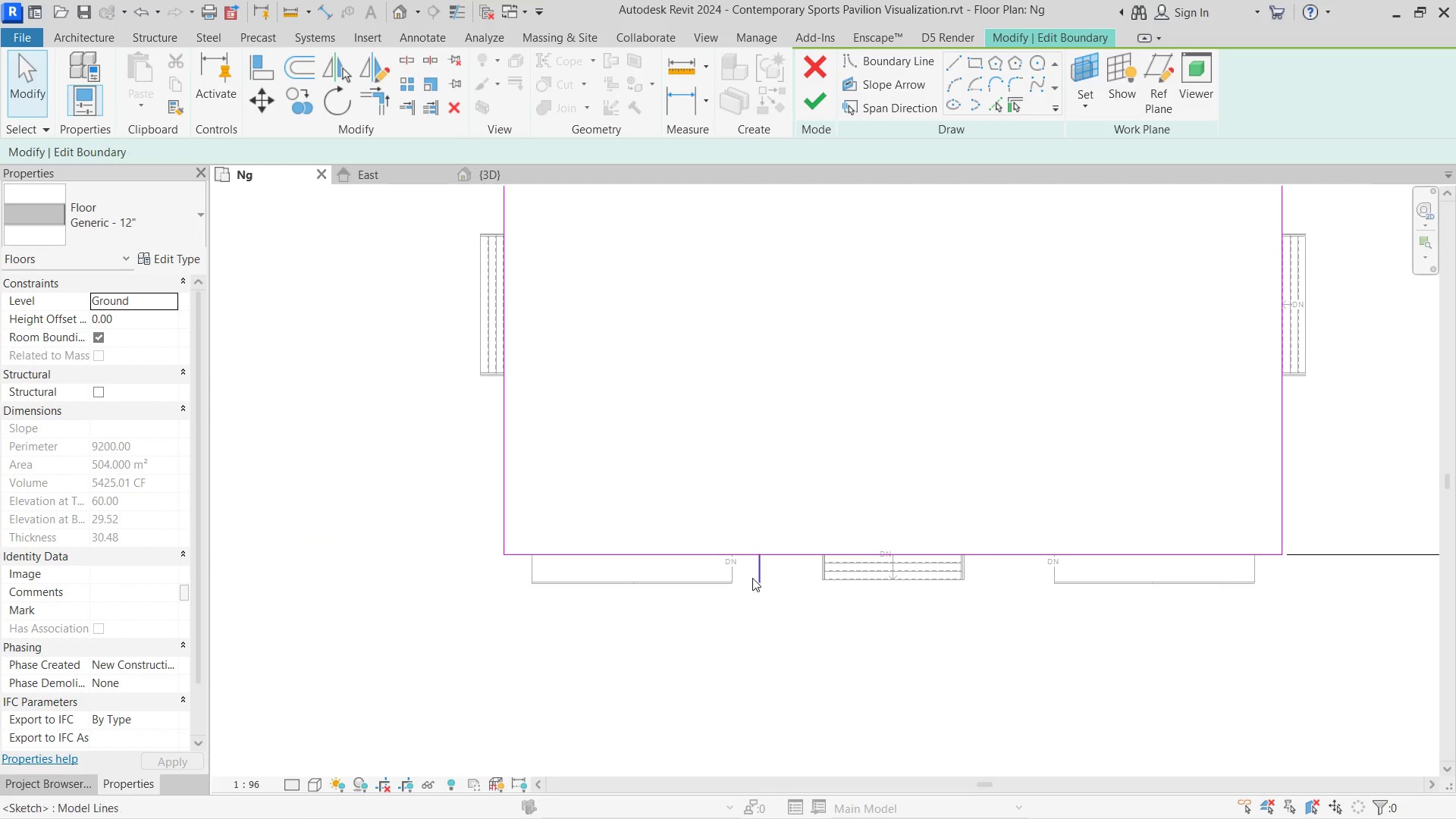 
scroll: coordinate [727, 559], scroll_direction: up, amount: 6.0
 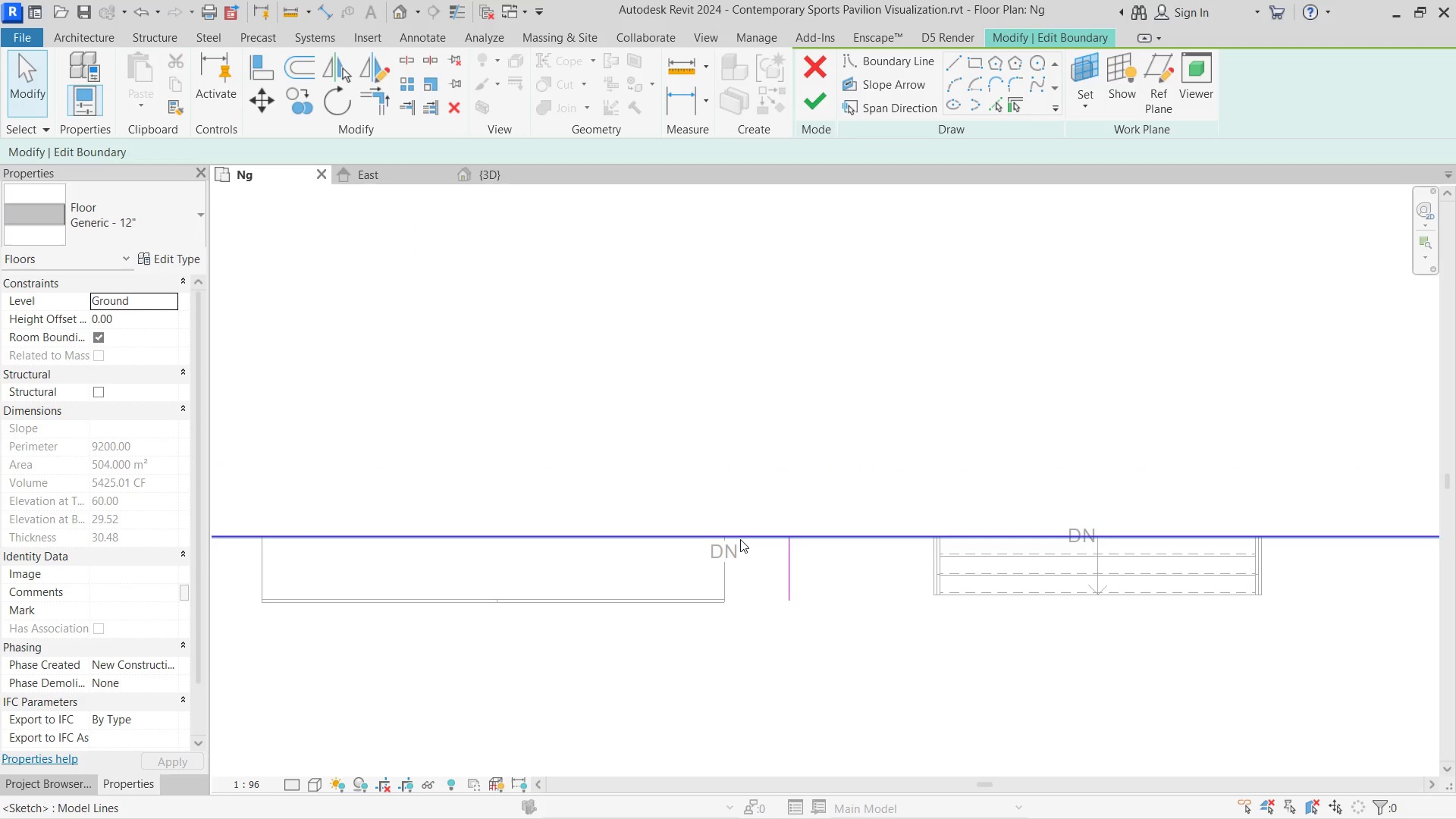 
scroll: coordinate [763, 499], scroll_direction: down, amount: 3.0
 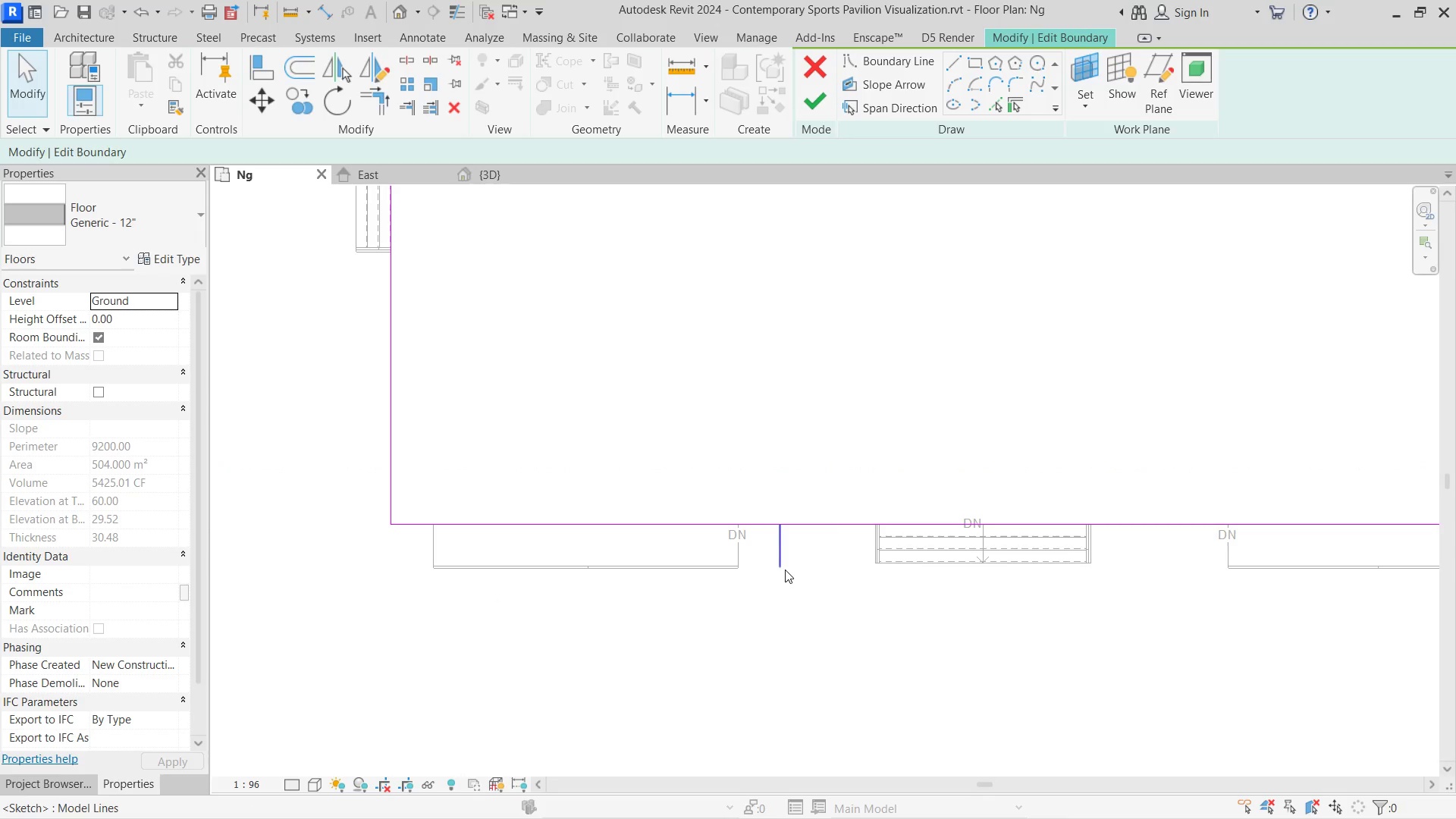 
left_click([785, 570])
 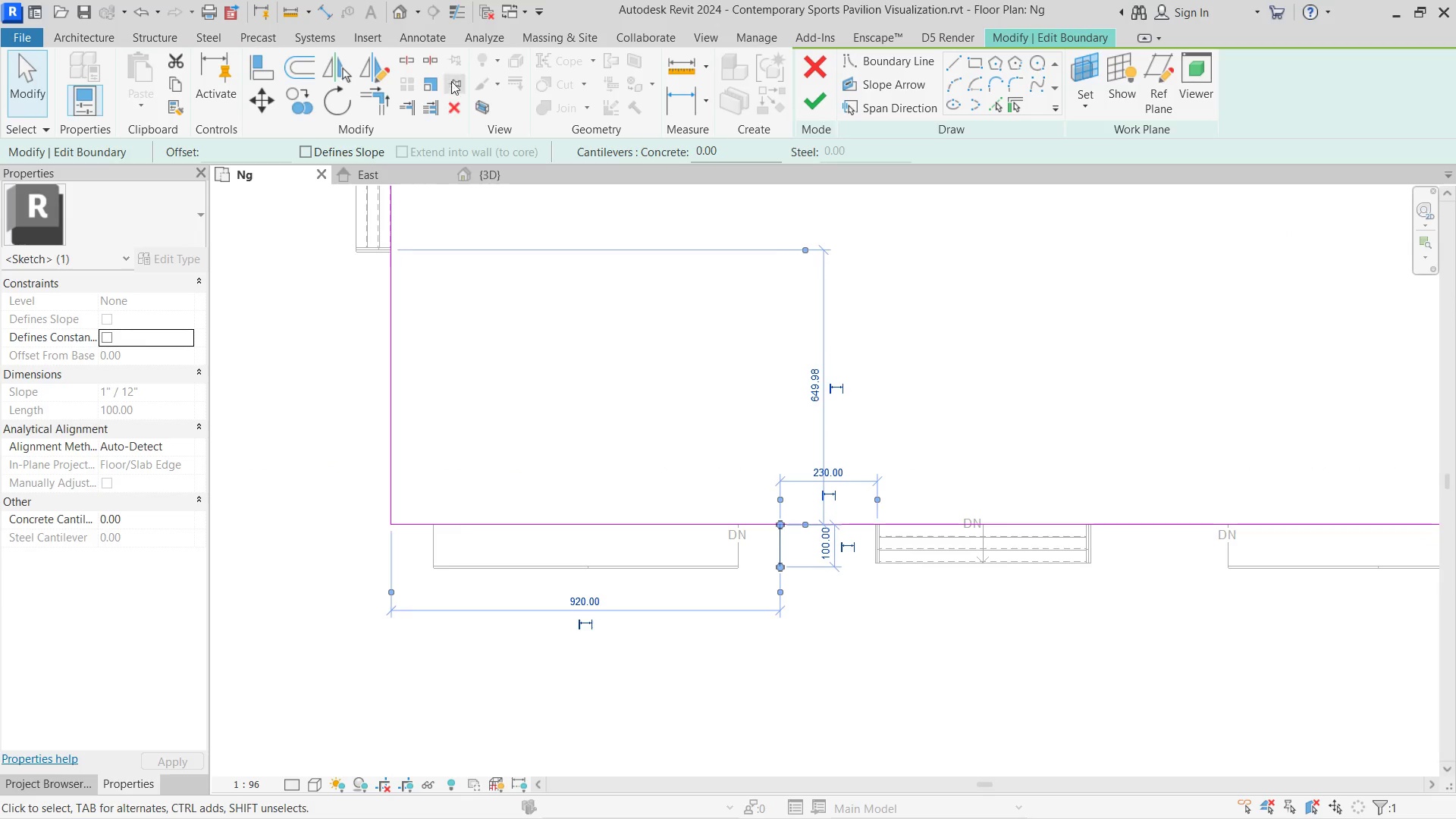 
left_click([380, 70])
 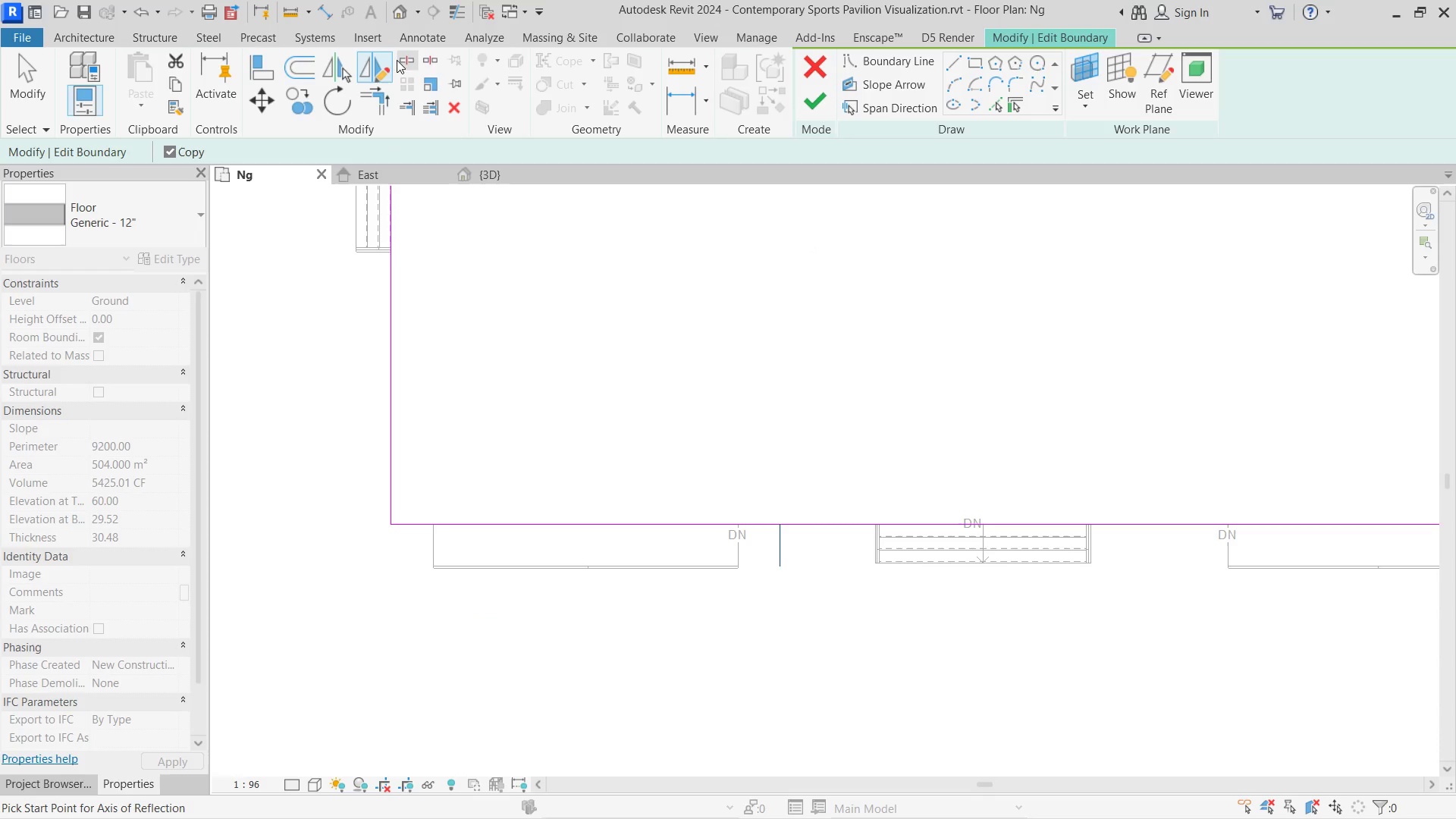 
left_click([343, 72])
 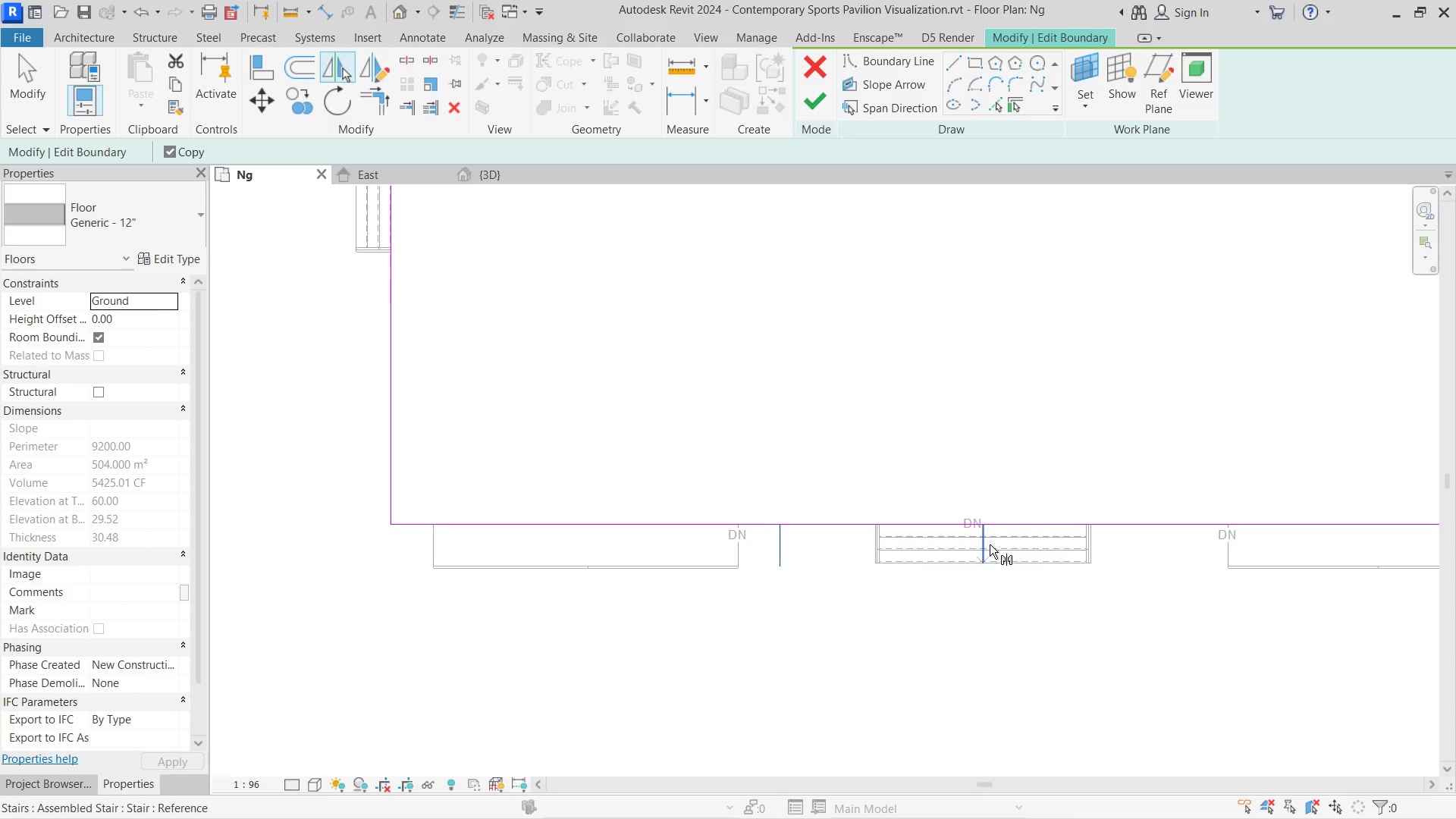 
left_click([987, 544])
 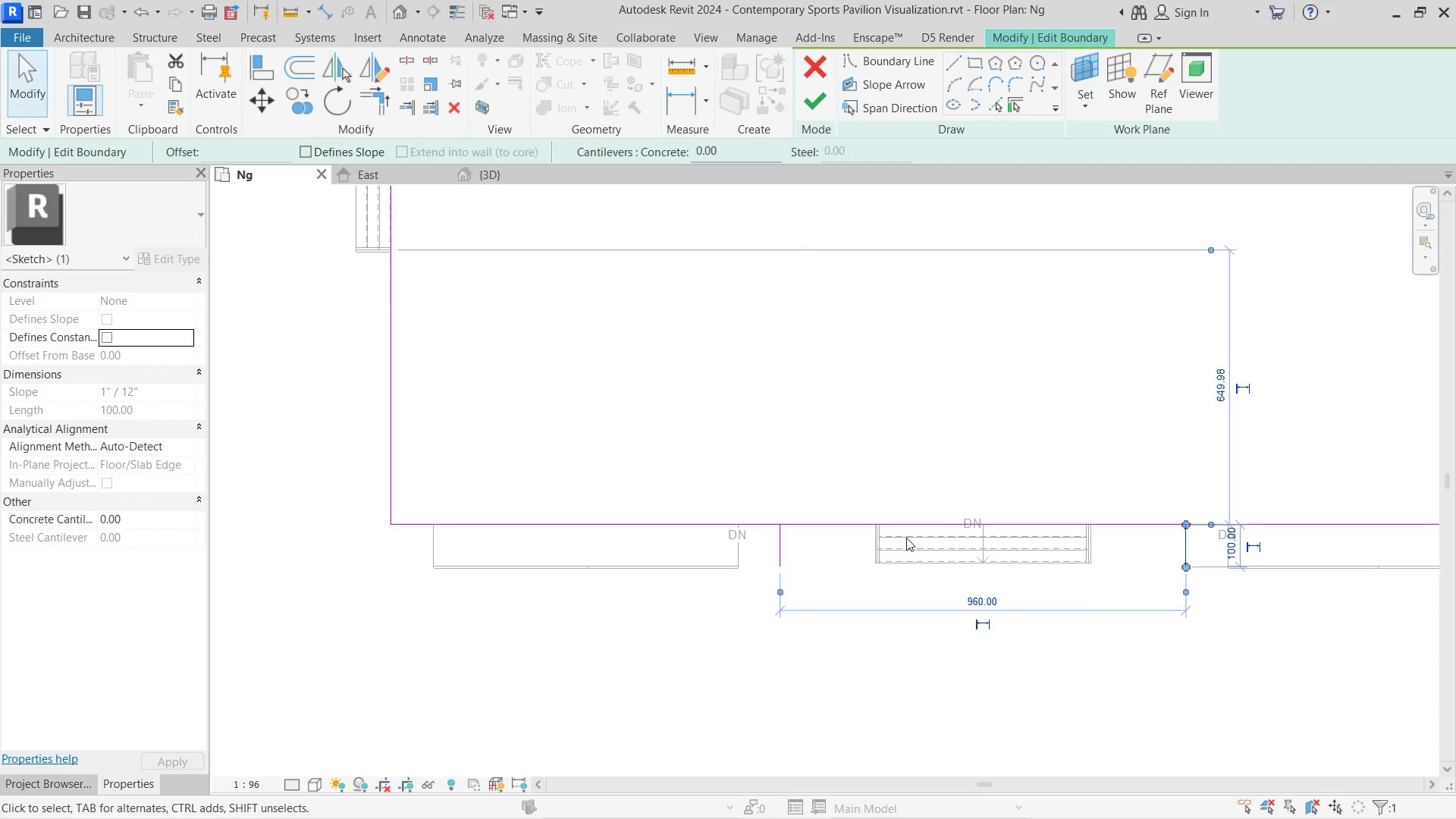 
hold_key(key=ControlLeft, duration=0.7)
 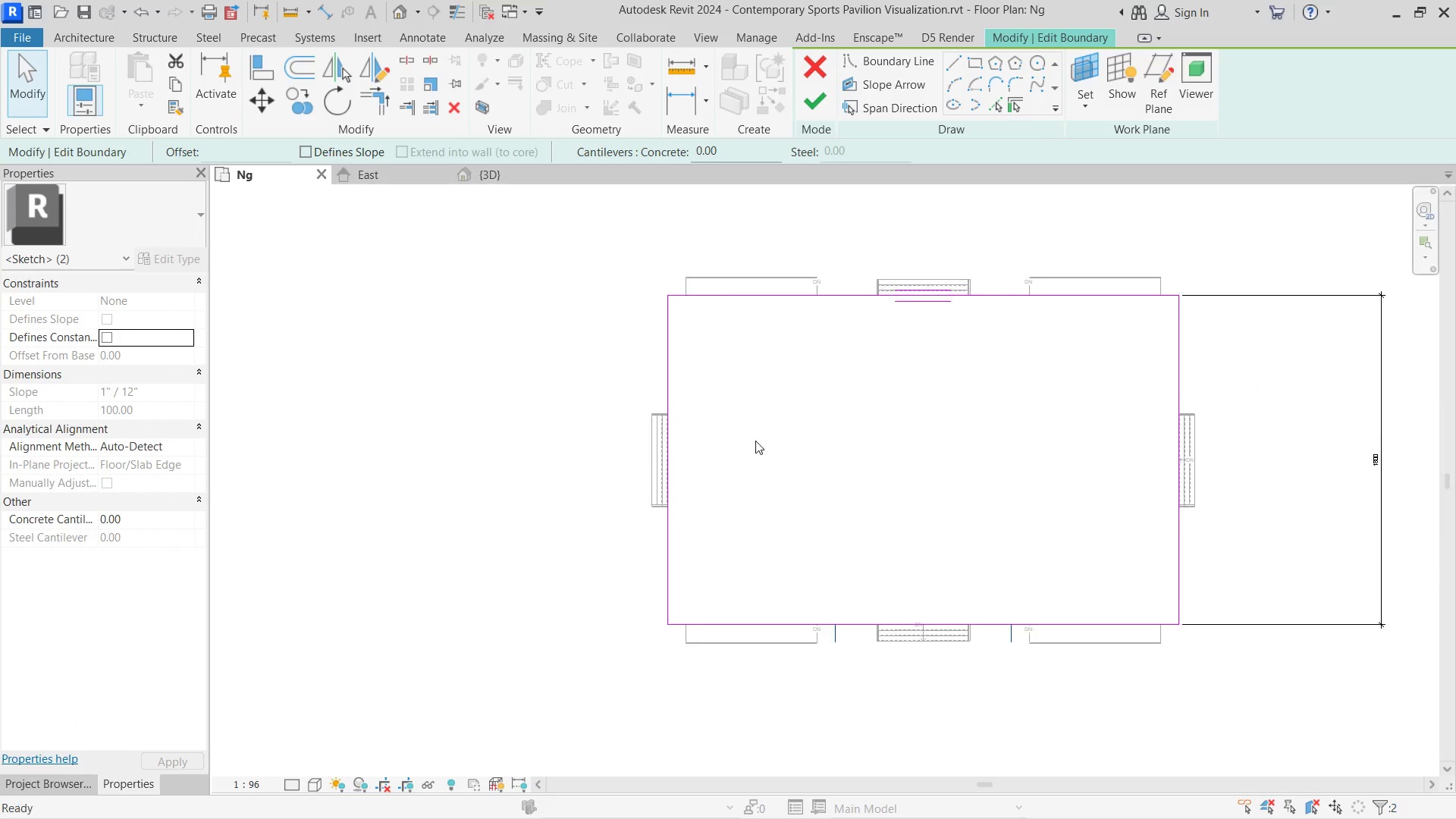 
scroll: coordinate [857, 575], scroll_direction: down, amount: 6.0
 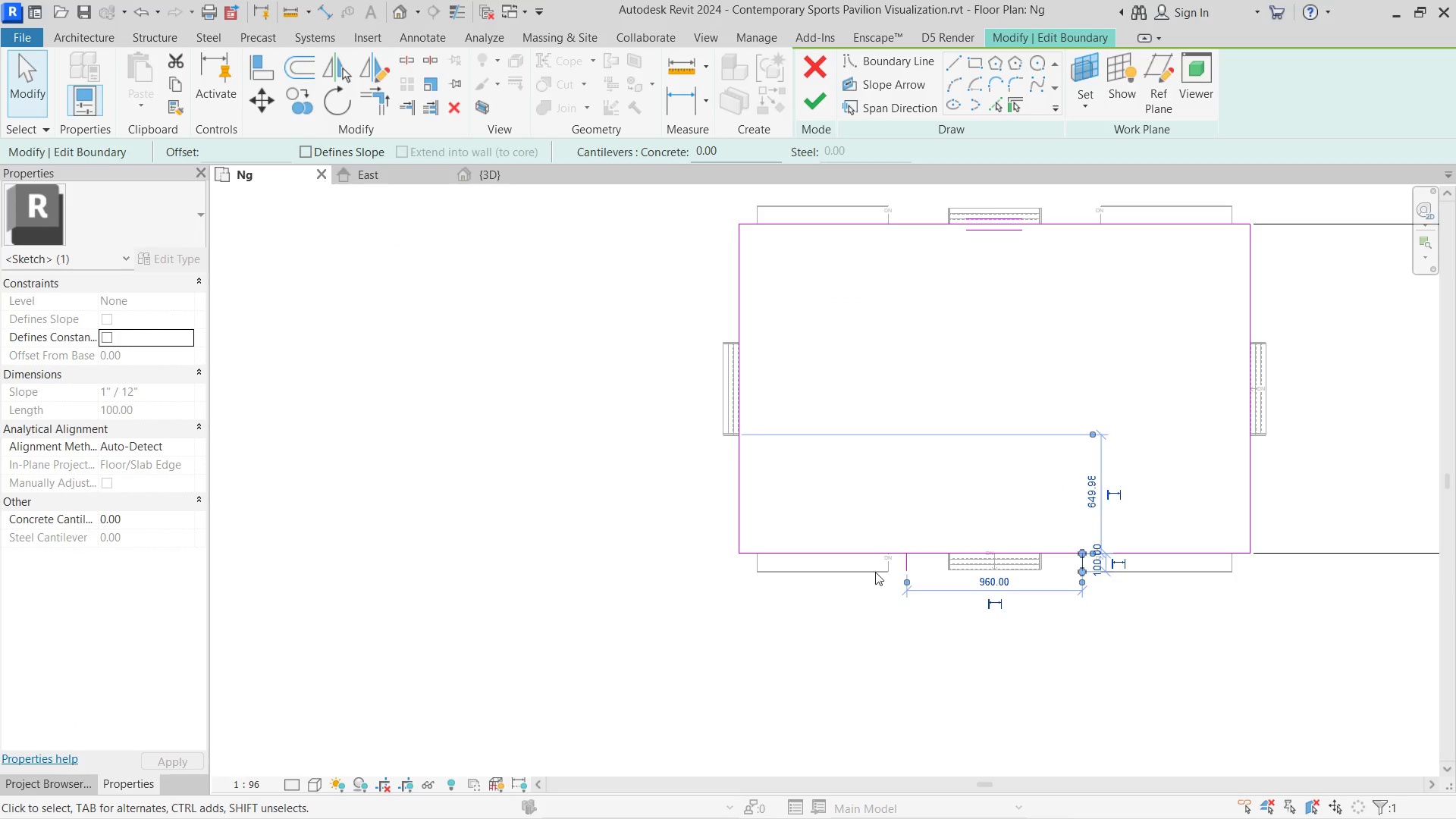 
left_click([905, 565])
 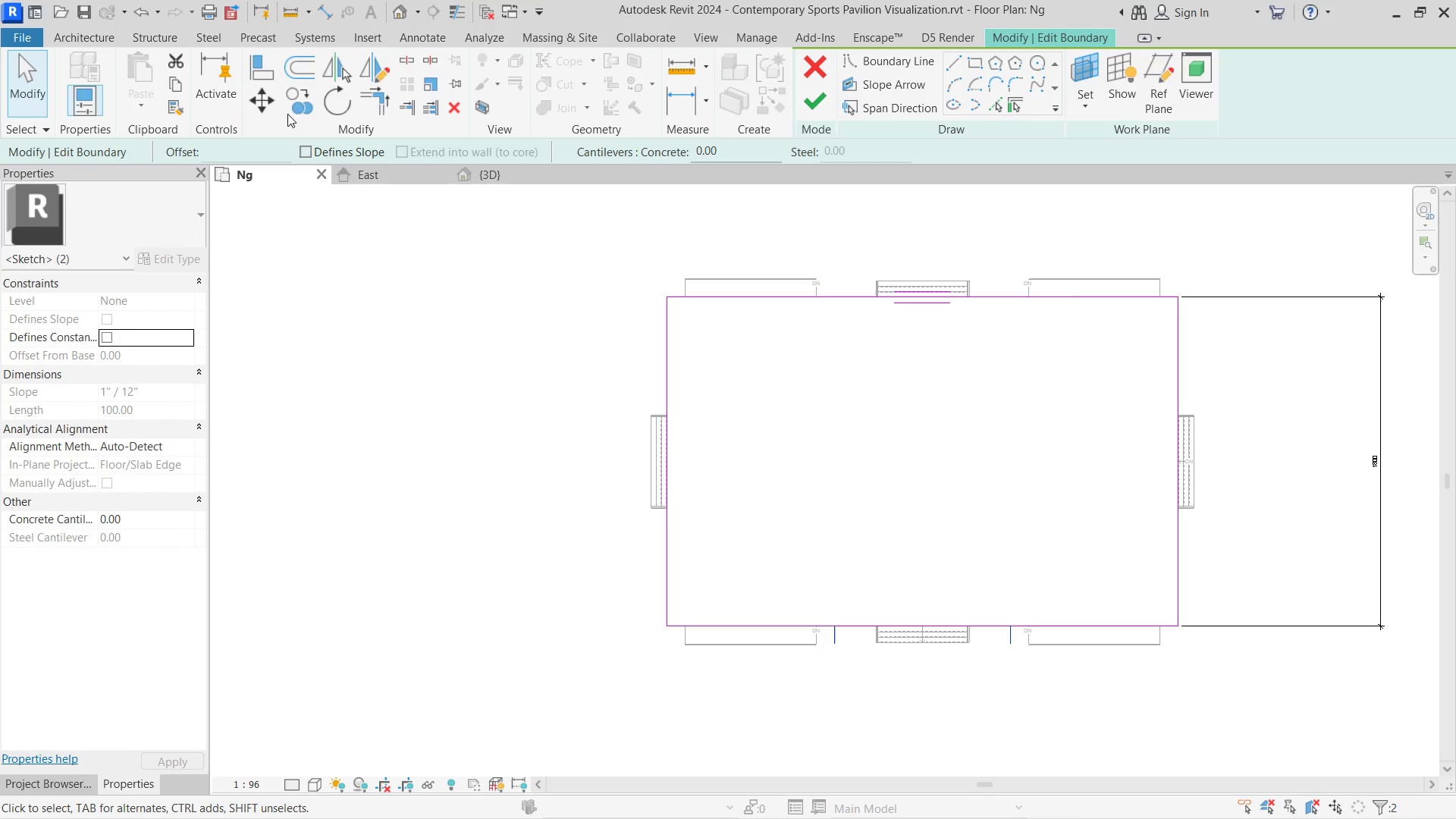 
left_click([381, 71])
 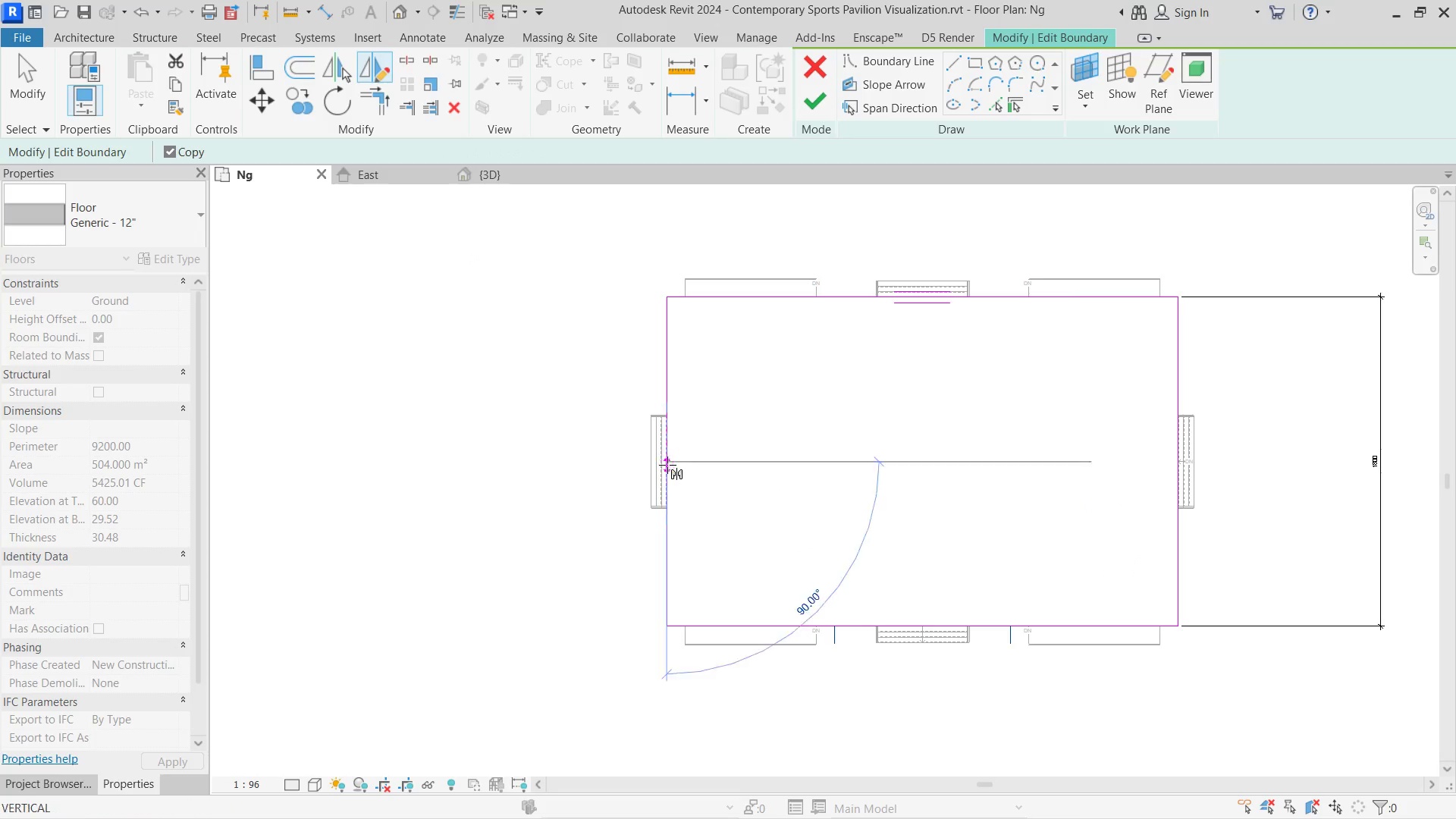 
double_click([769, 458])
 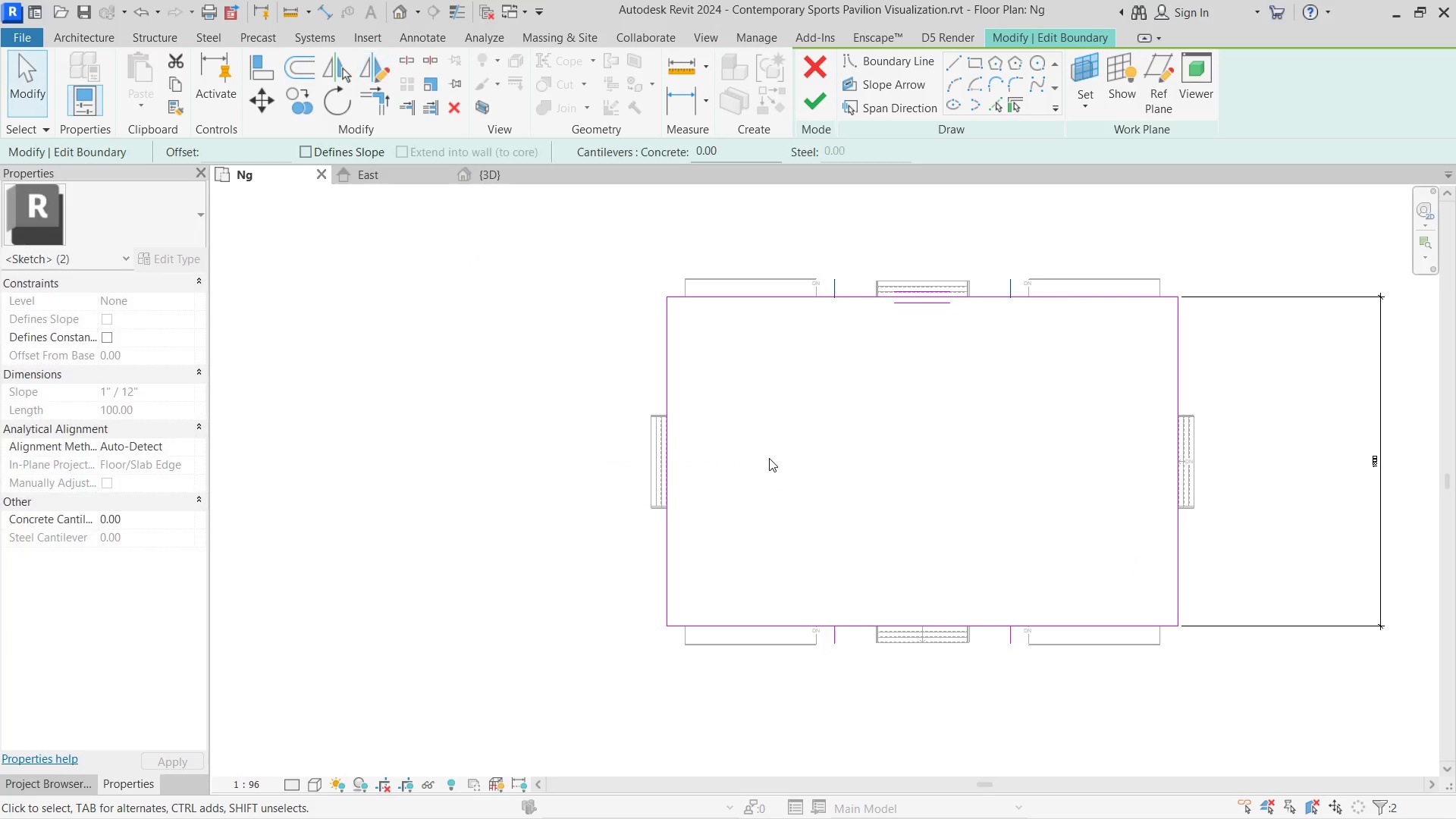 
key(Escape)
 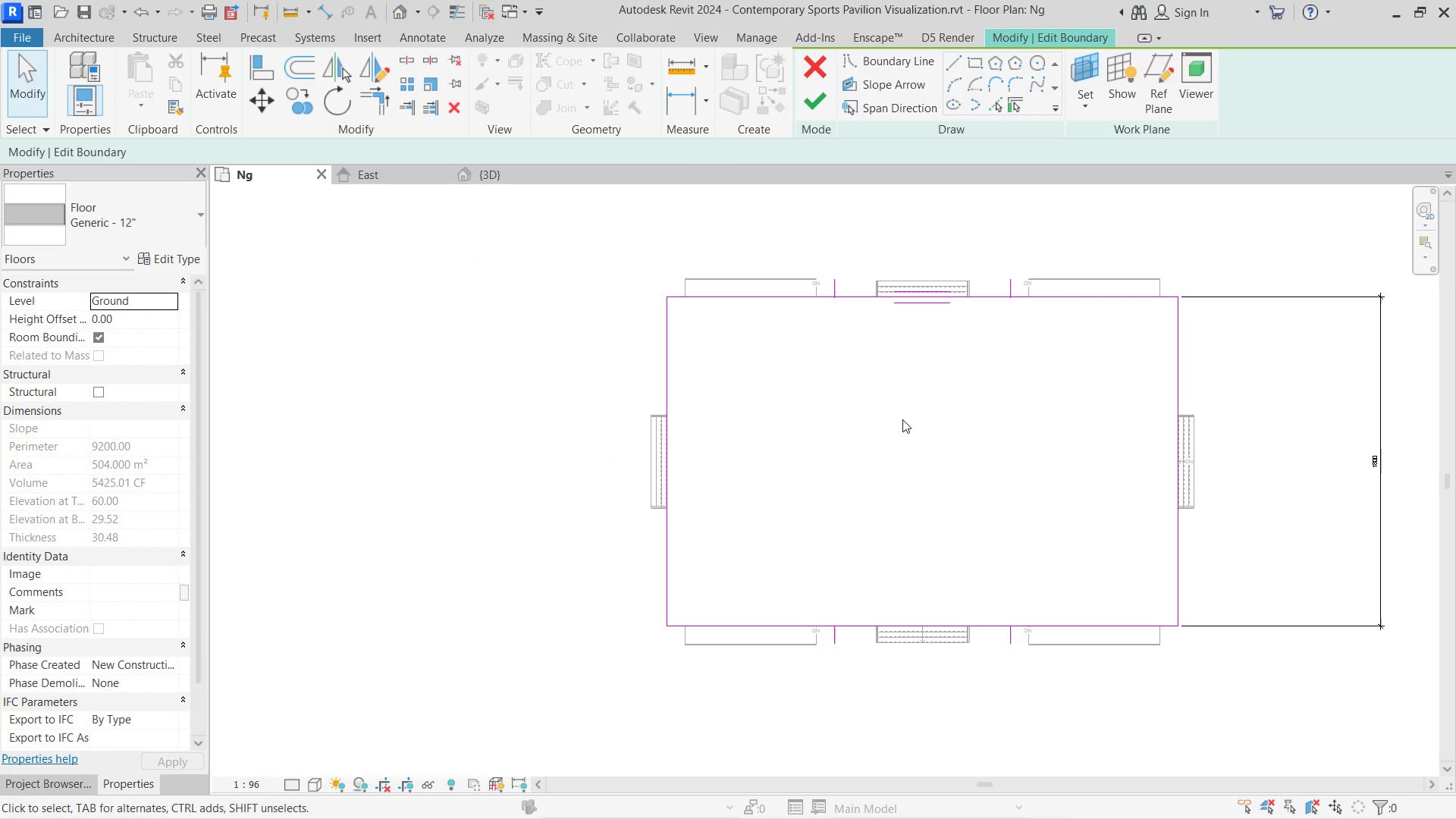 
key(Escape)
 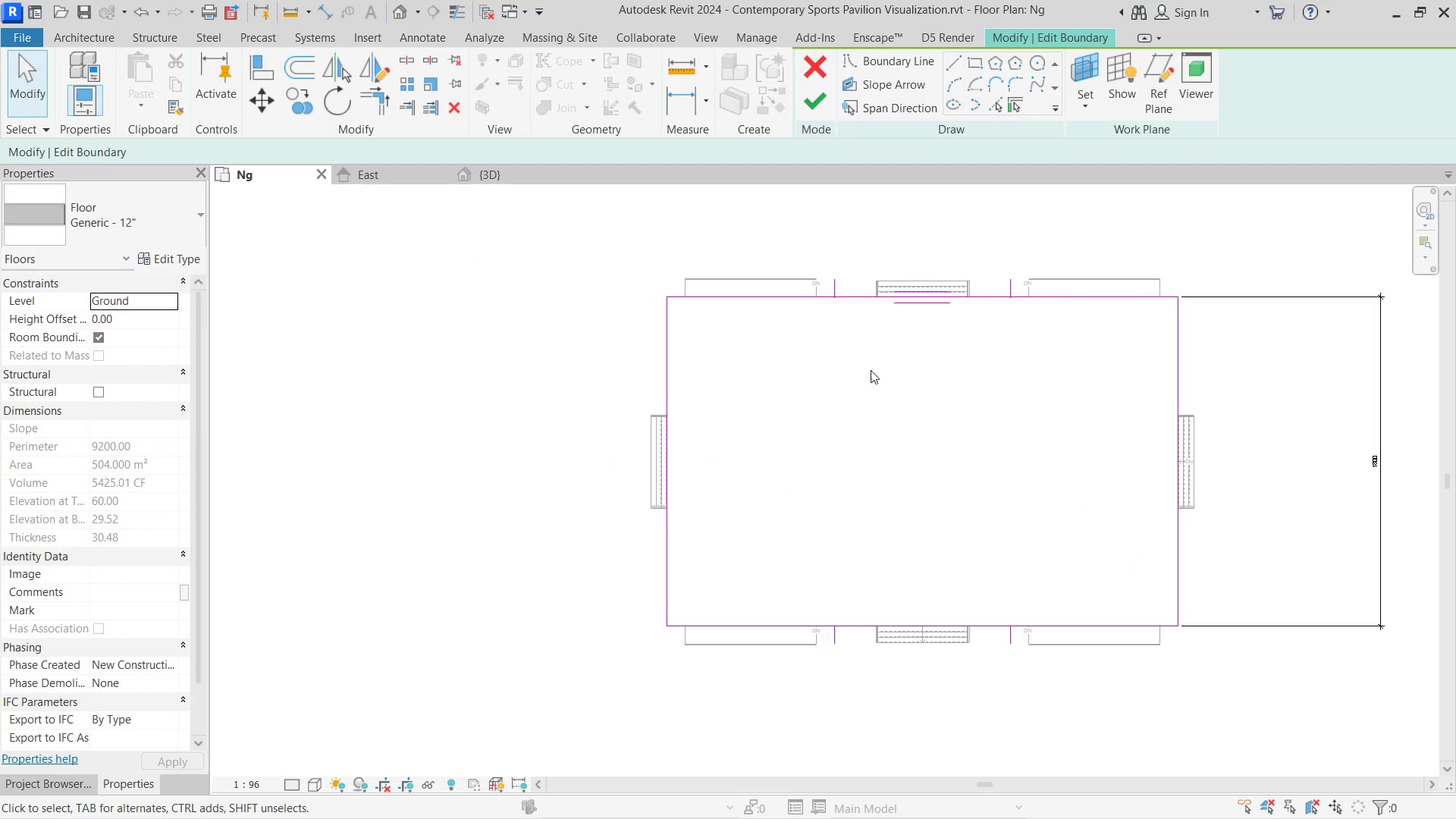 
scroll: coordinate [867, 314], scroll_direction: down, amount: 2.0
 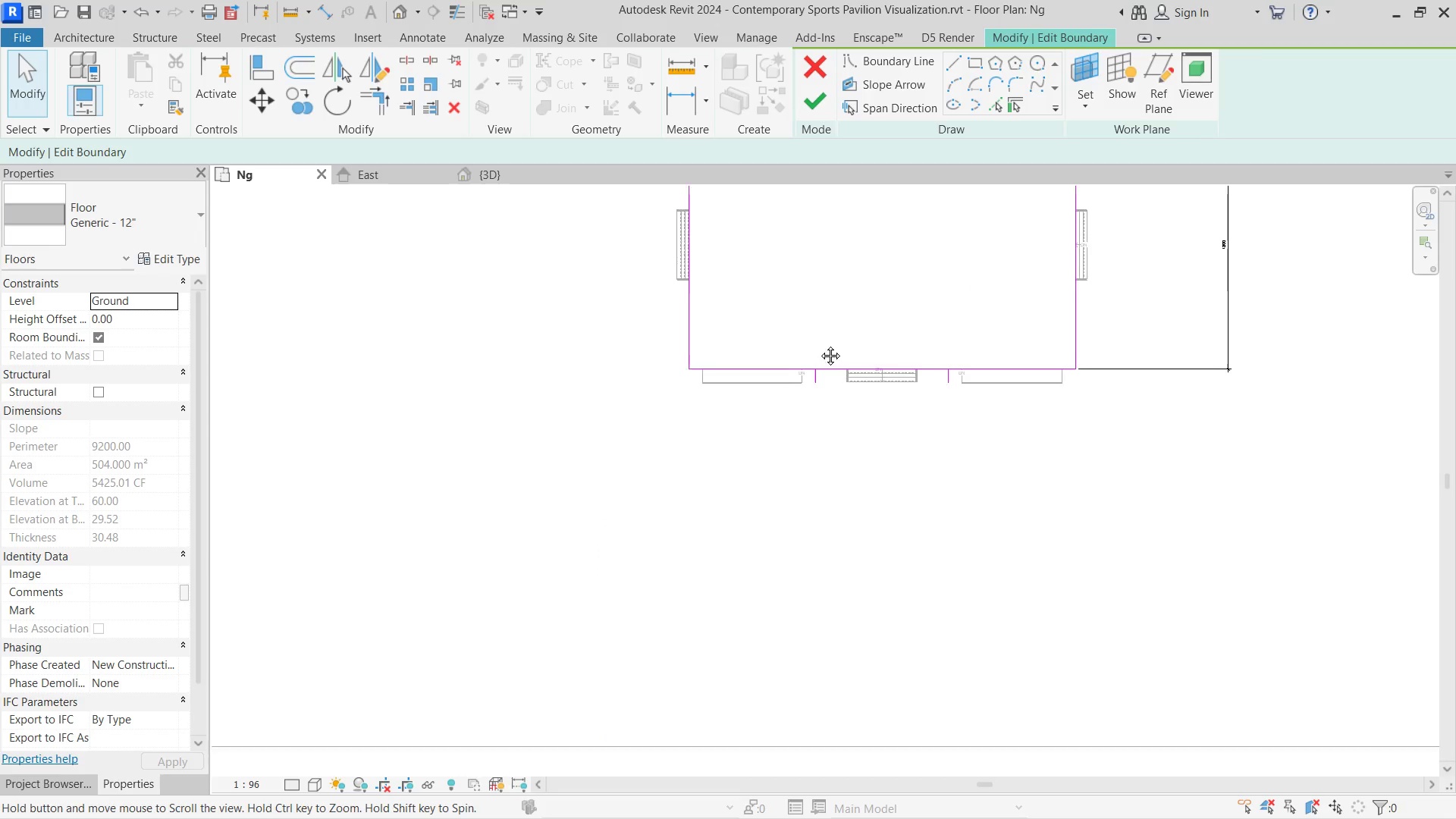 
key(S)
 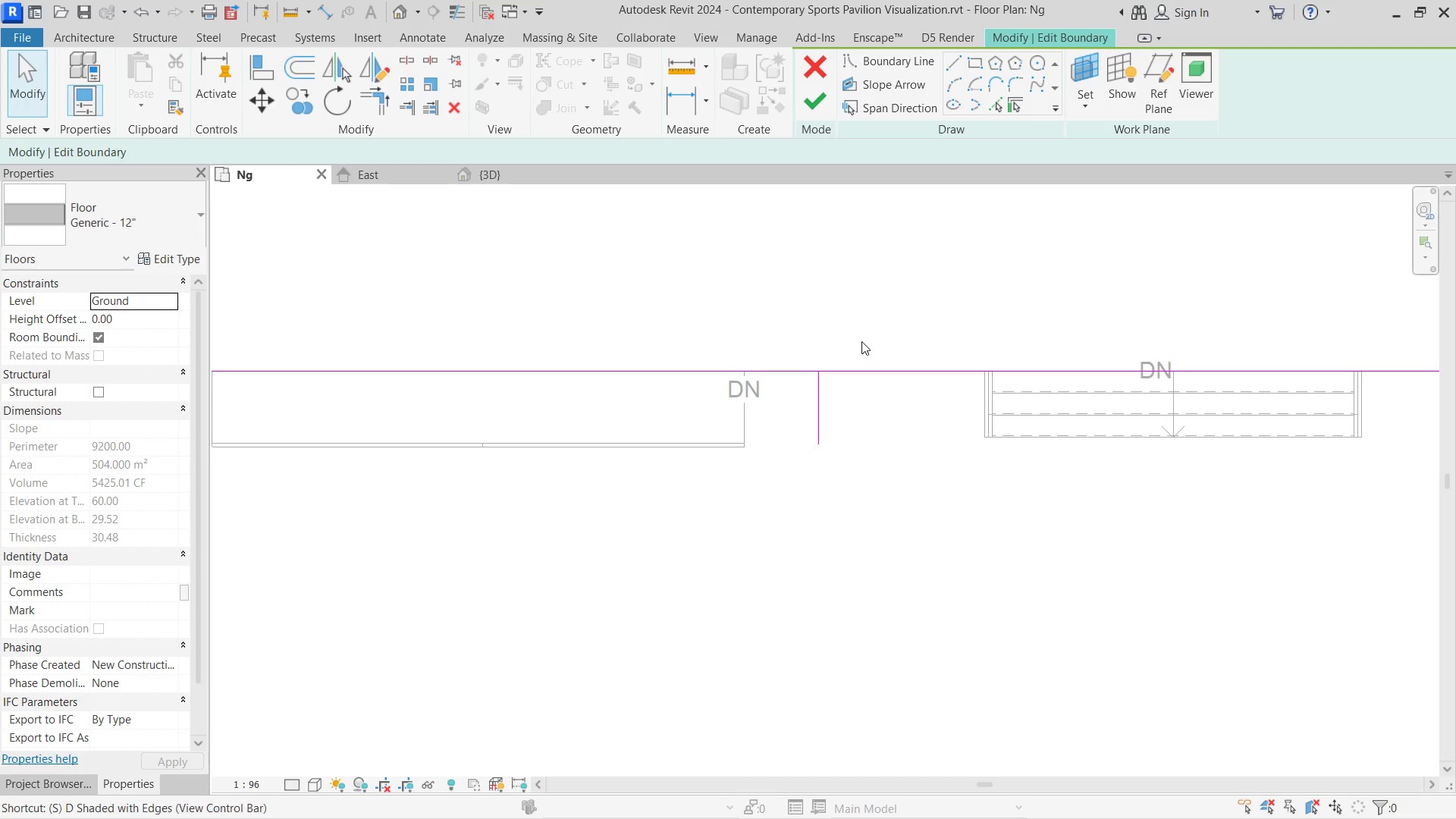 
scroll: coordinate [852, 341], scroll_direction: up, amount: 12.0
 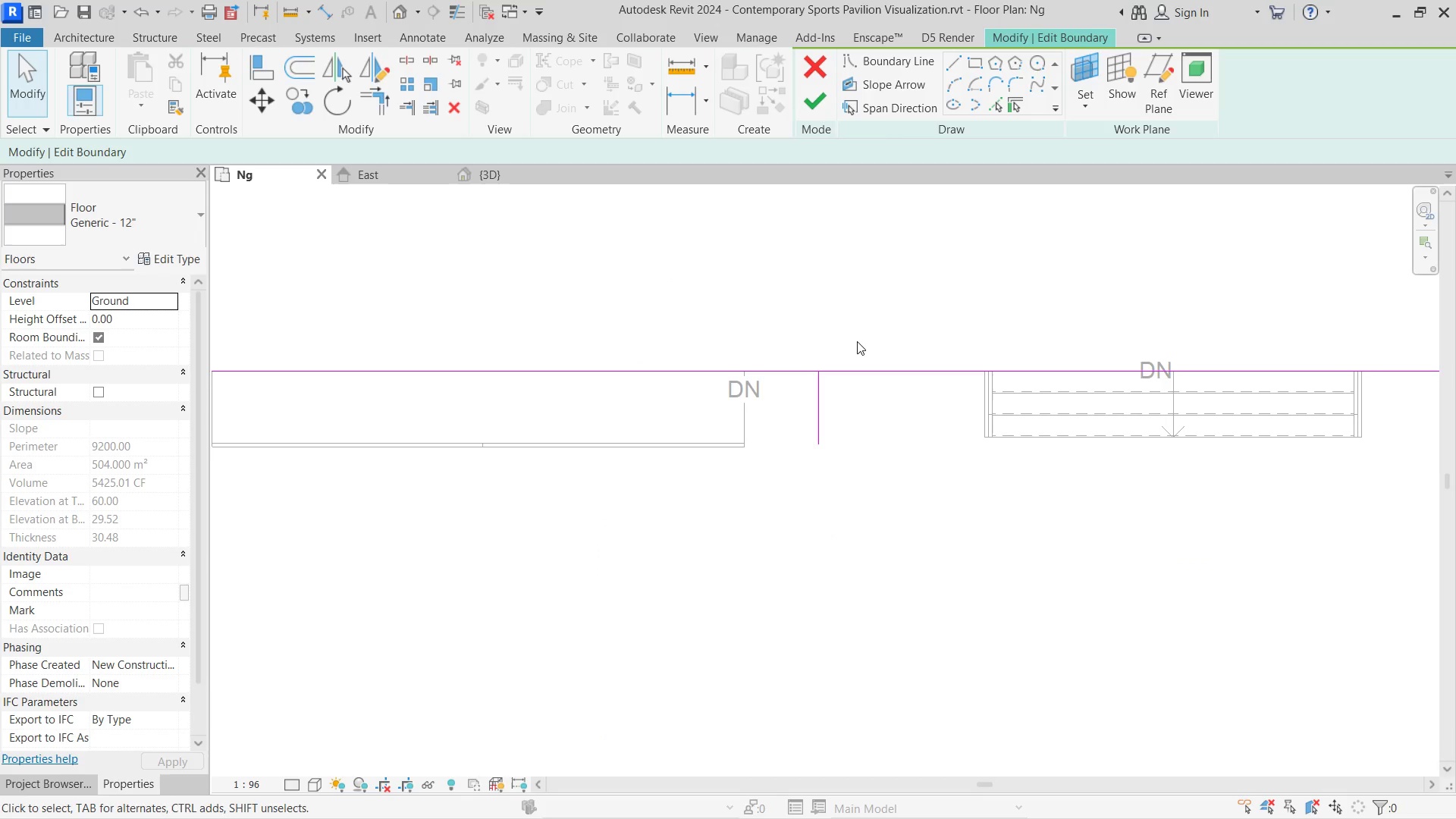 
key(L)
 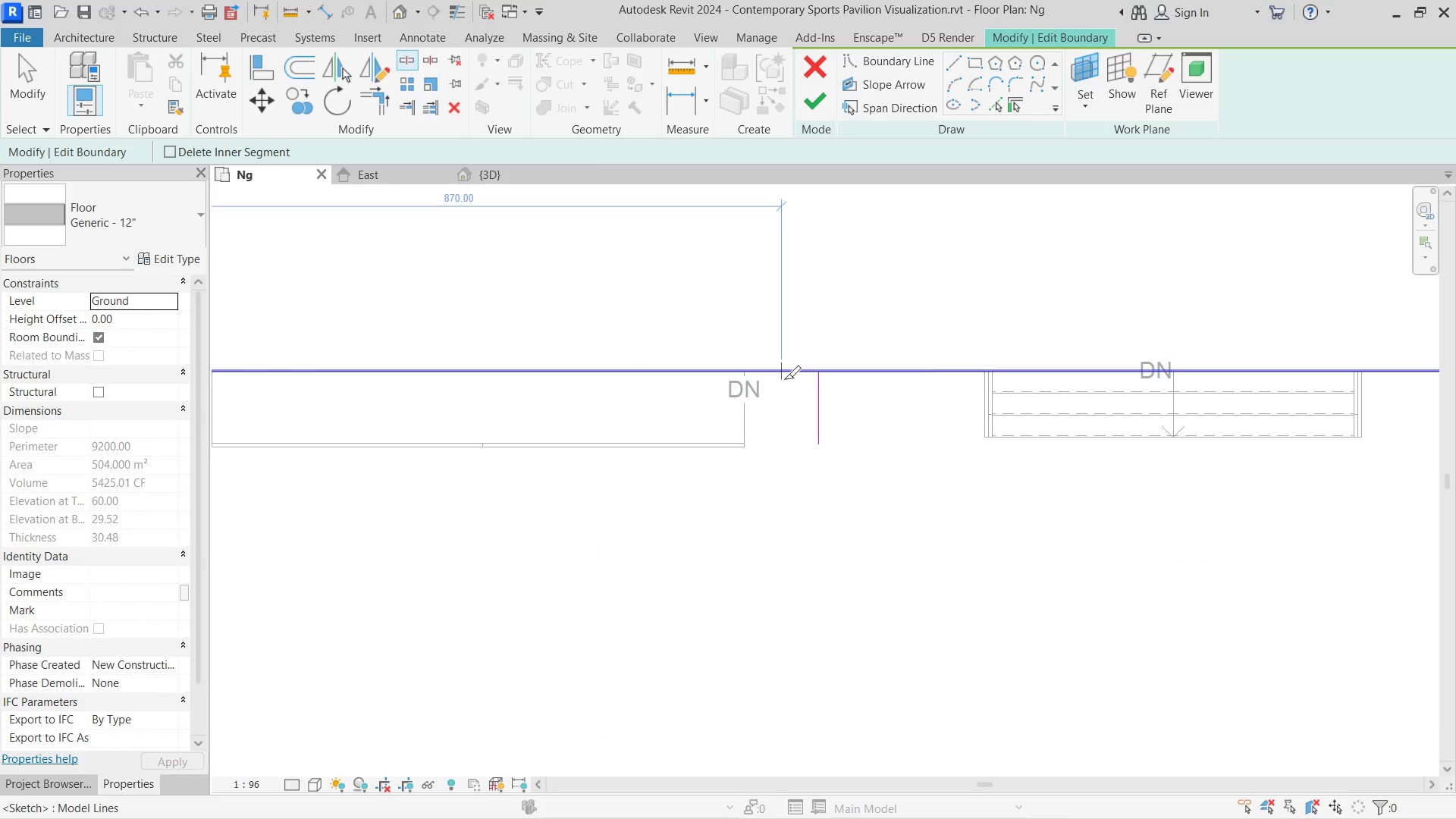 
left_click([784, 379])
 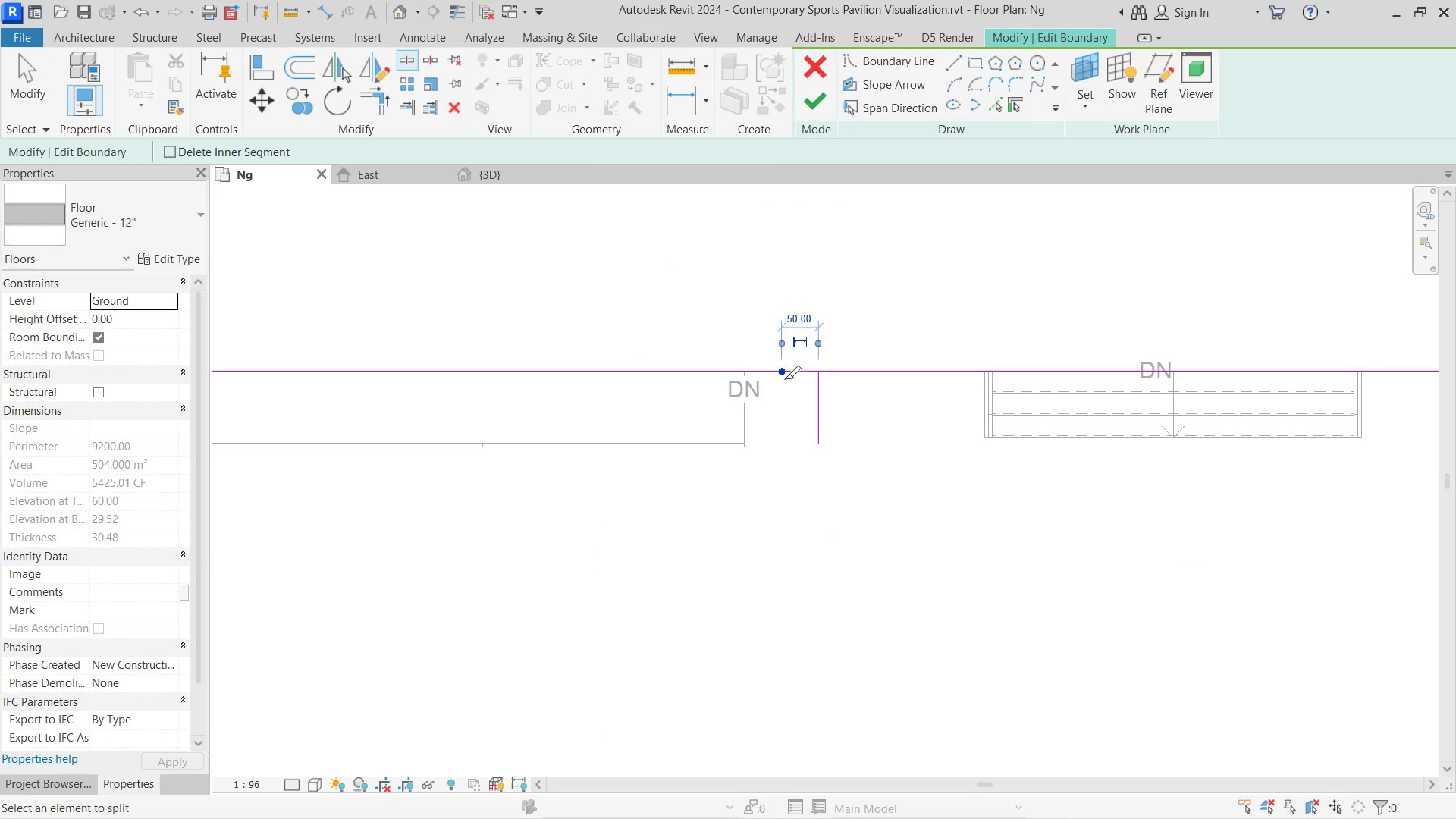 
key(Escape)
 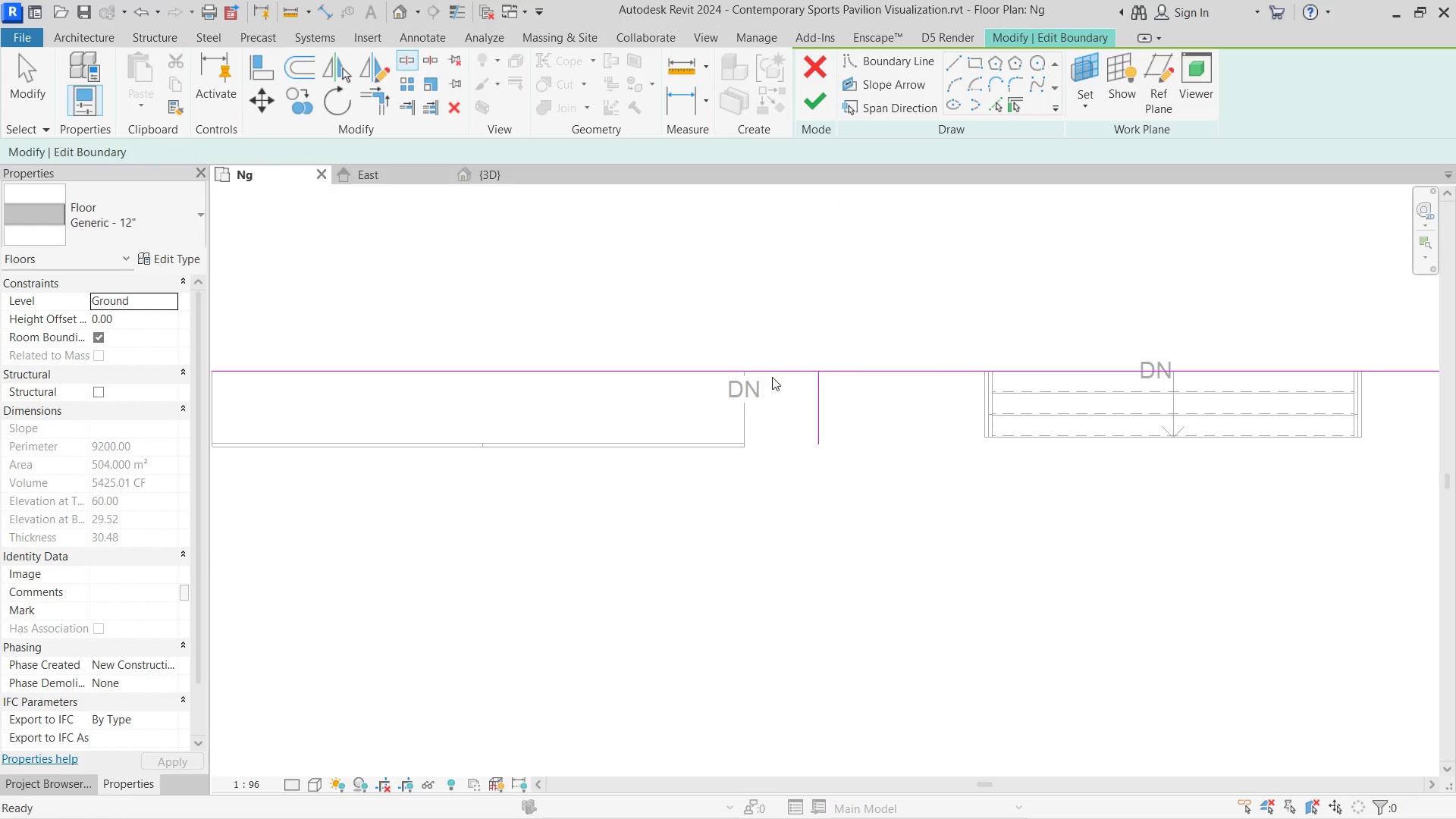 
hold_key(key=Escape, duration=12.33)
 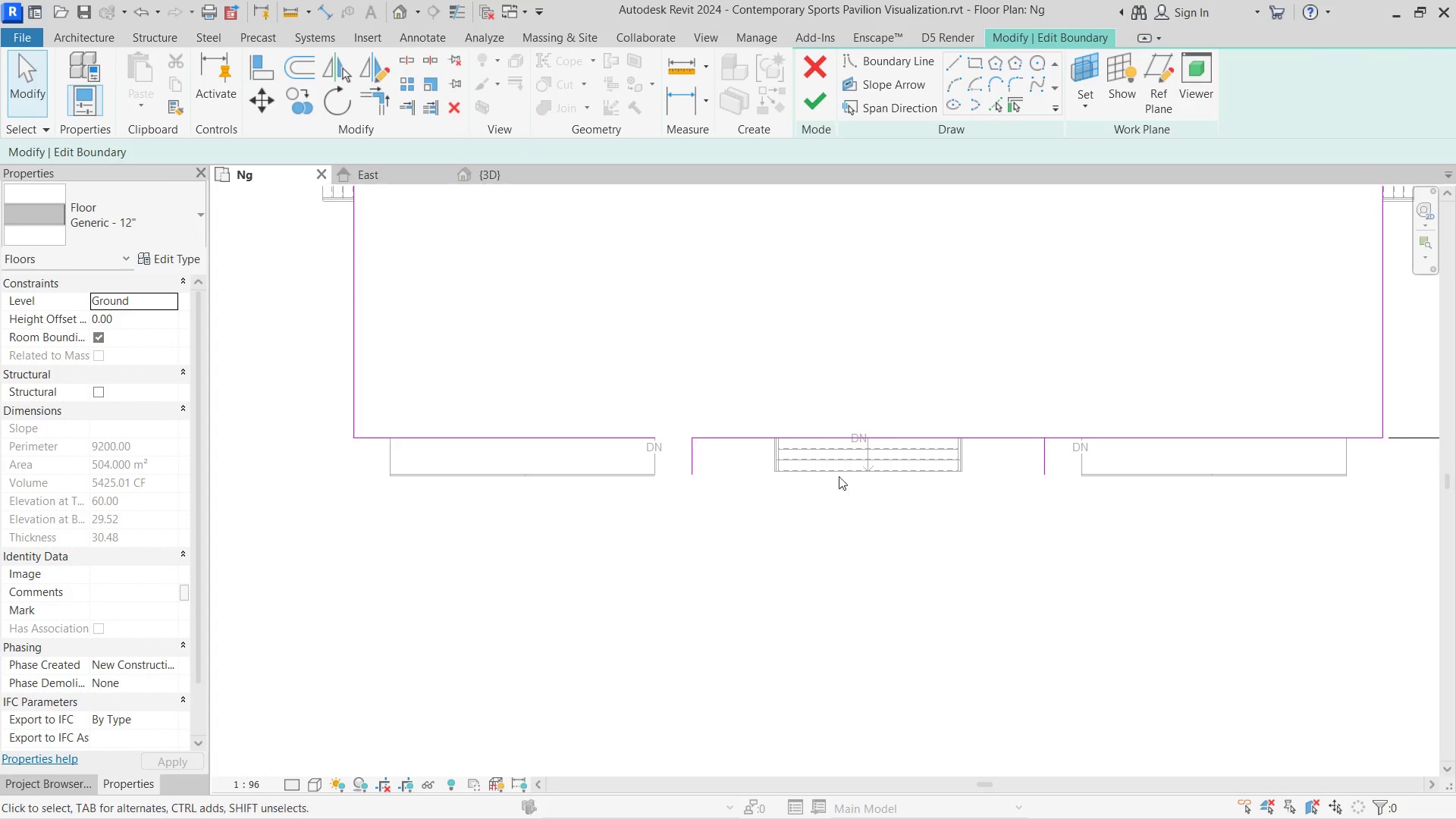 
left_click([765, 372])
 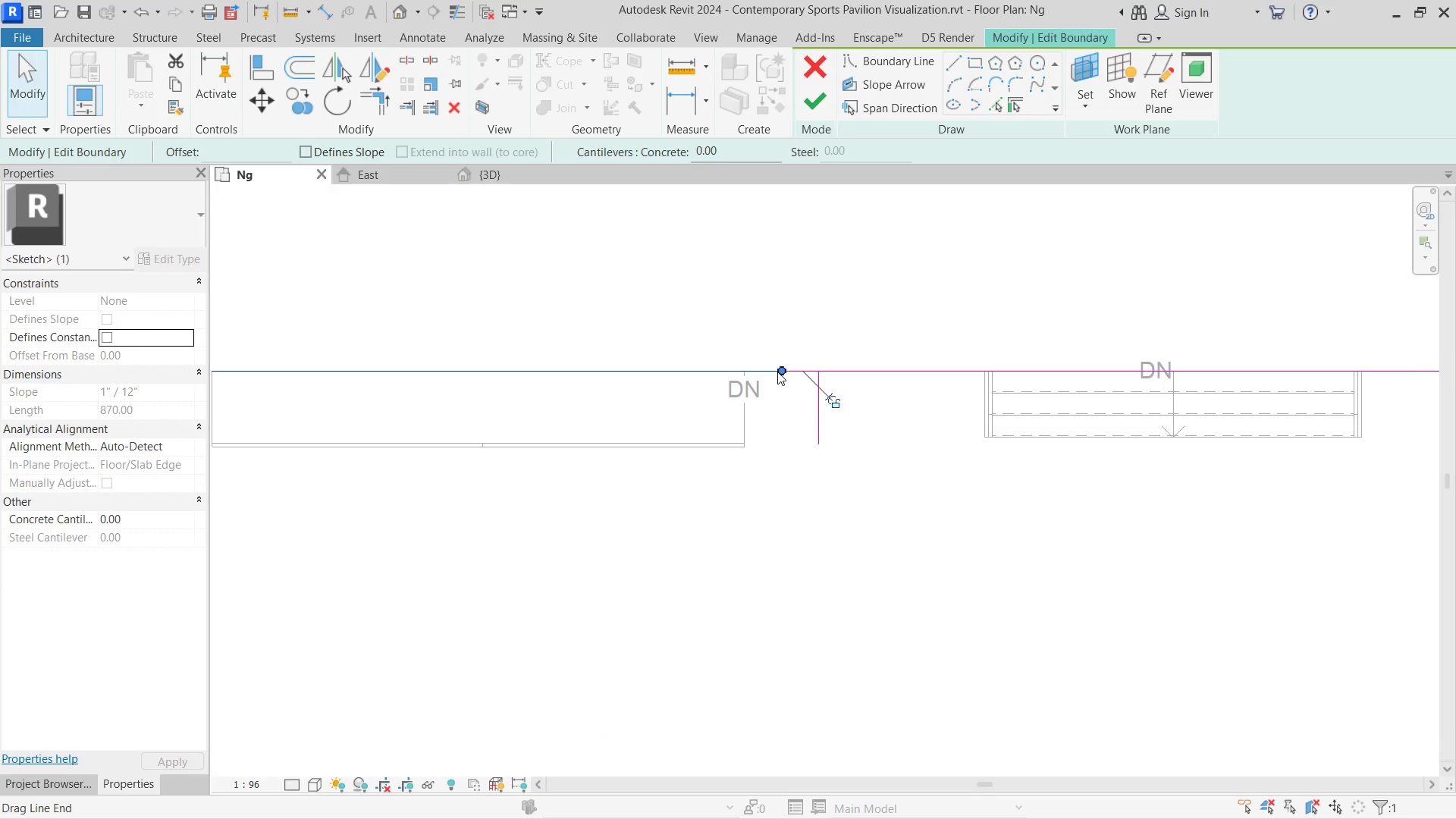 
left_click_drag(start_coordinate=[780, 372], to_coordinate=[743, 375])
 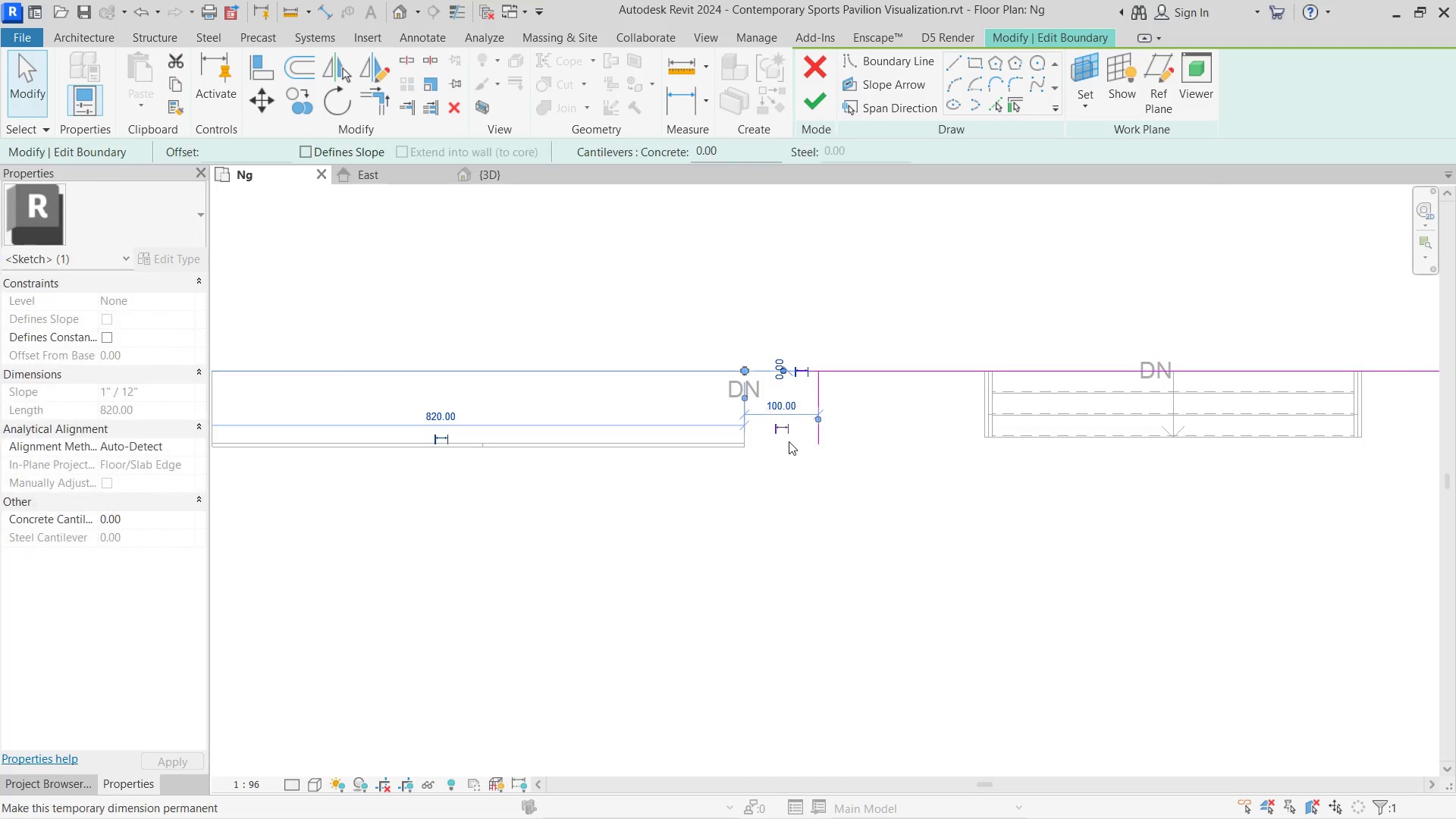 
left_click([789, 441])
 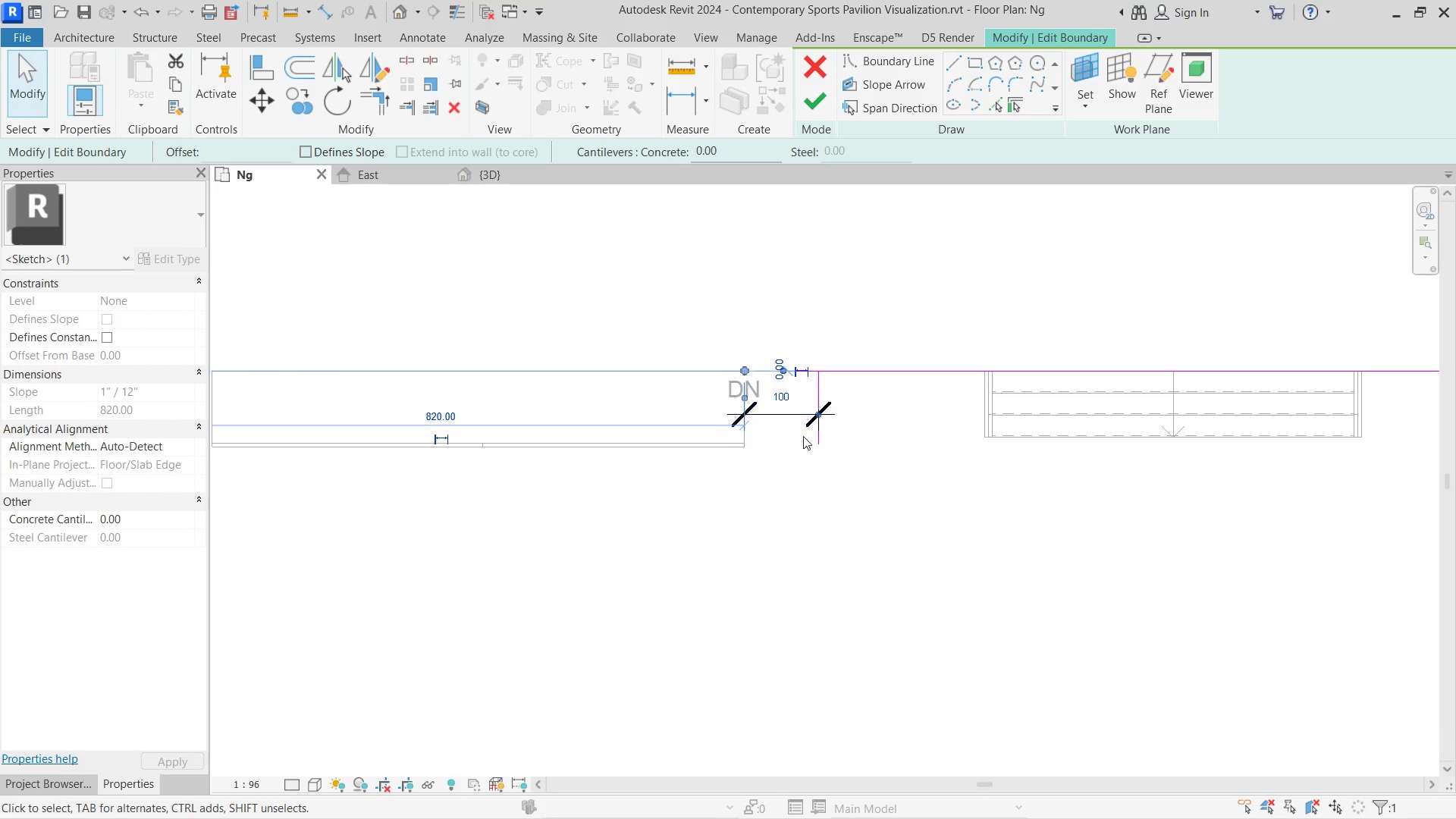 
left_click([871, 435])
 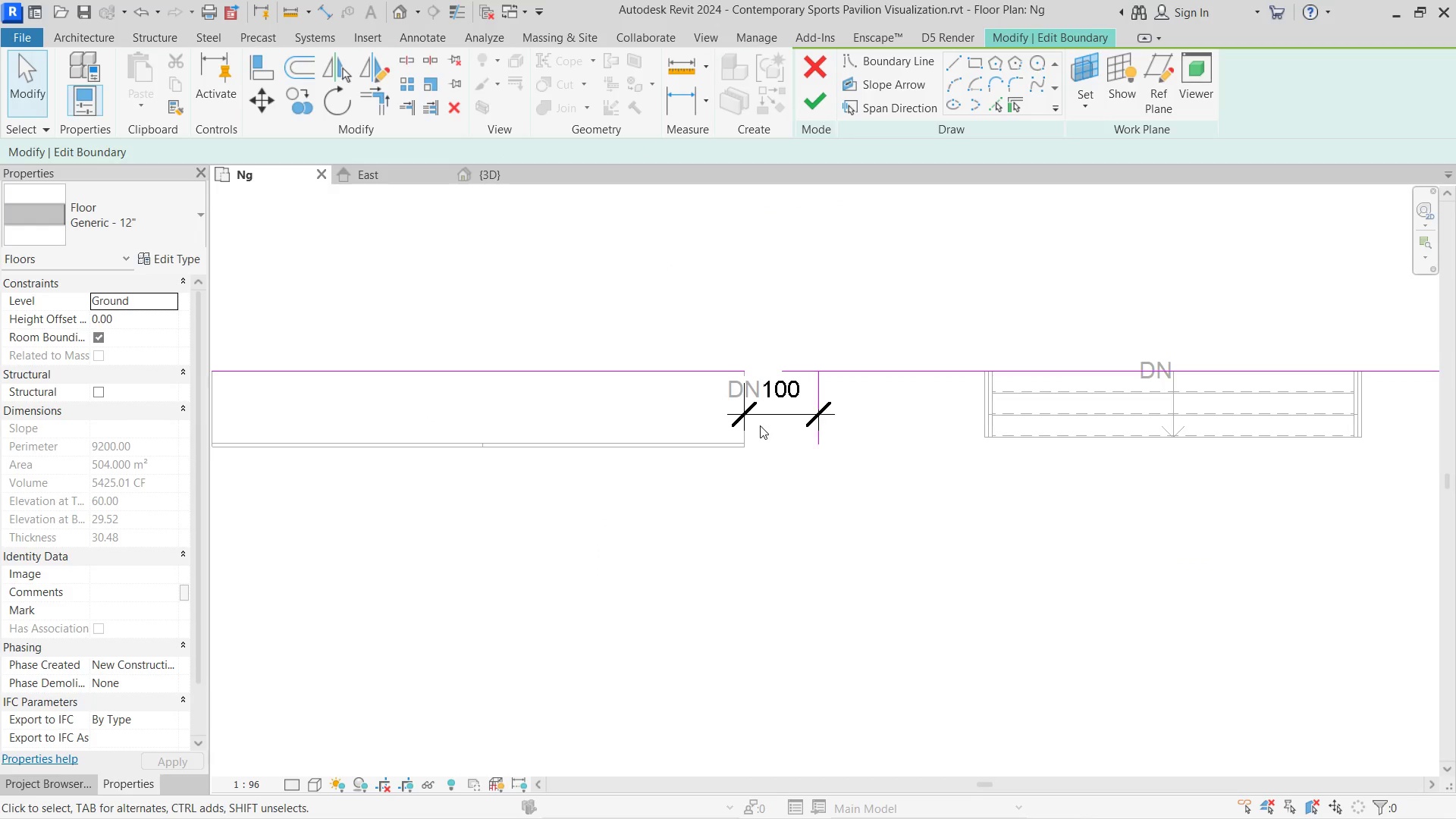 
left_click([771, 414])
 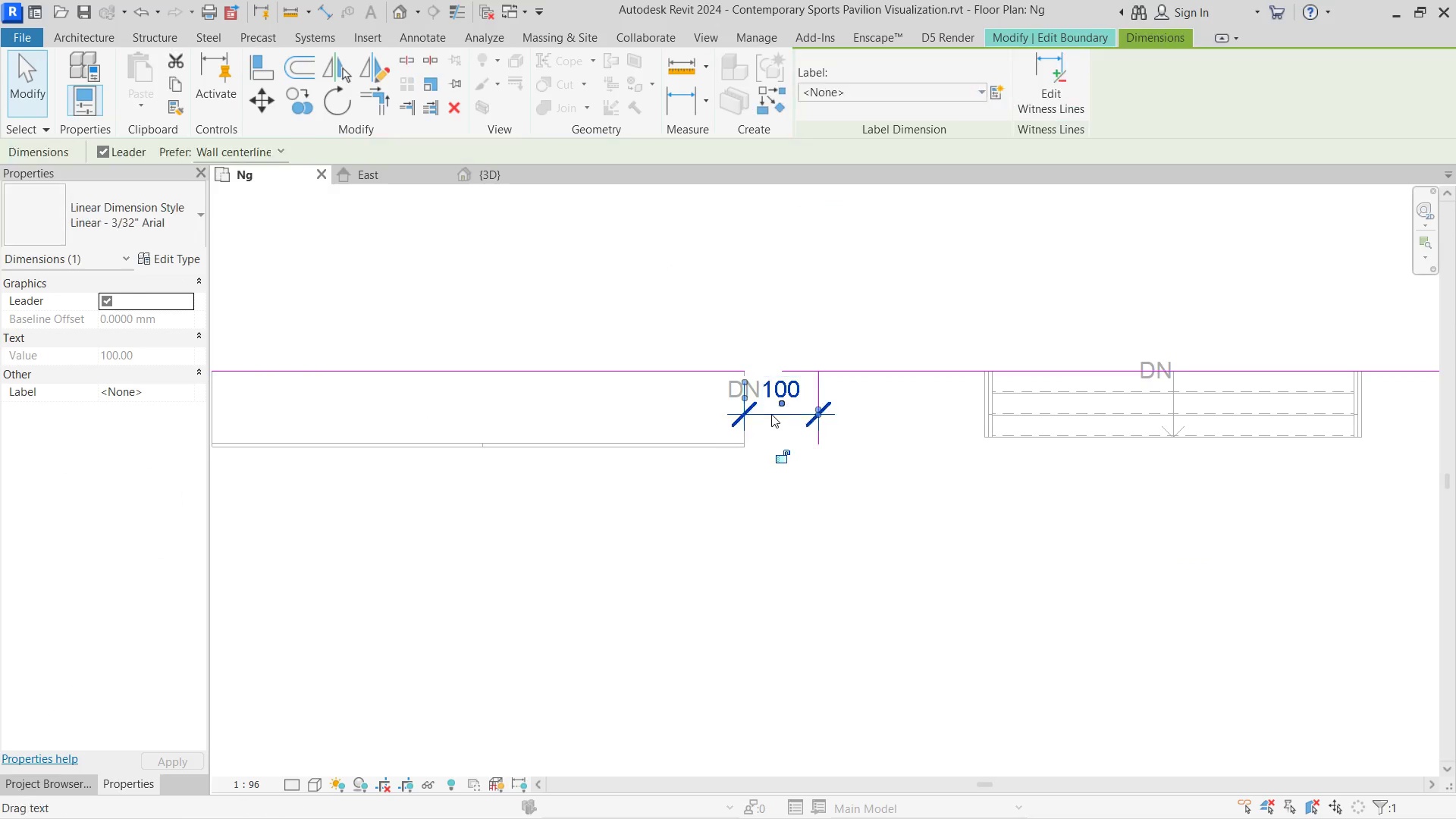 
hold_key(key=Delete, duration=24.78)
 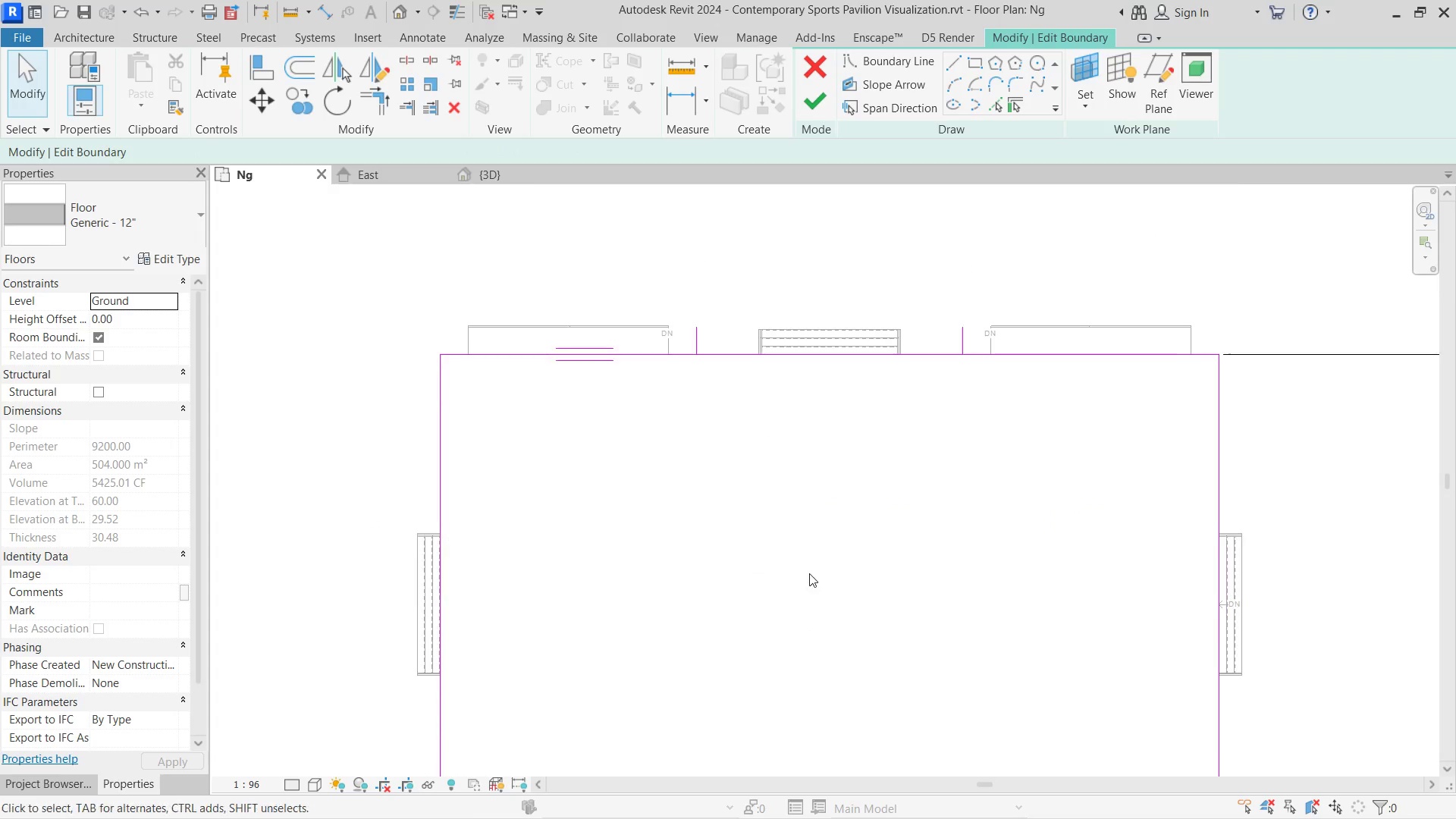 
type([PlayPause]dr)
 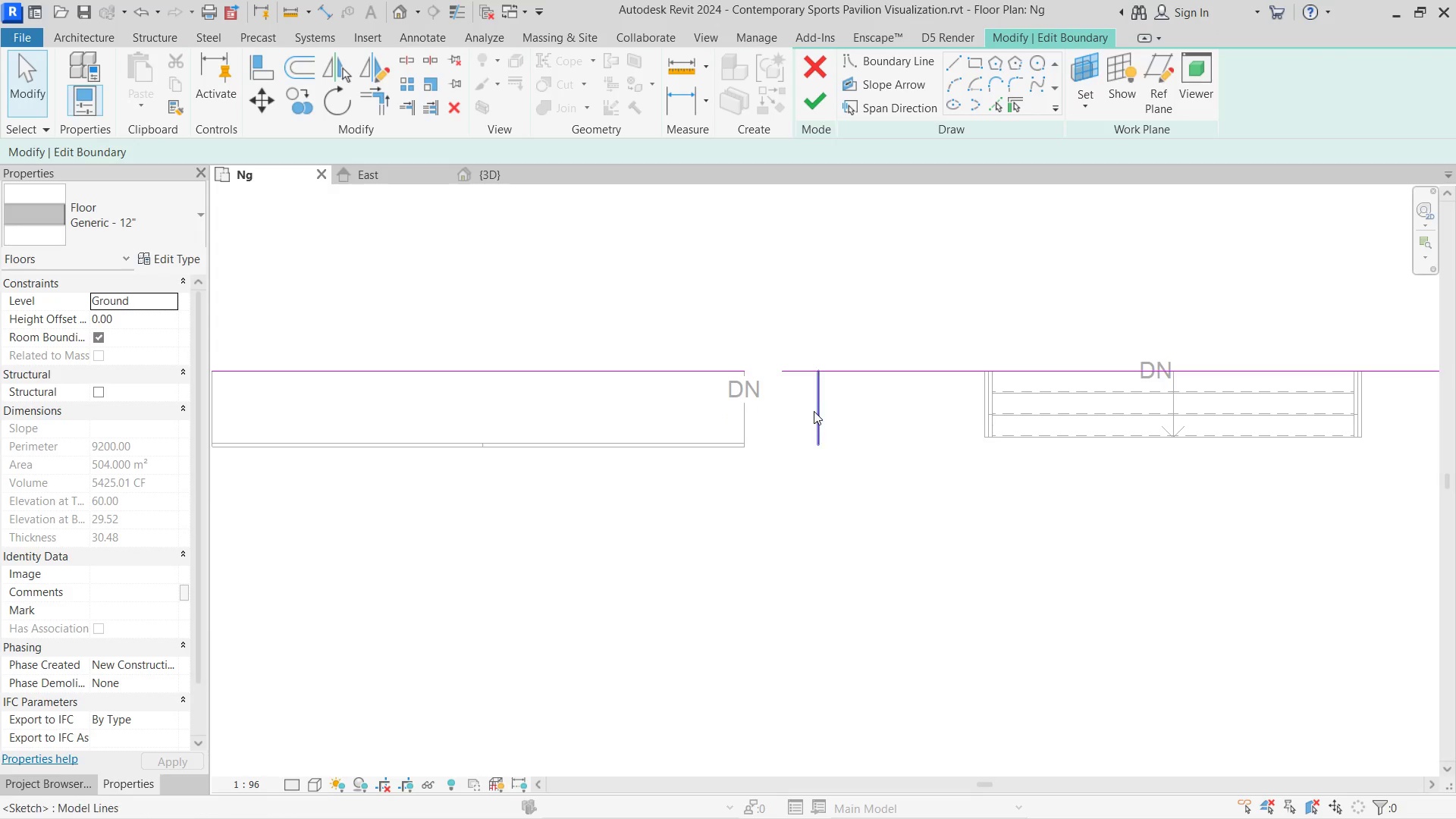 
left_click([814, 411])
 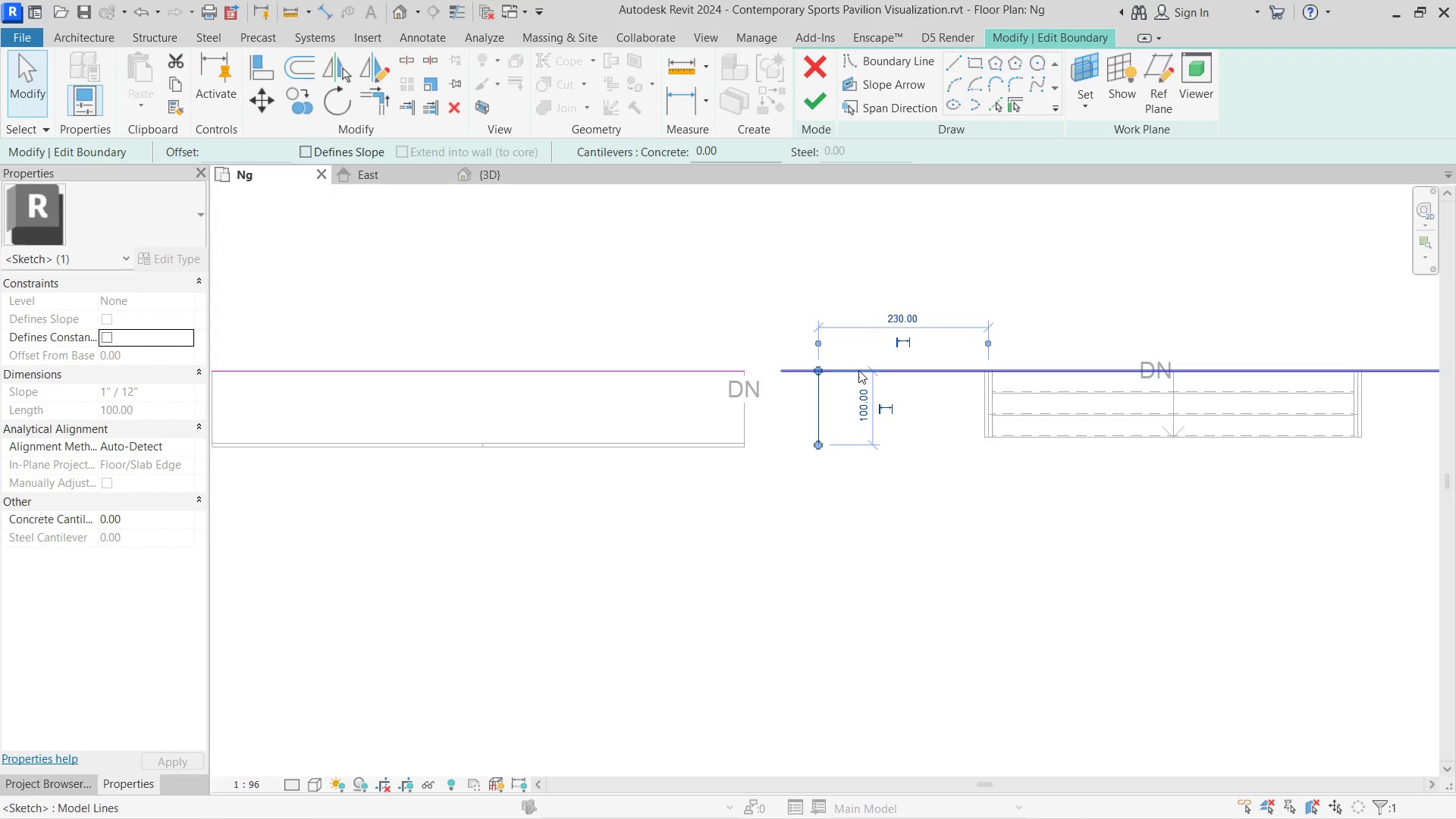 
type(rtr)
 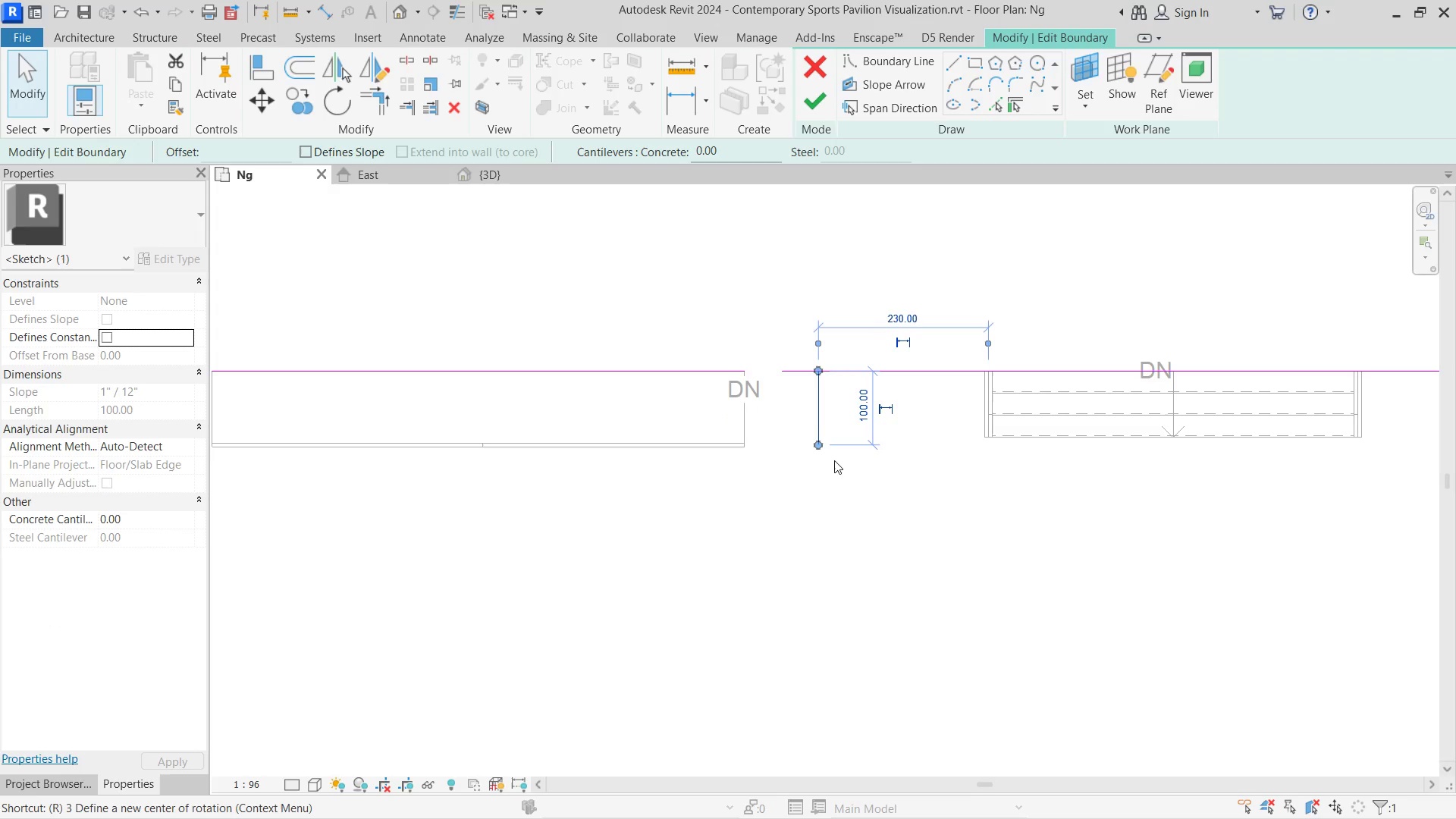 
left_click([880, 574])
 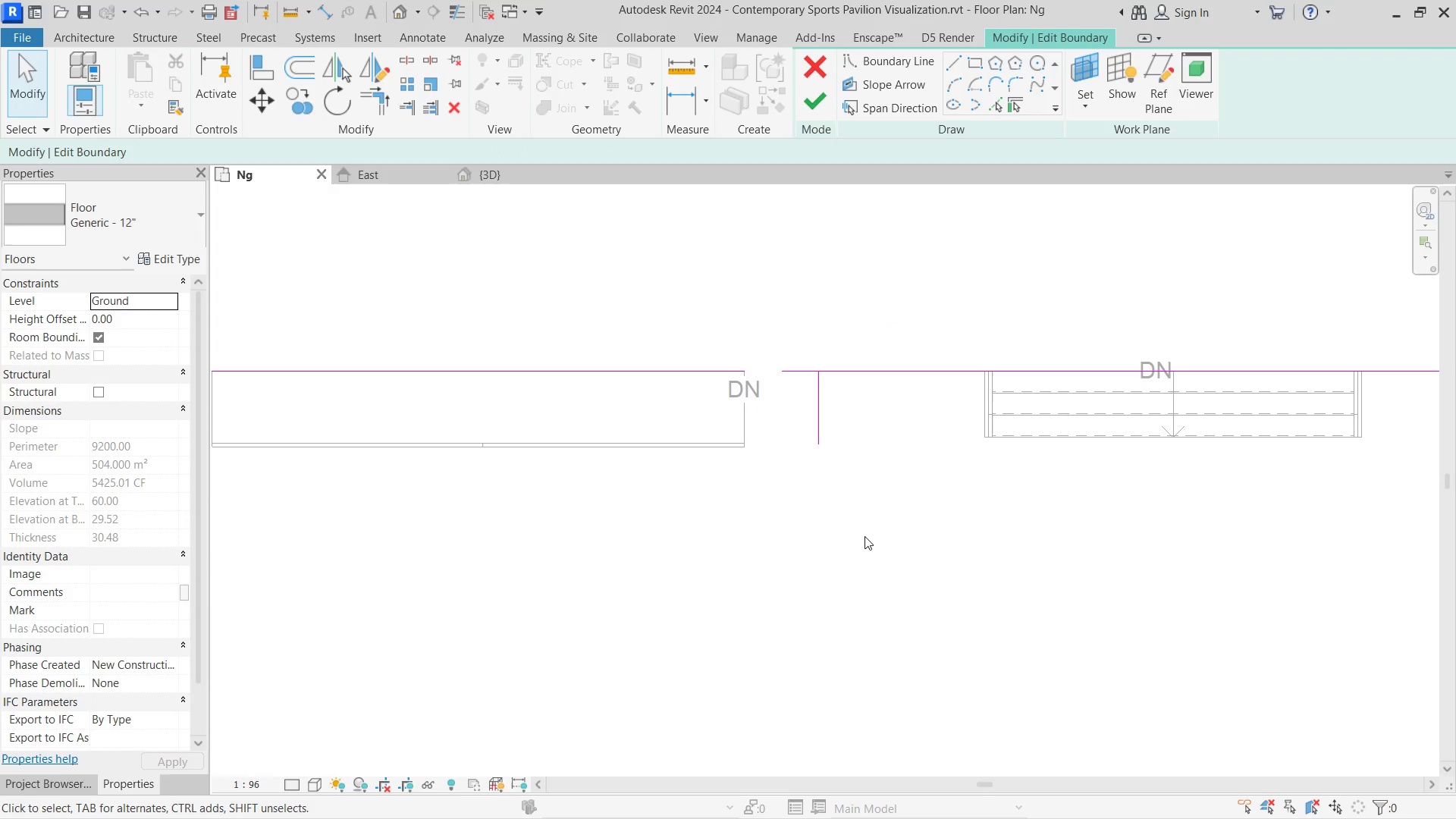 
type(tr)
 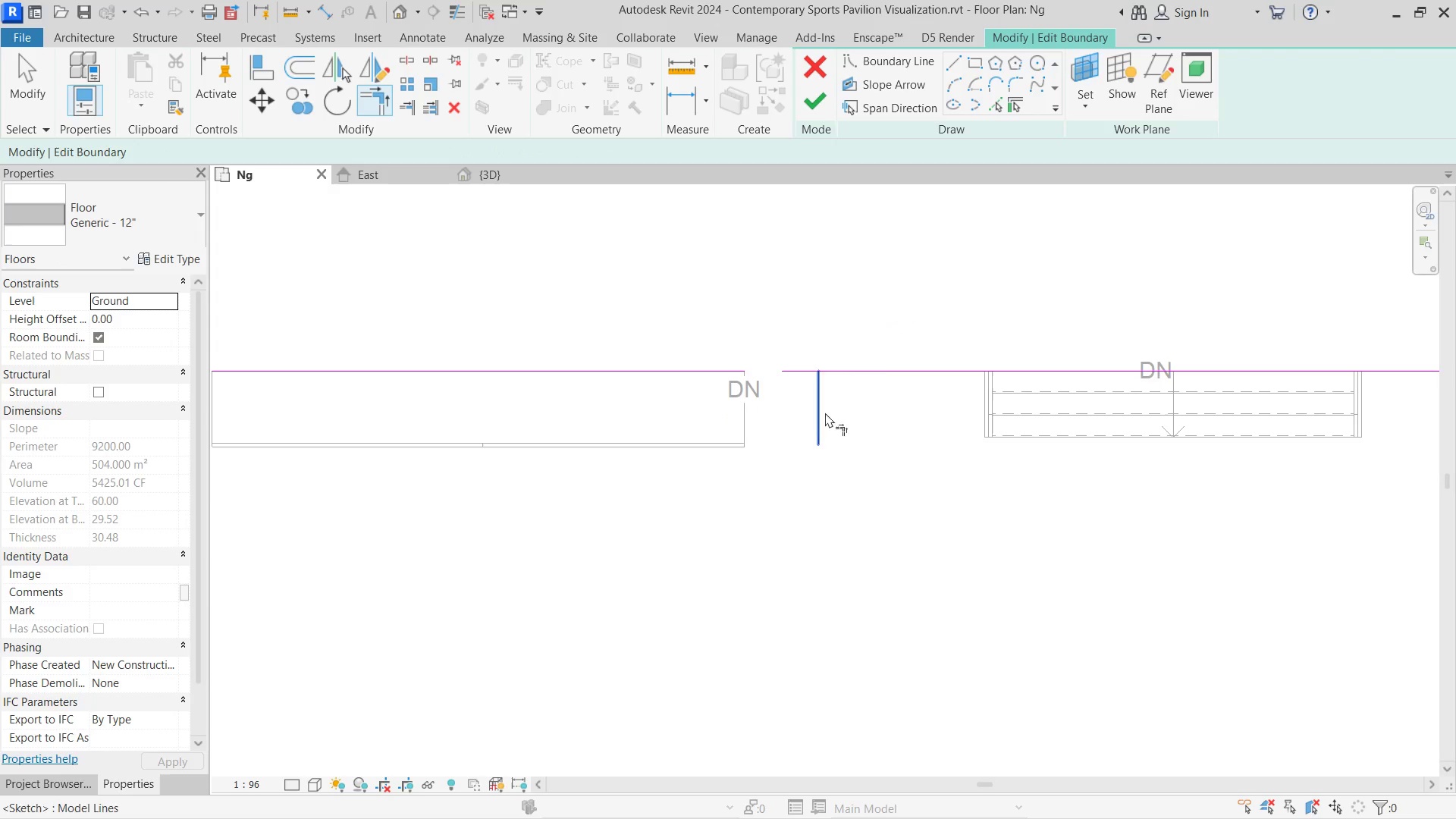 
double_click([871, 361])
 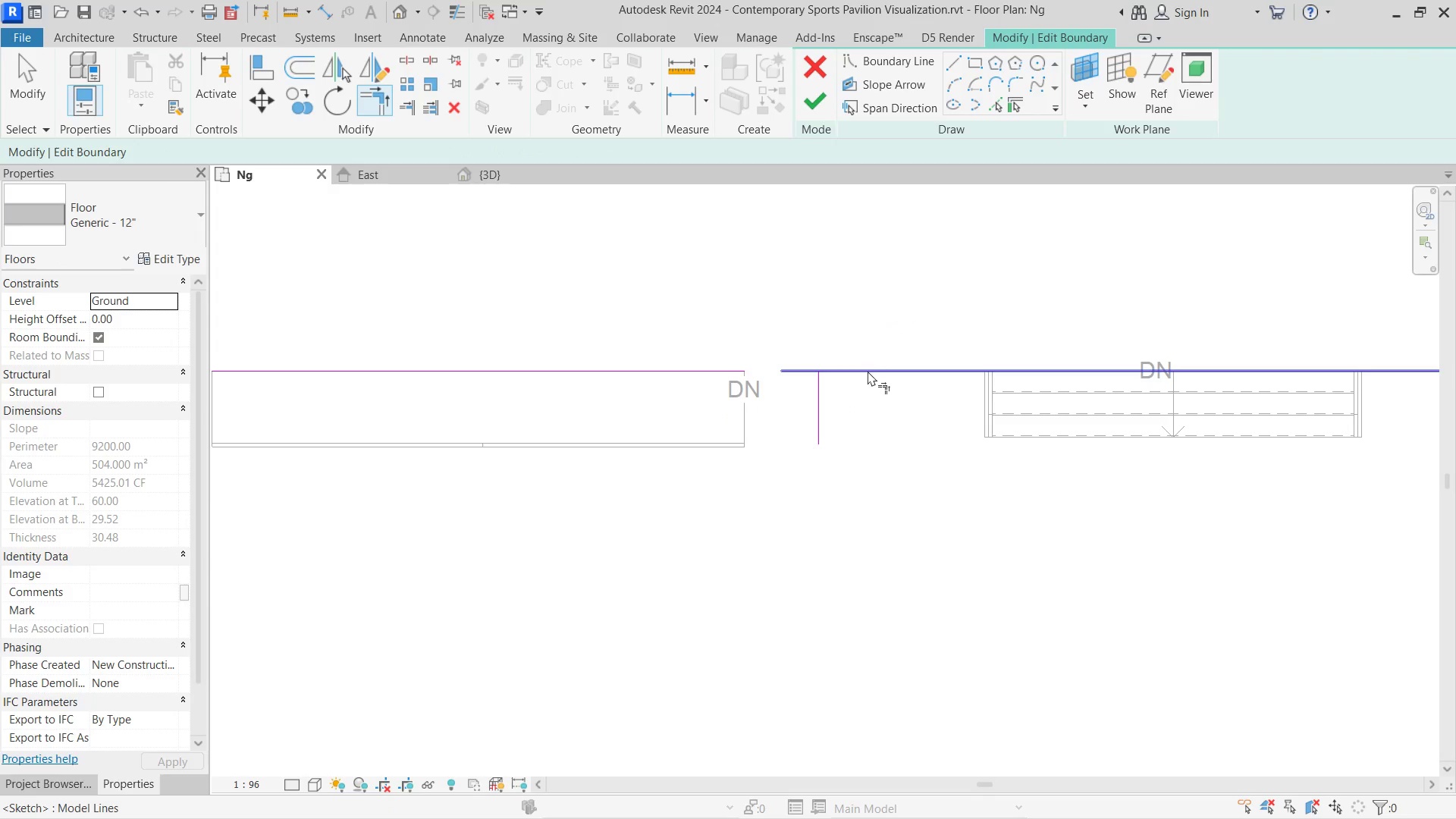 
left_click([868, 371])
 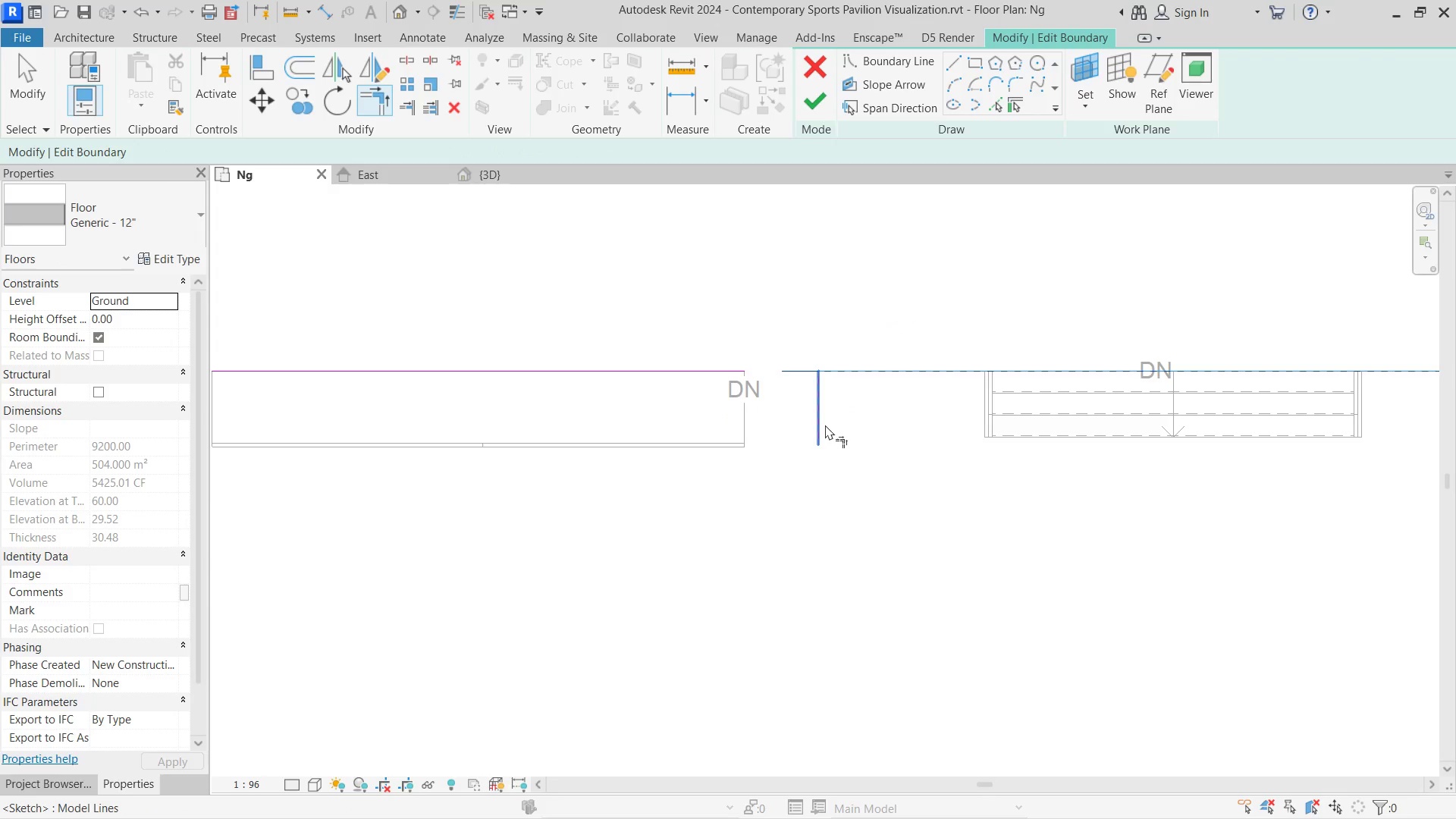 
left_click([825, 425])
 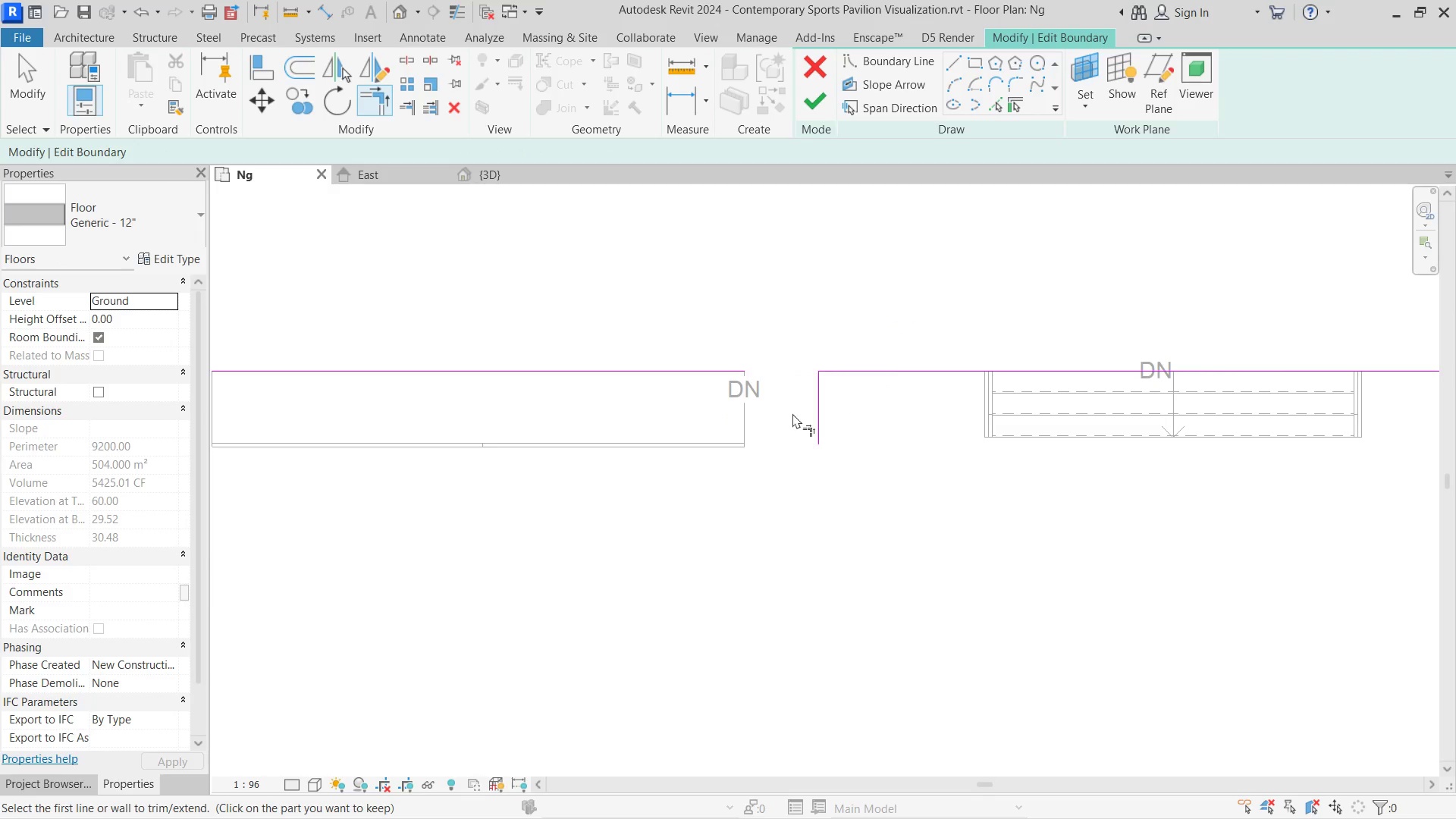 
scroll: coordinate [839, 416], scroll_direction: down, amount: 5.0
 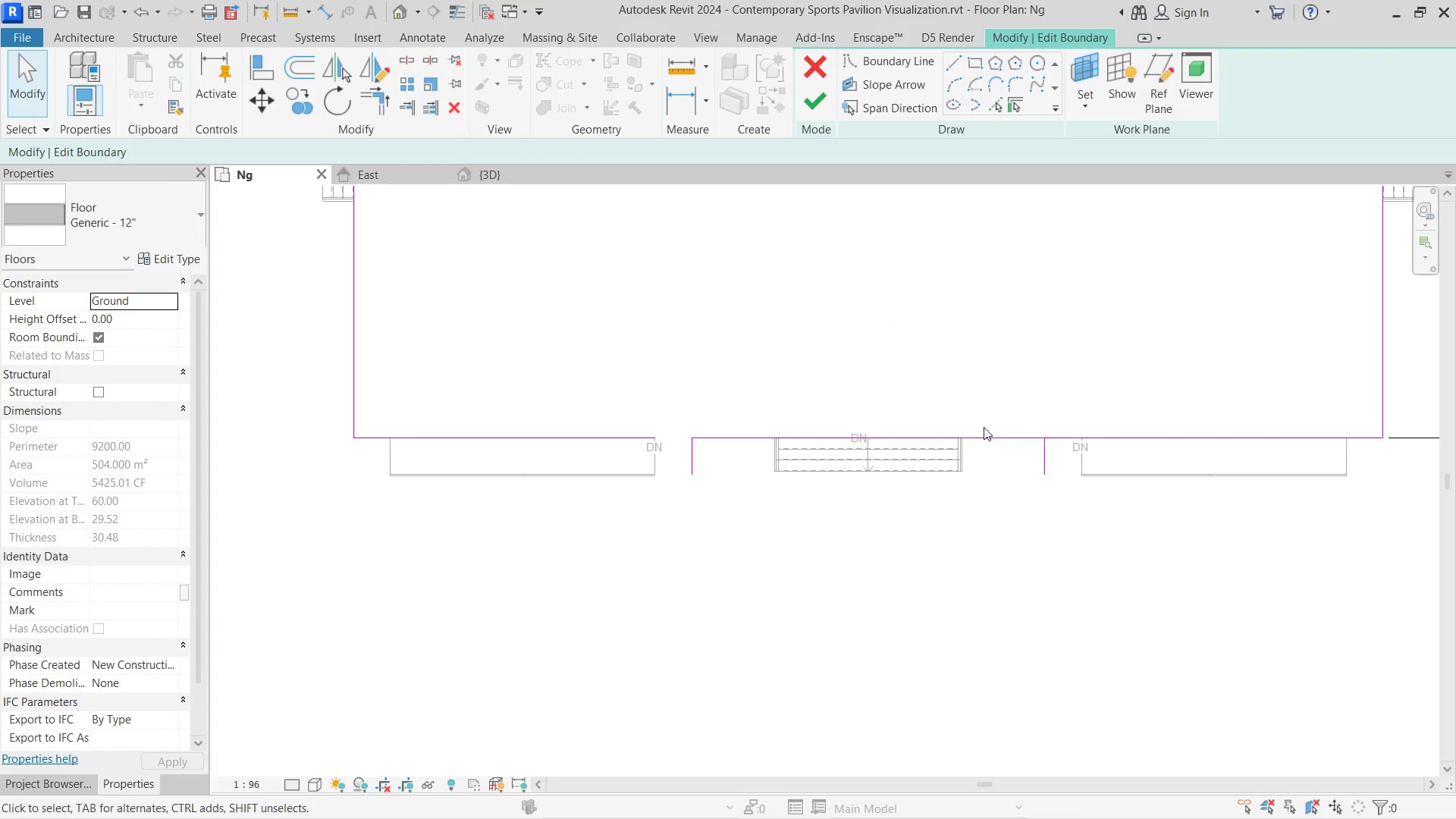 
type(sl)
 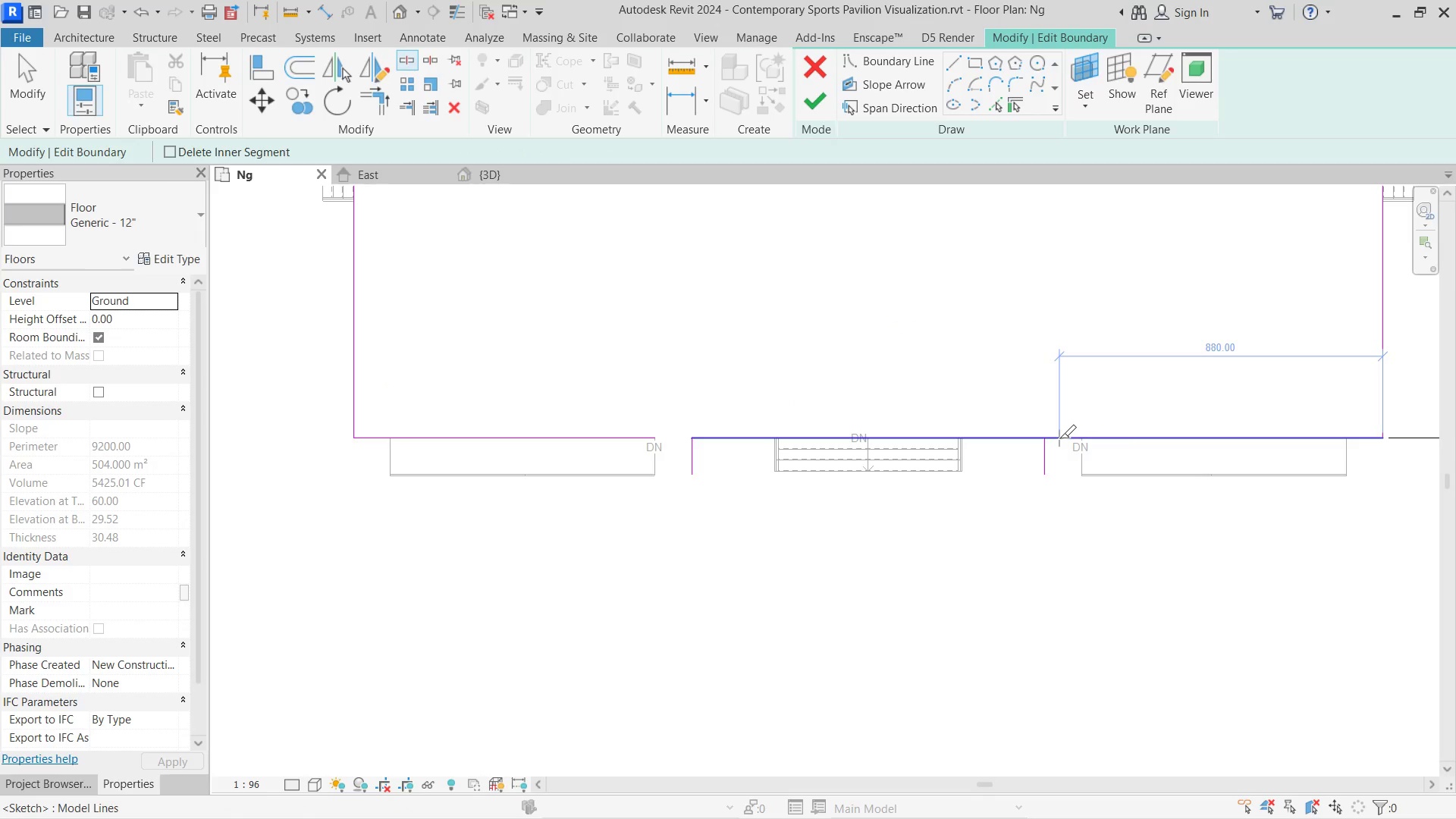 
left_click([1059, 438])
 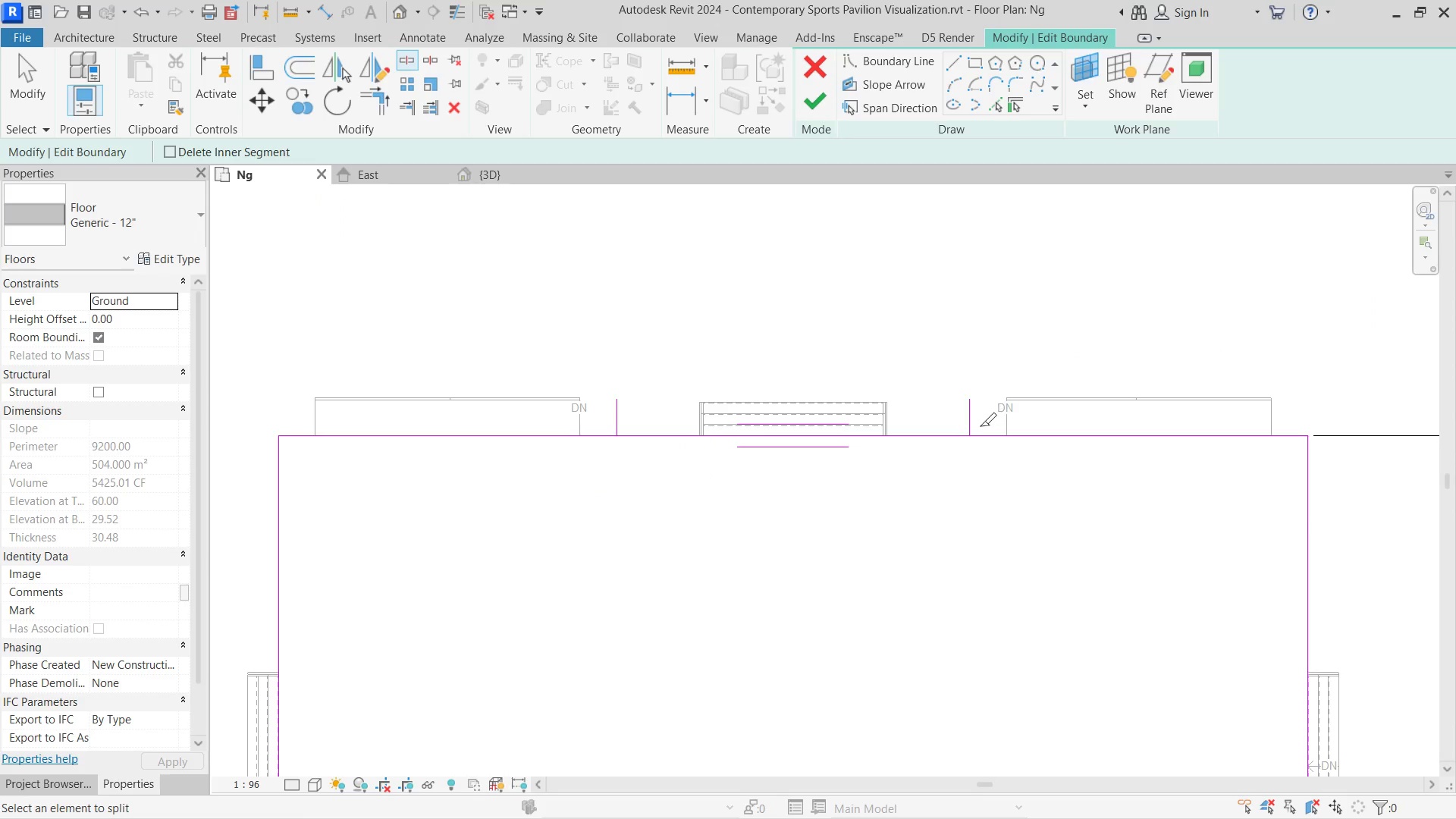 
left_click([942, 435])
 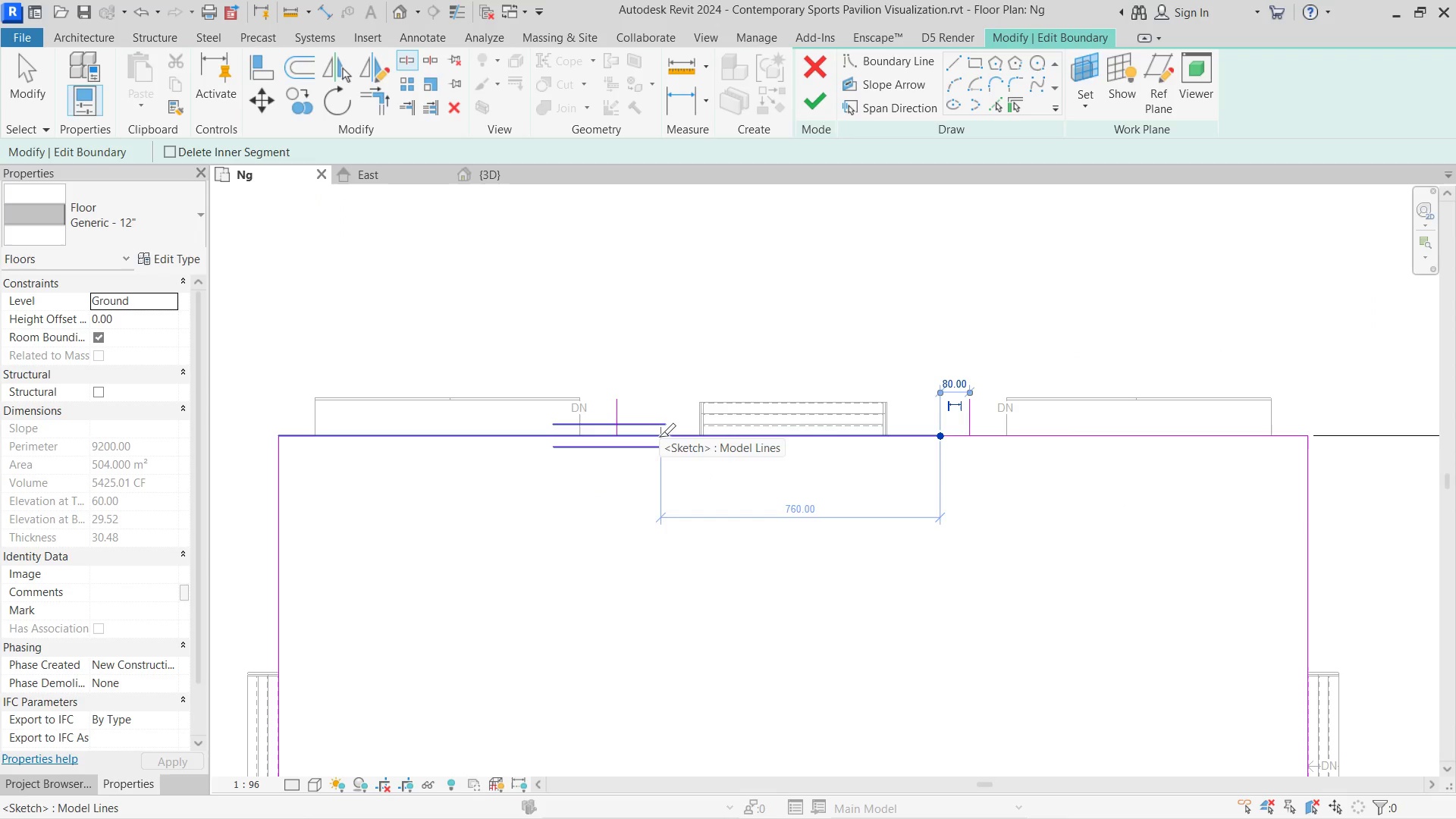 
left_click([659, 434])
 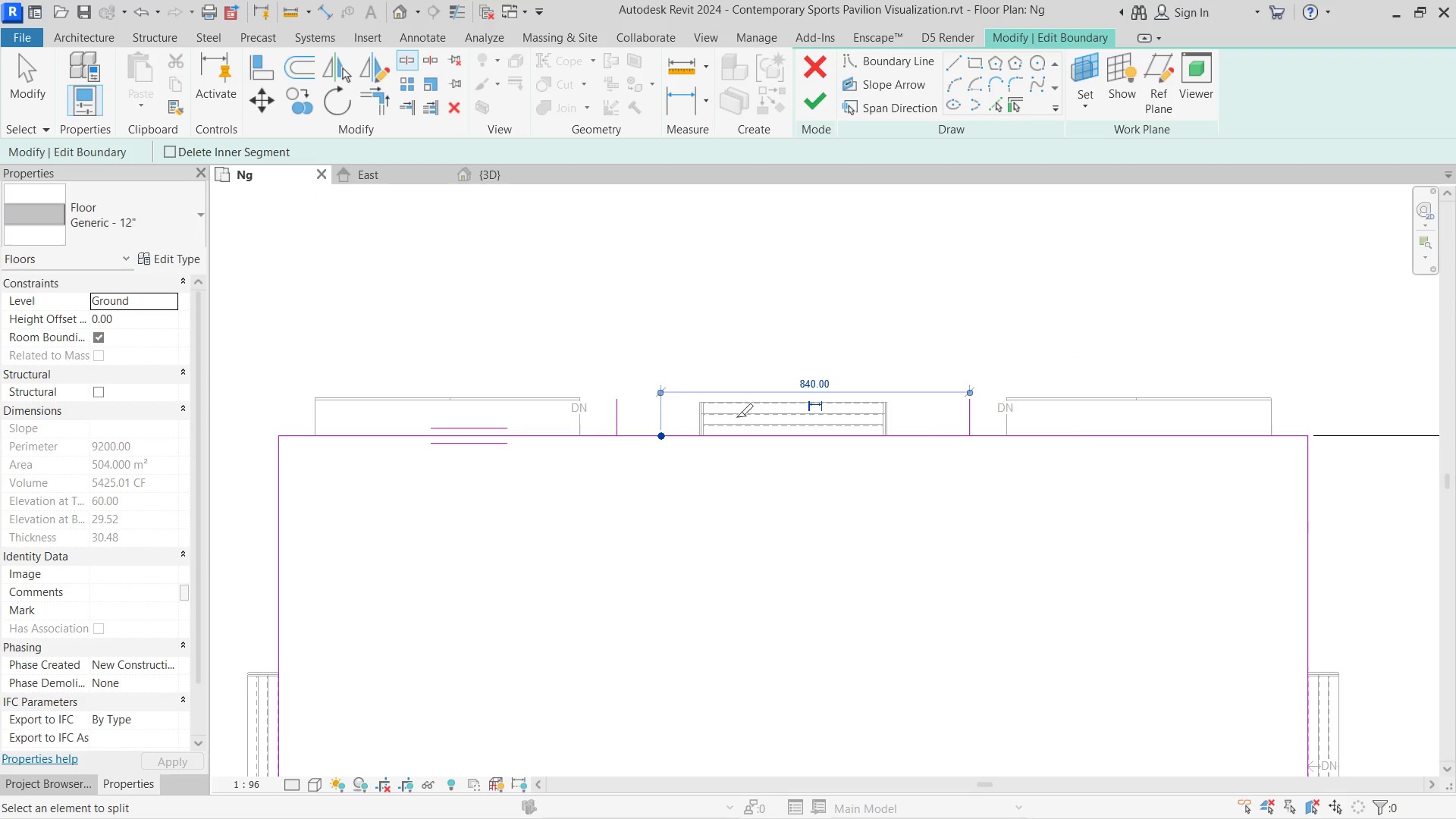 
scroll: coordinate [760, 418], scroll_direction: down, amount: 6.0
 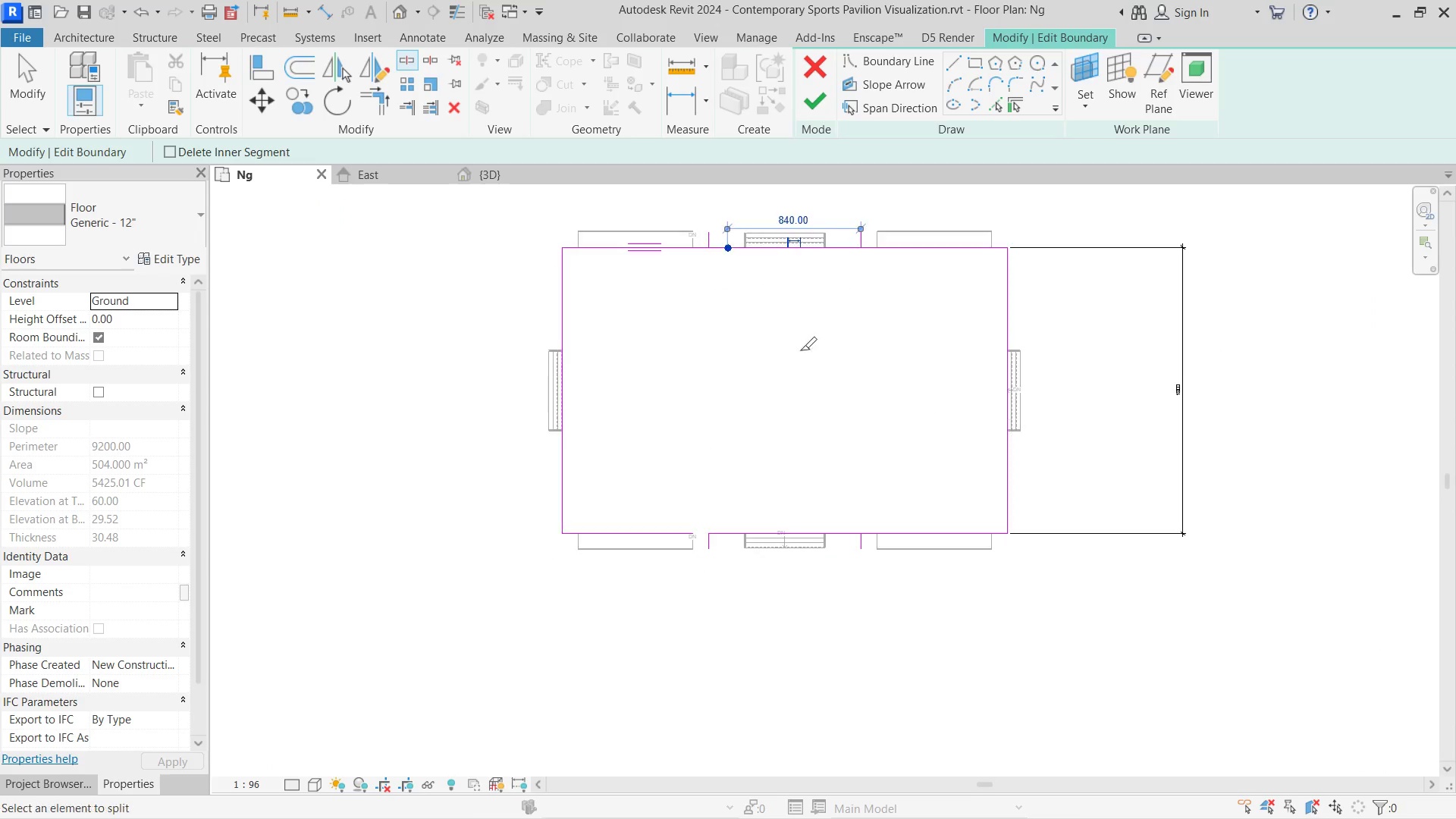 
key(Escape)
 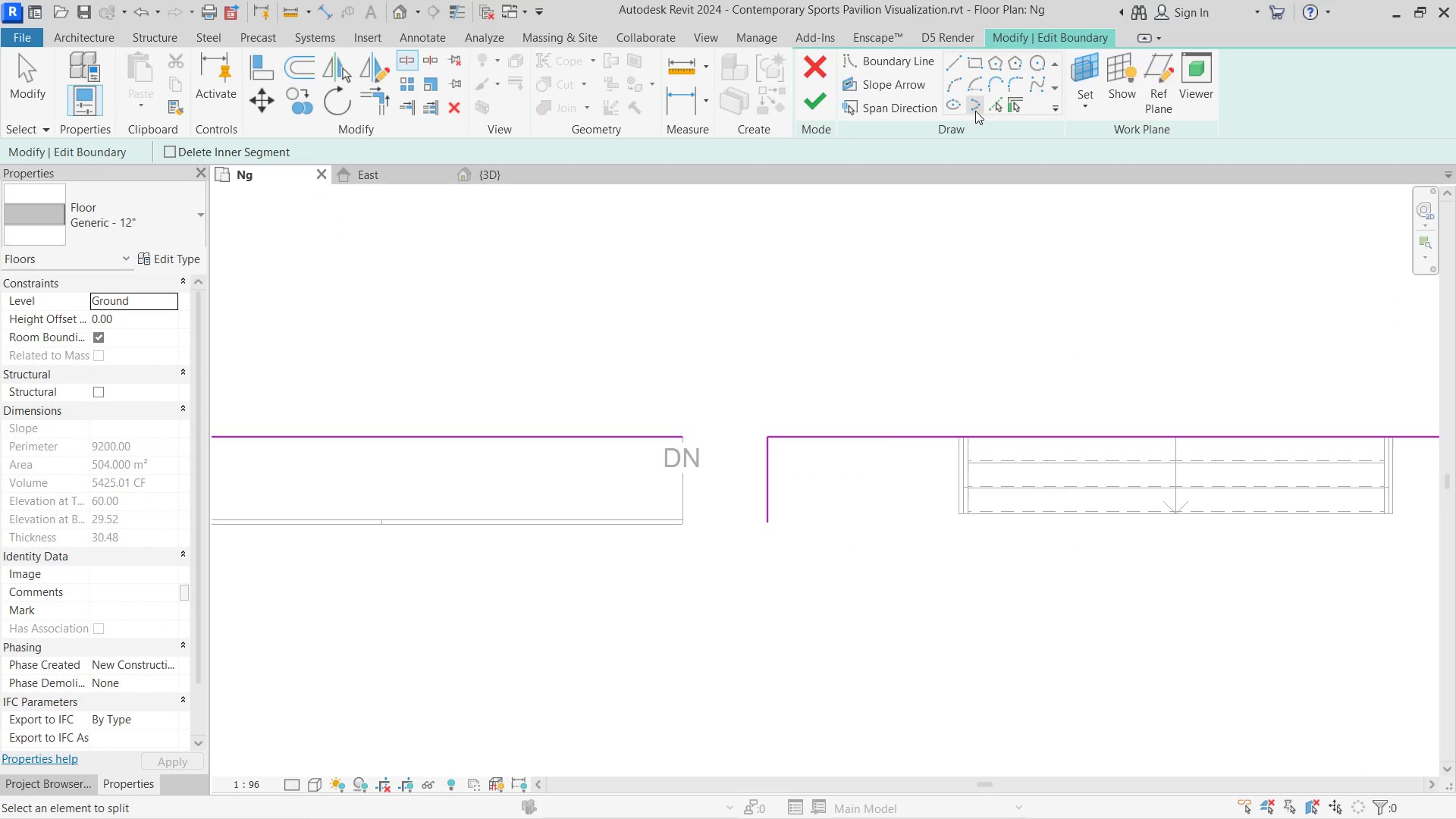 
scroll: coordinate [570, 559], scroll_direction: up, amount: 12.0
 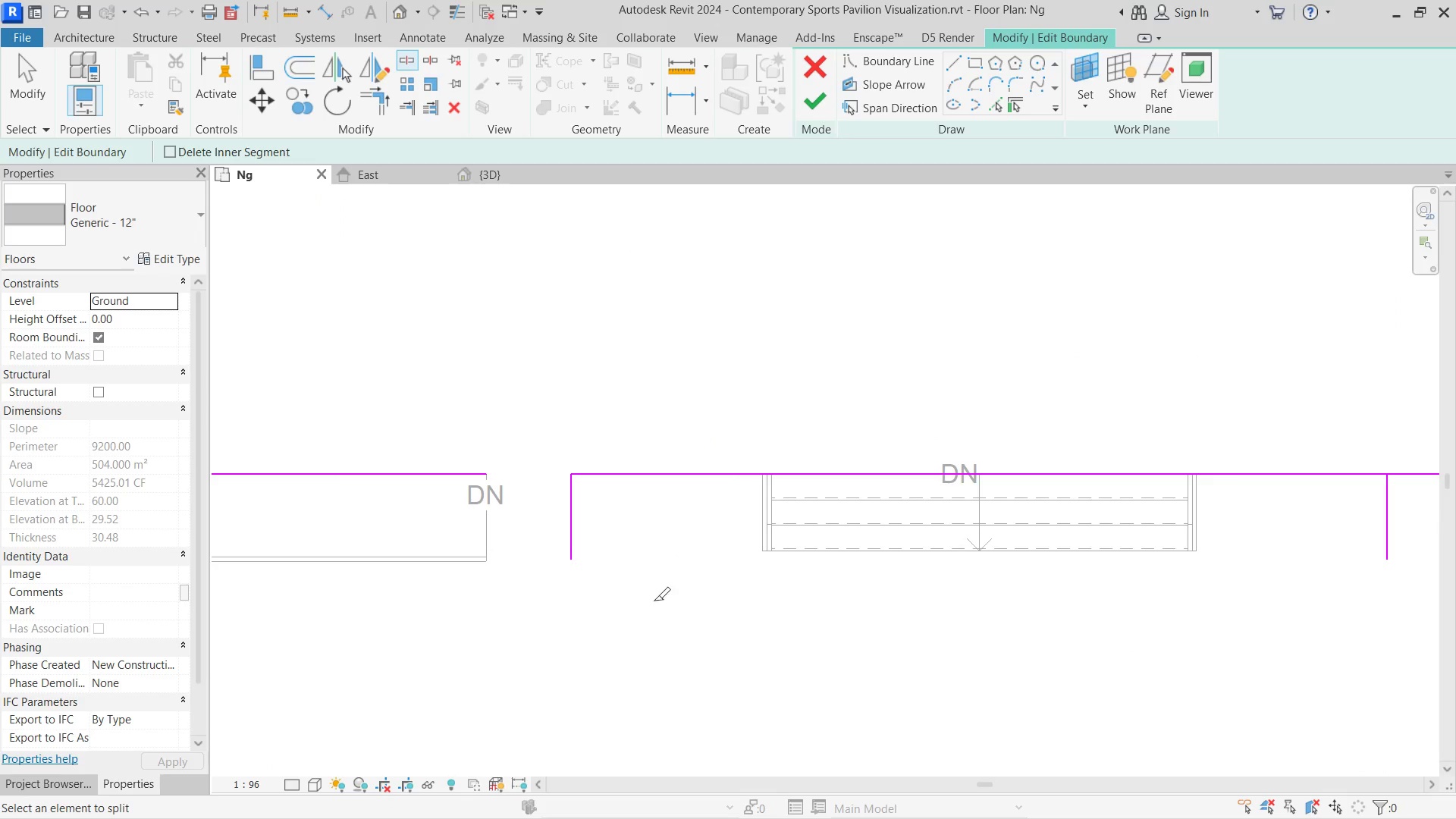 
left_click([999, 105])
 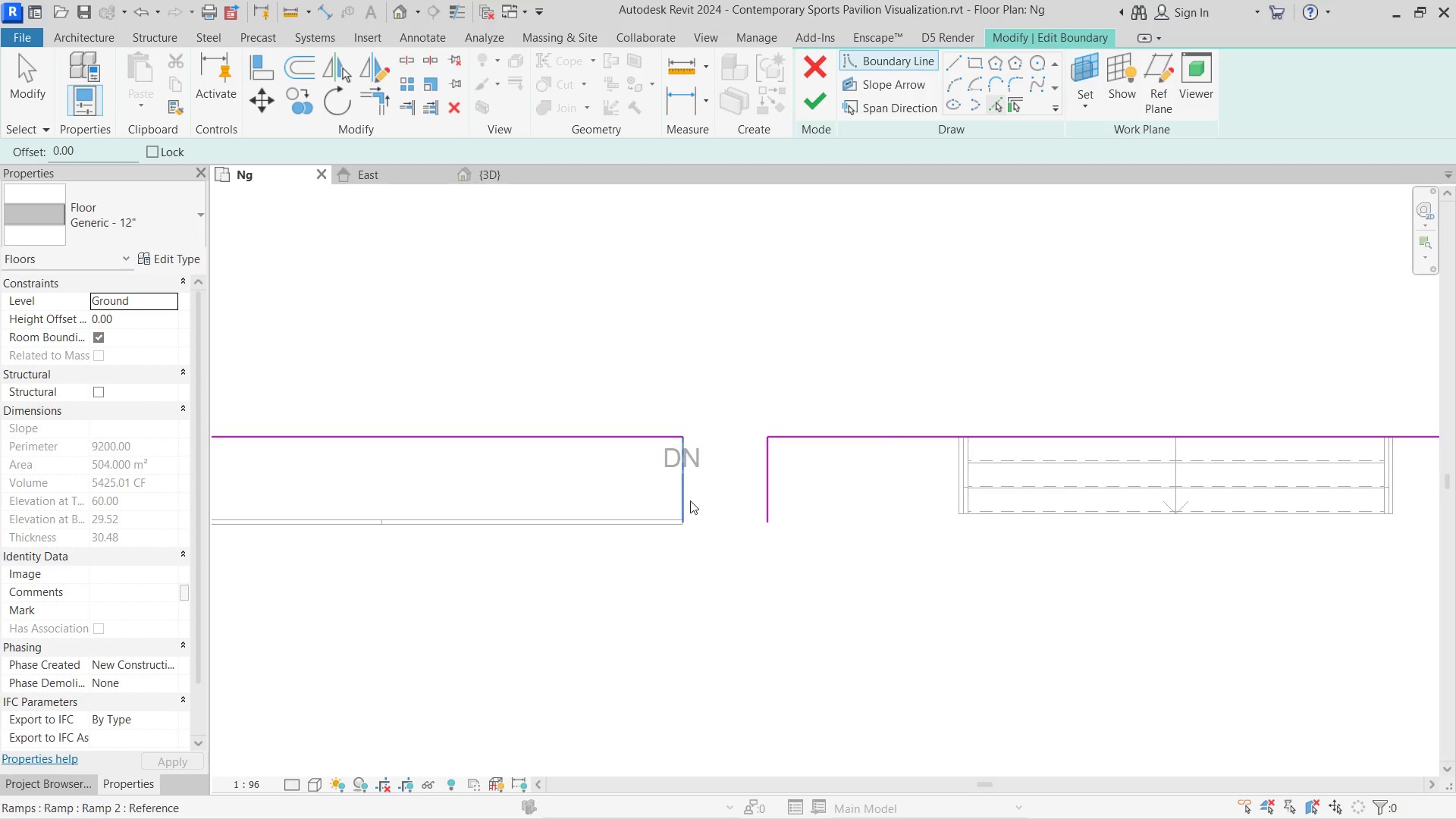 
left_click([686, 499])
 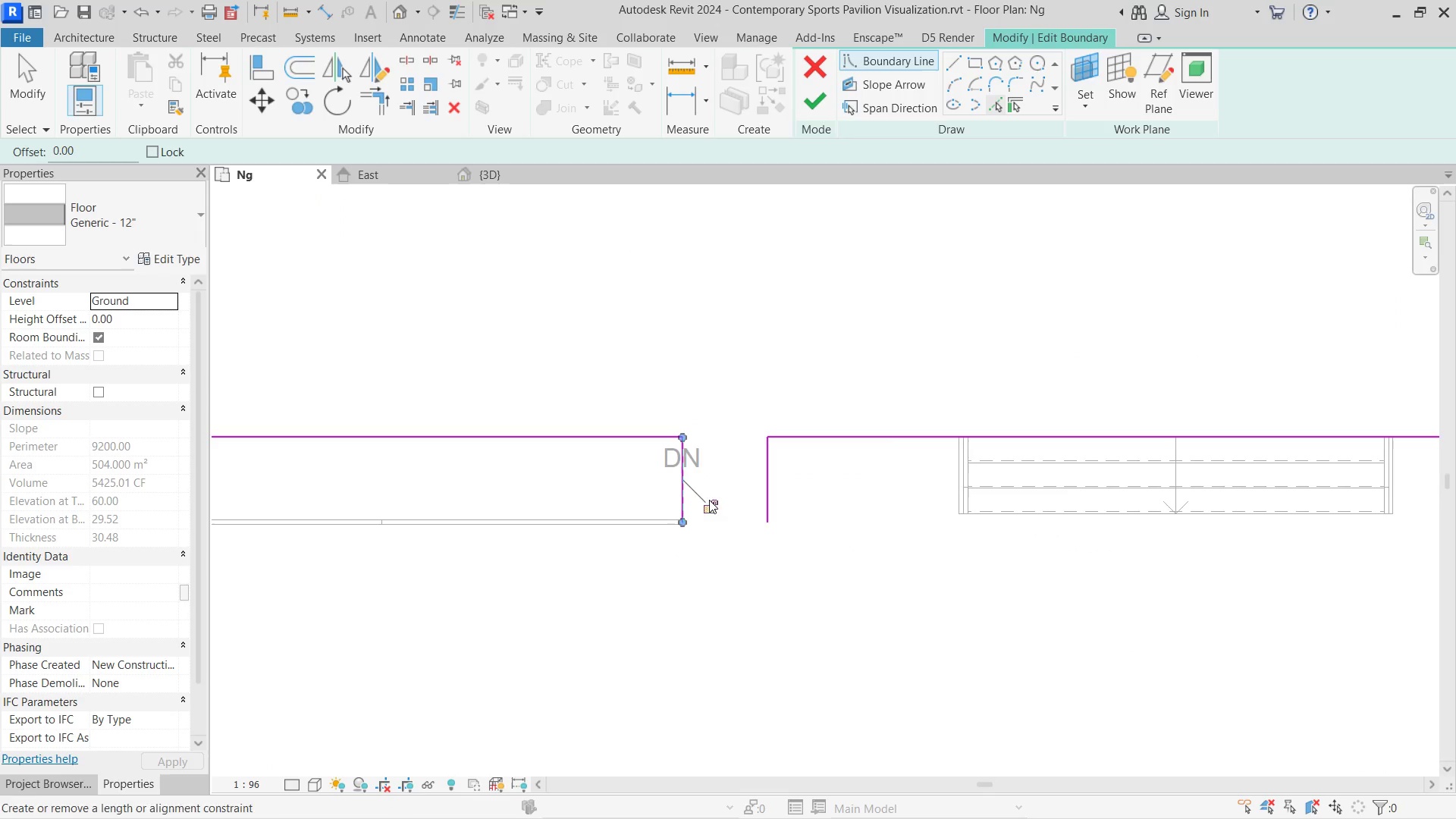 
key(Escape)
 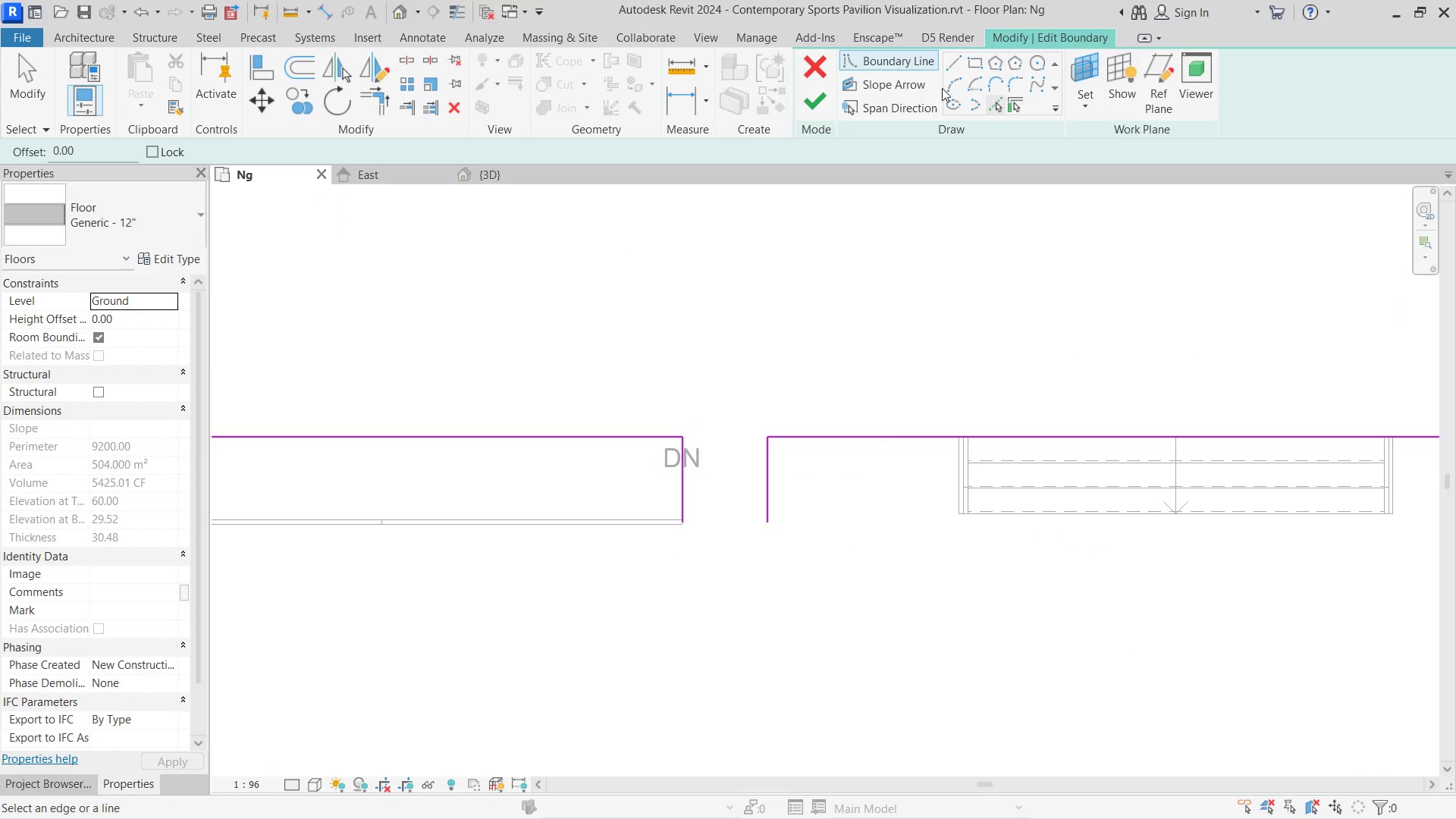 
left_click([955, 61])
 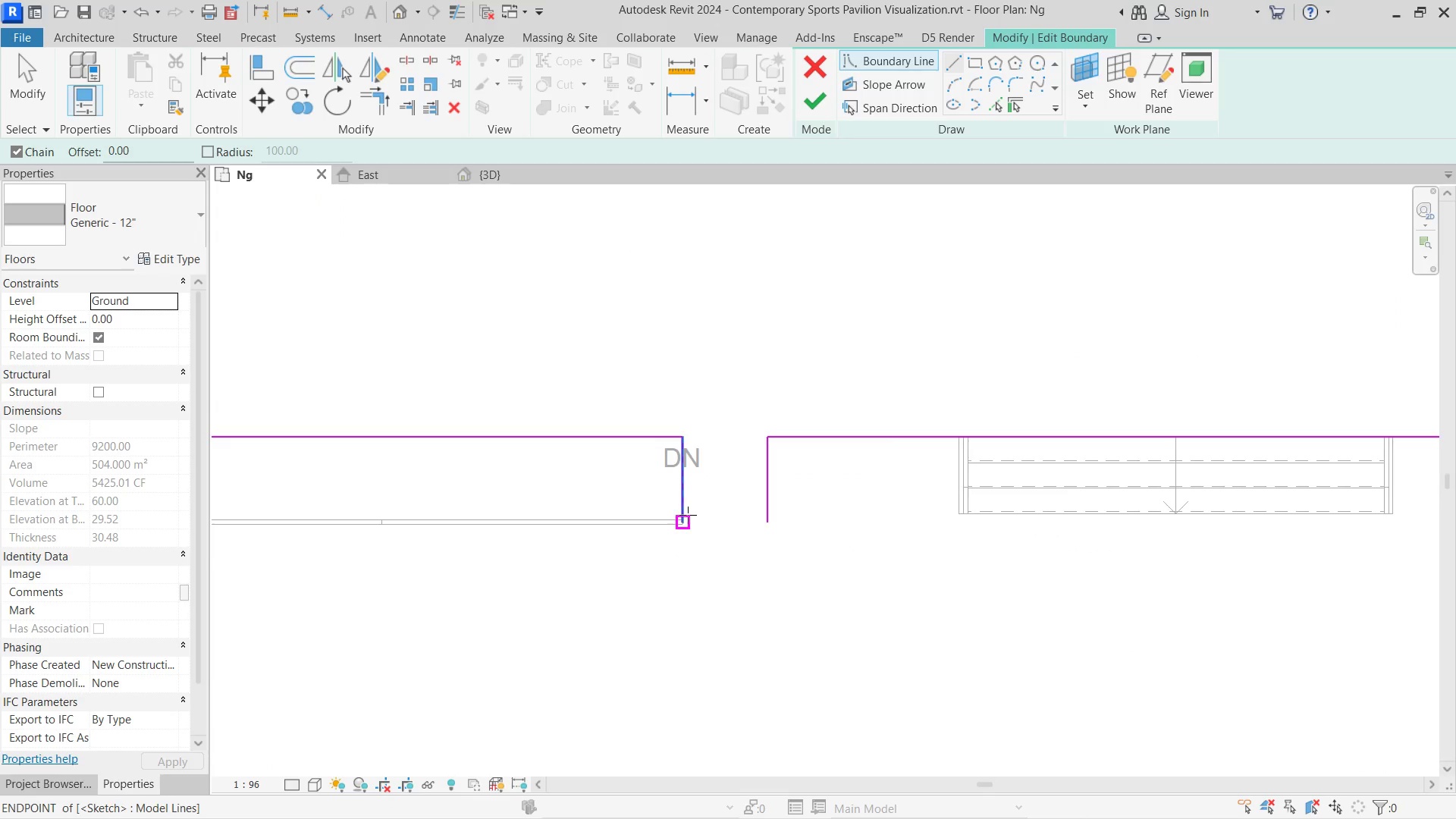 
left_click_drag(start_coordinate=[689, 516], to_coordinate=[693, 516])
 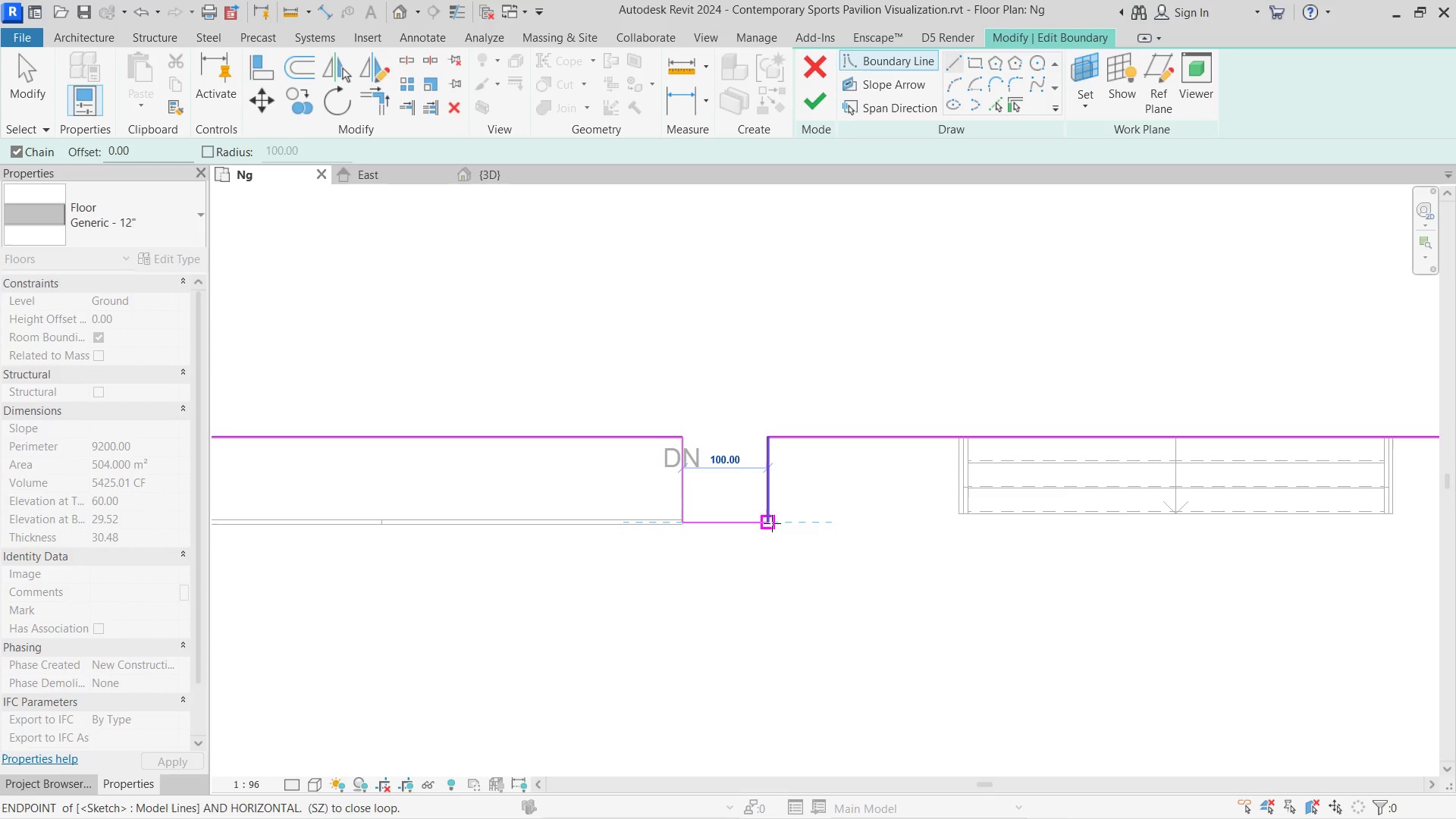 
left_click([770, 522])
 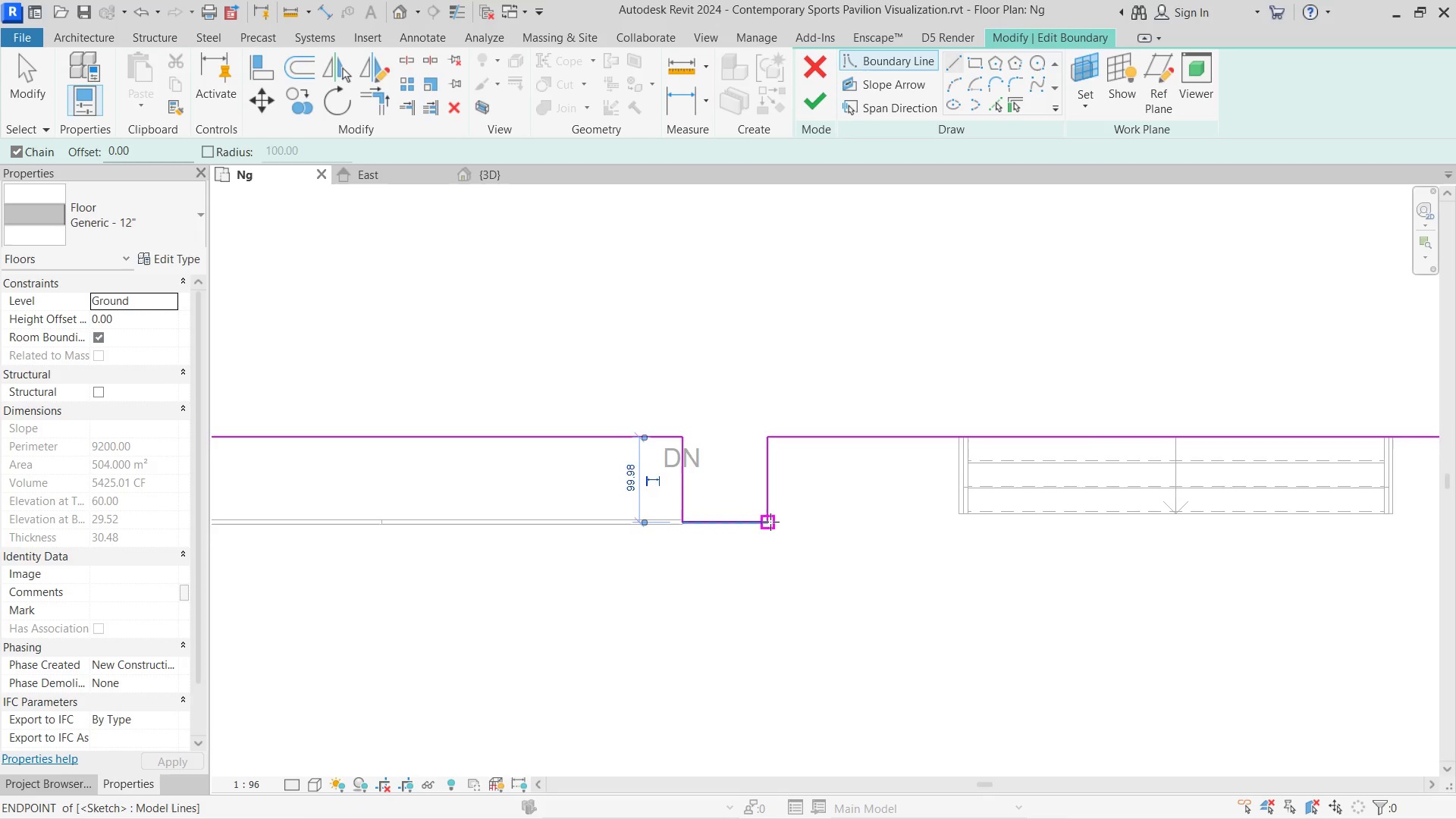 
scroll: coordinate [772, 581], scroll_direction: down, amount: 8.0
 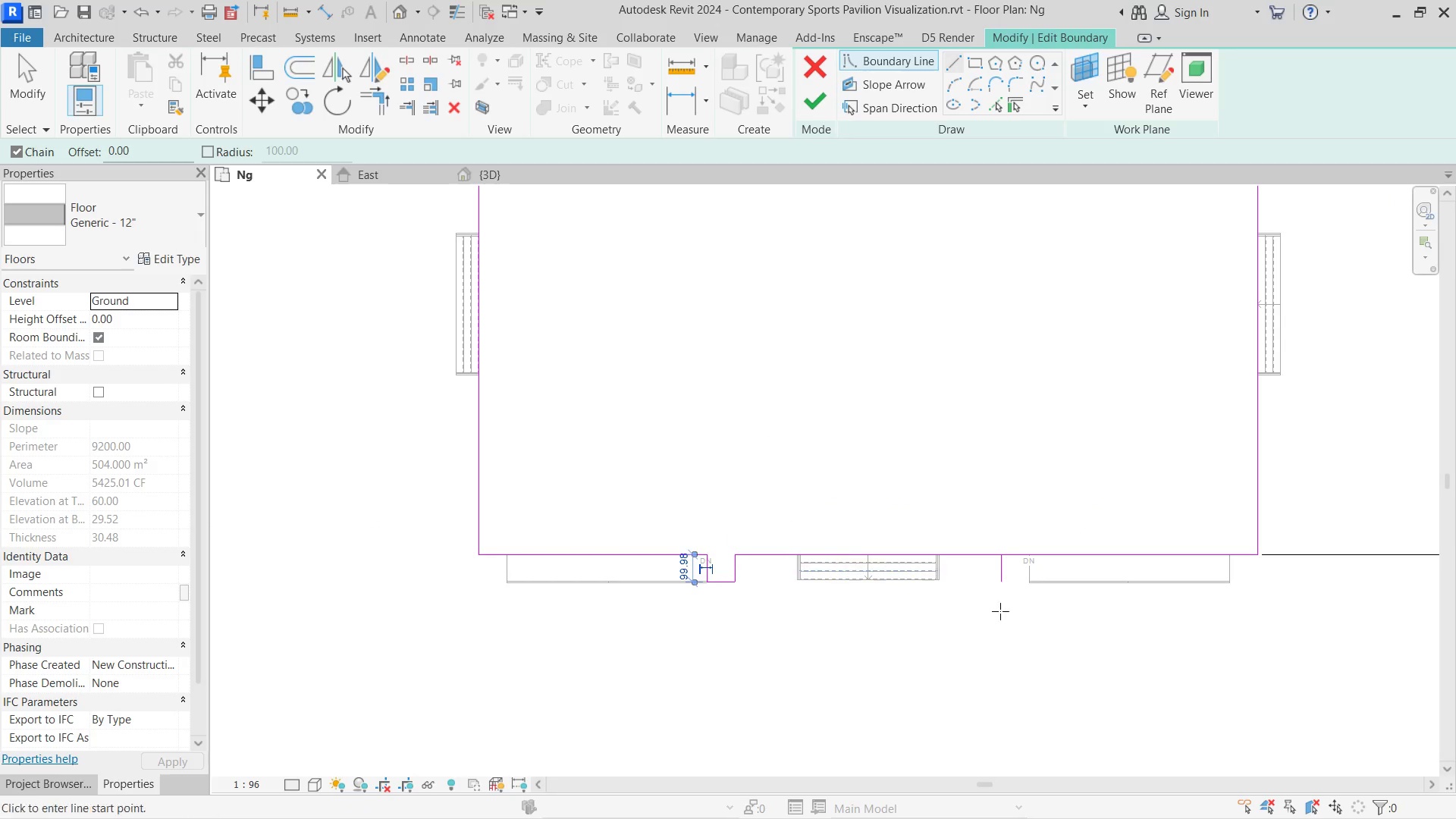 
key(Escape)
 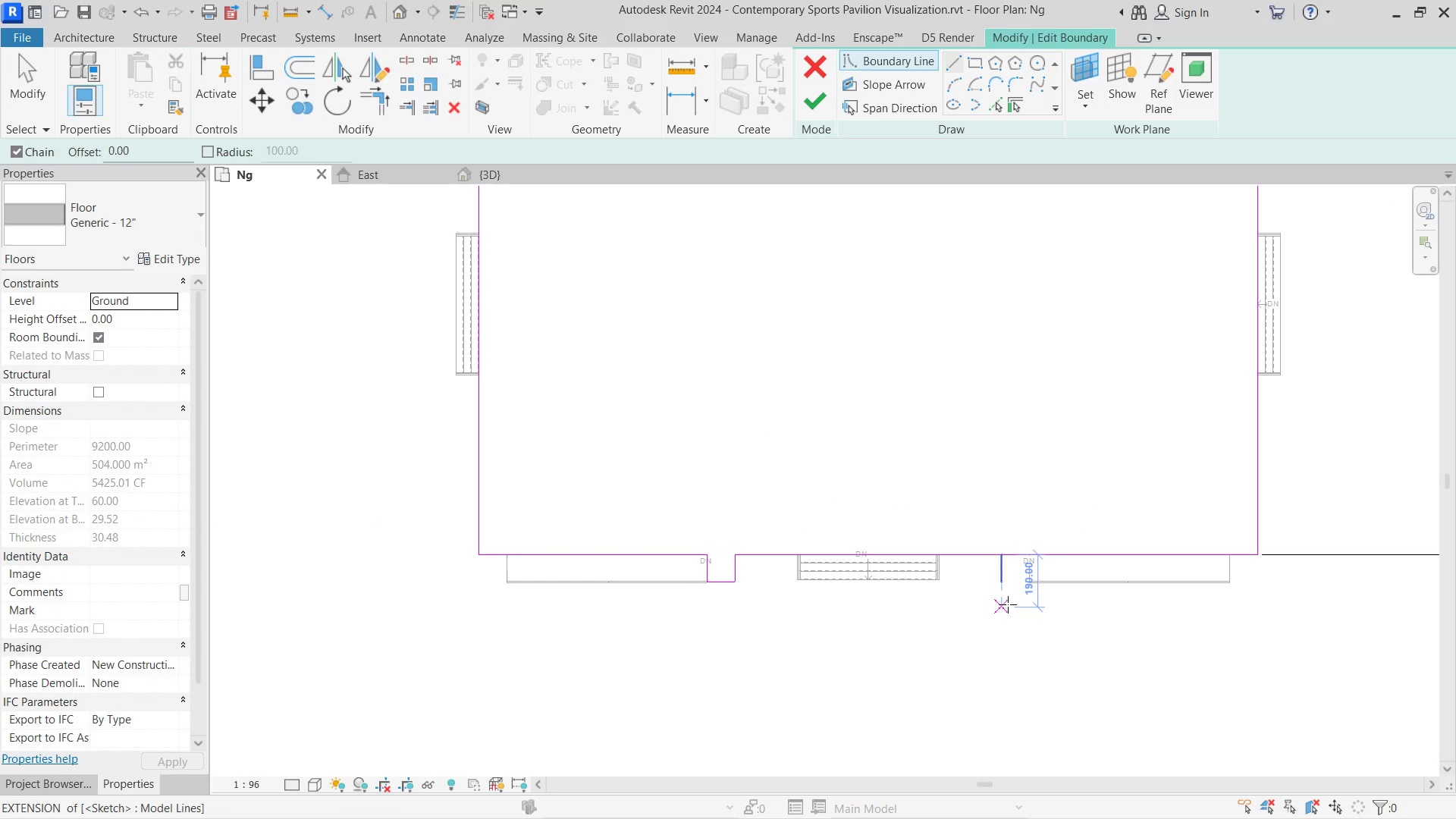 
left_click([1007, 579])
 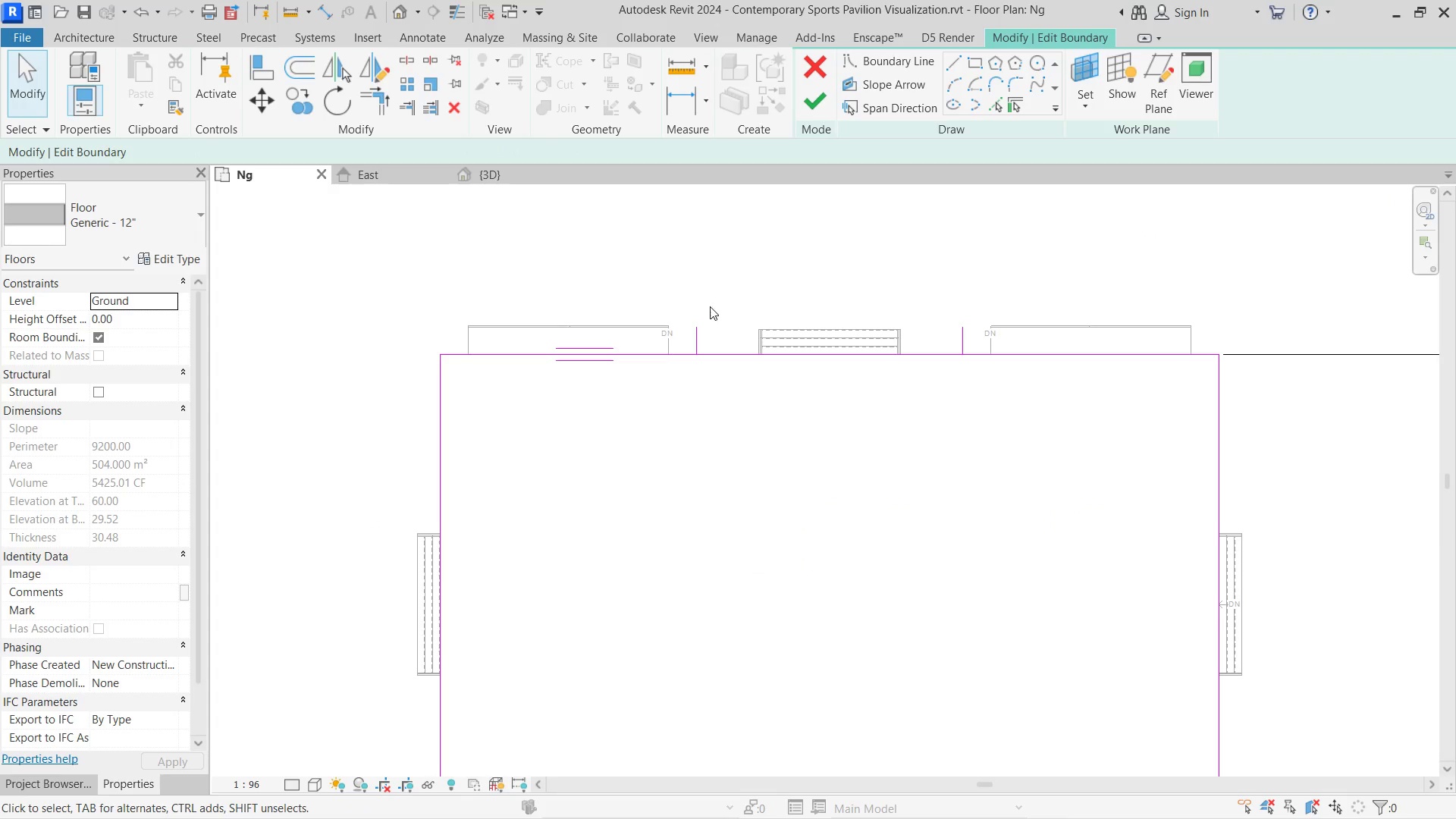 
left_click([700, 328])
 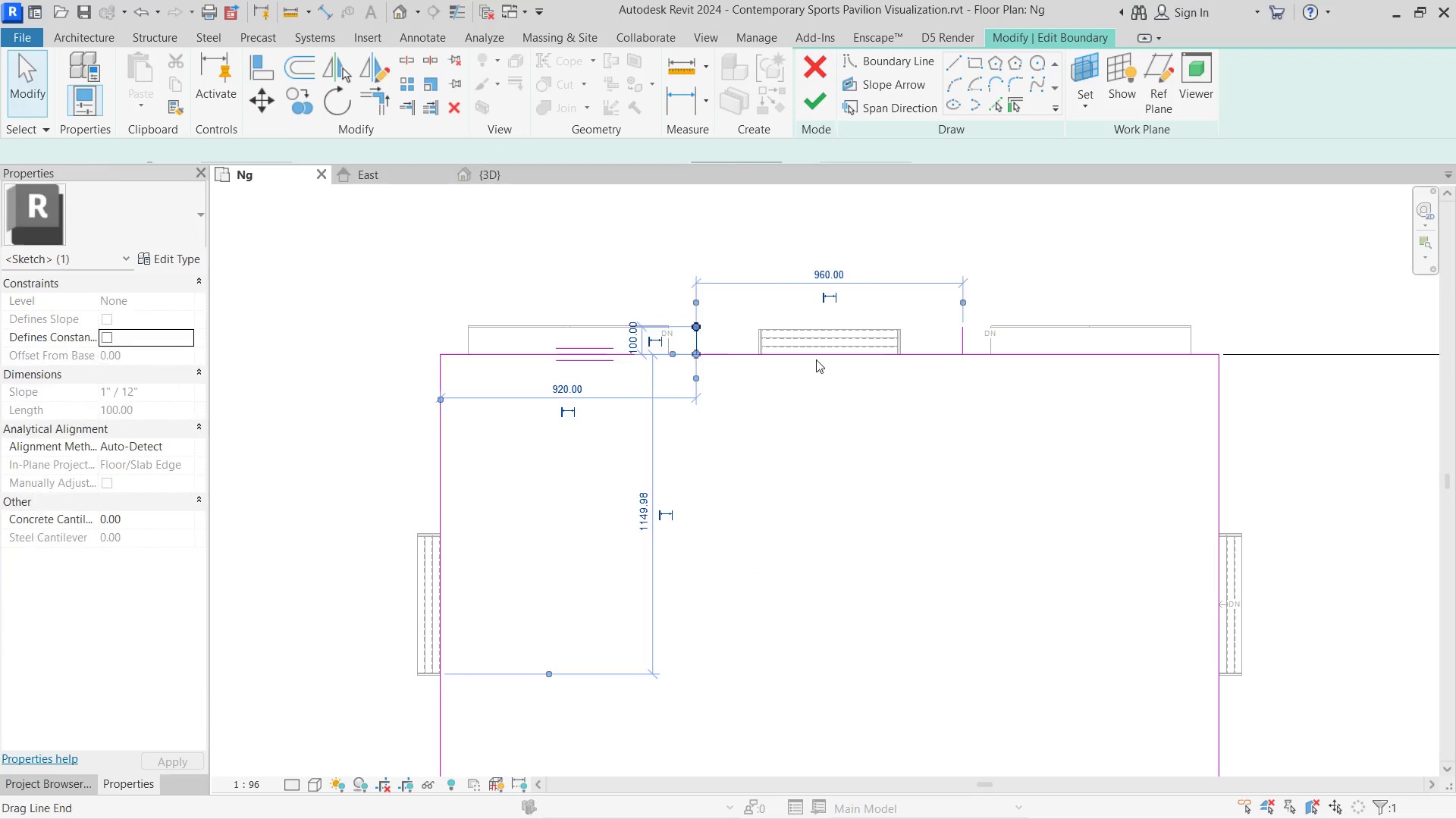 
key(Delete)
 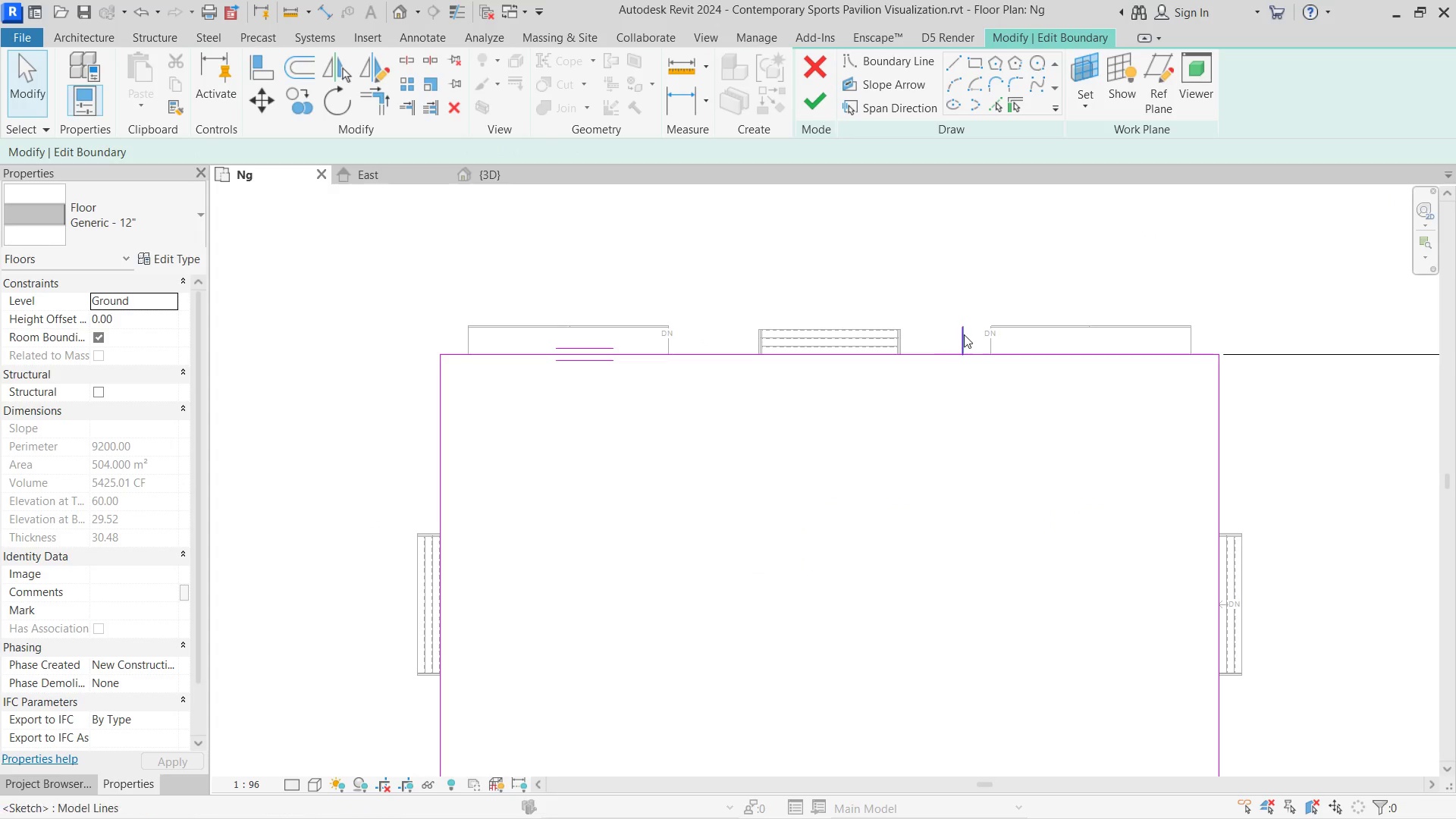 
left_click([964, 334])
 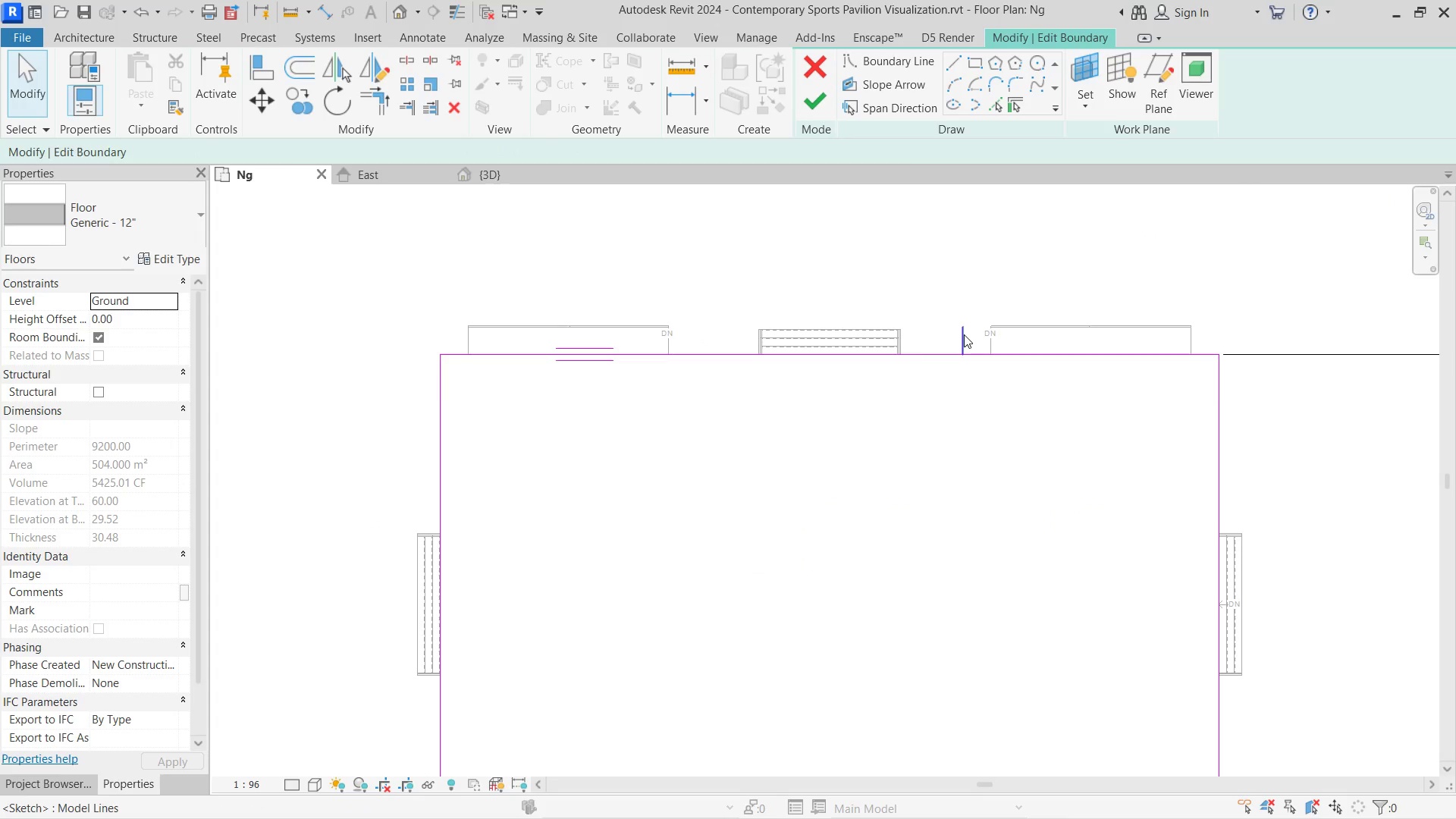 
key(Delete)
 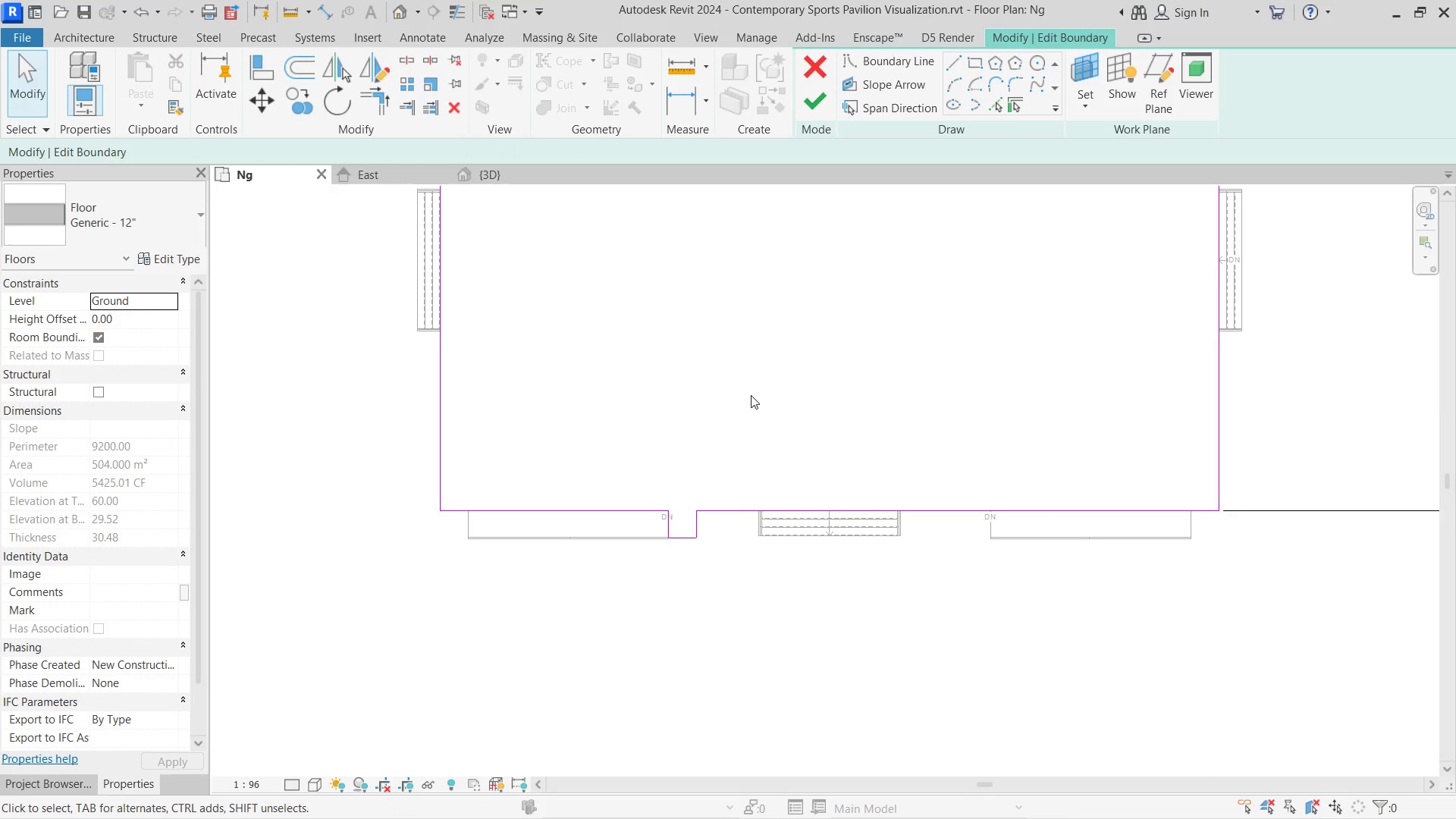 
left_click_drag(start_coordinate=[711, 633], to_coordinate=[610, 570])
 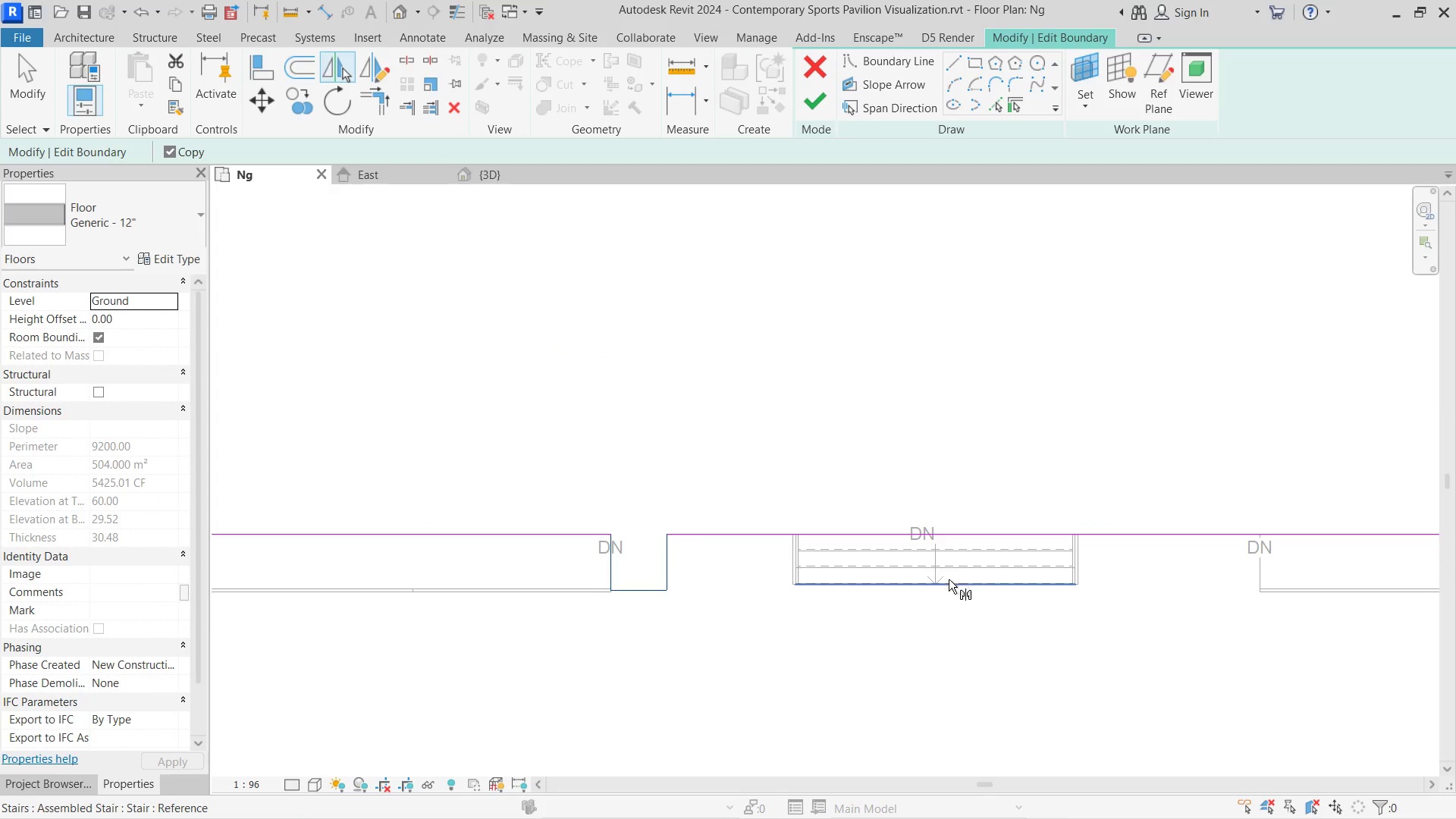 
scroll: coordinate [725, 487], scroll_direction: up, amount: 5.0
 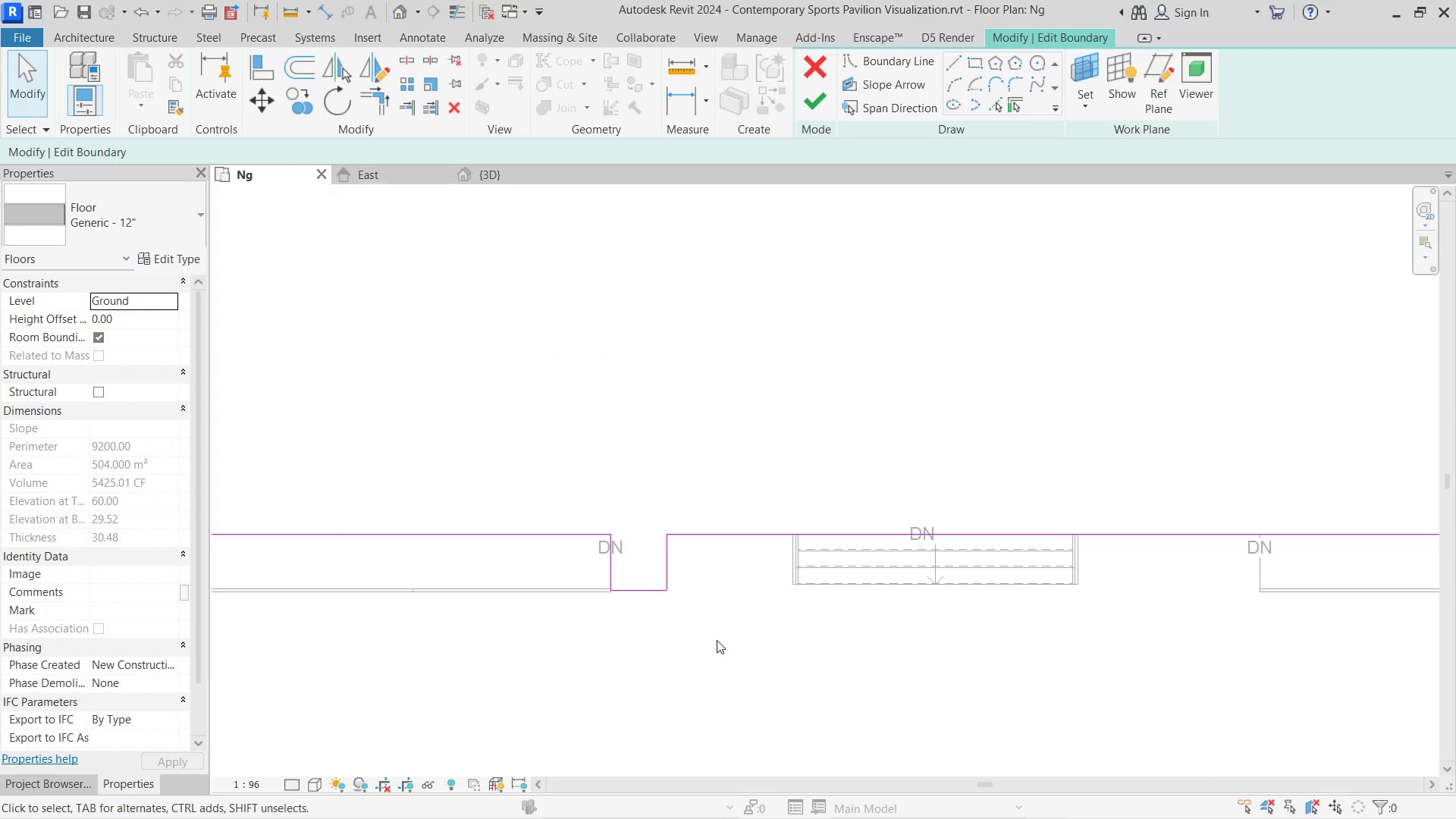 
left_click([937, 572])
 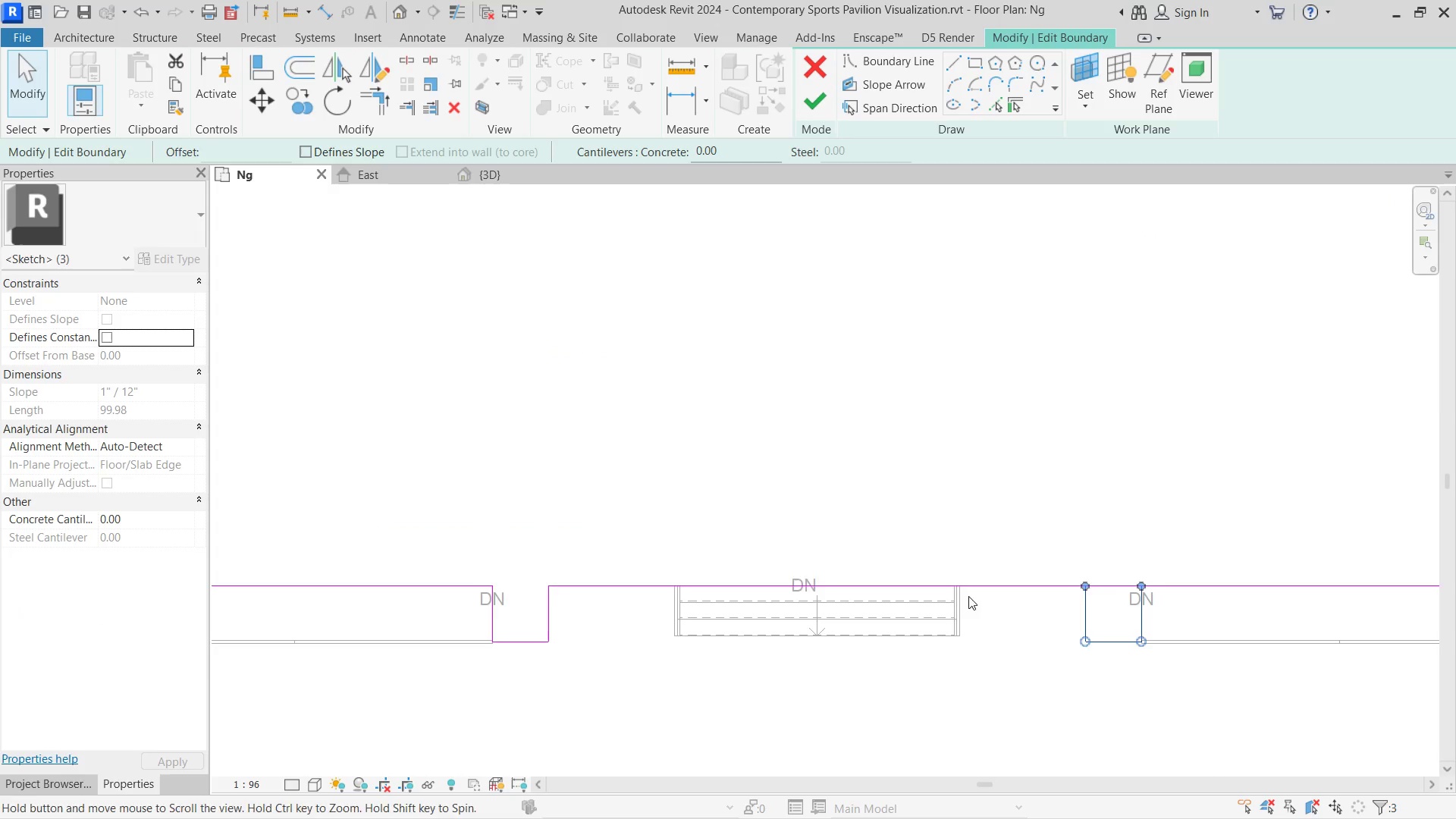 
scroll: coordinate [934, 448], scroll_direction: down, amount: 5.0
 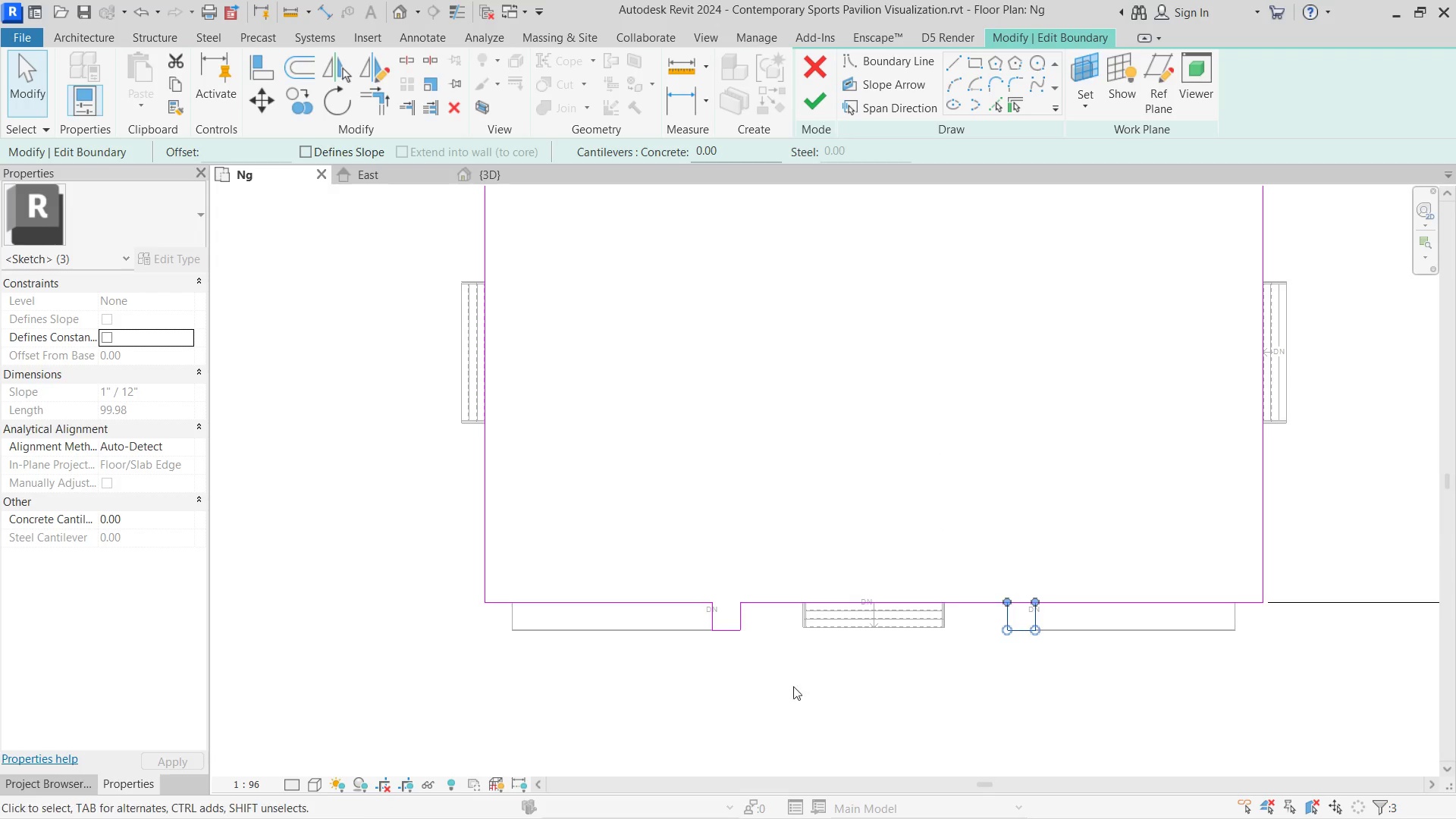 
left_click_drag(start_coordinate=[783, 673], to_coordinate=[706, 620])
 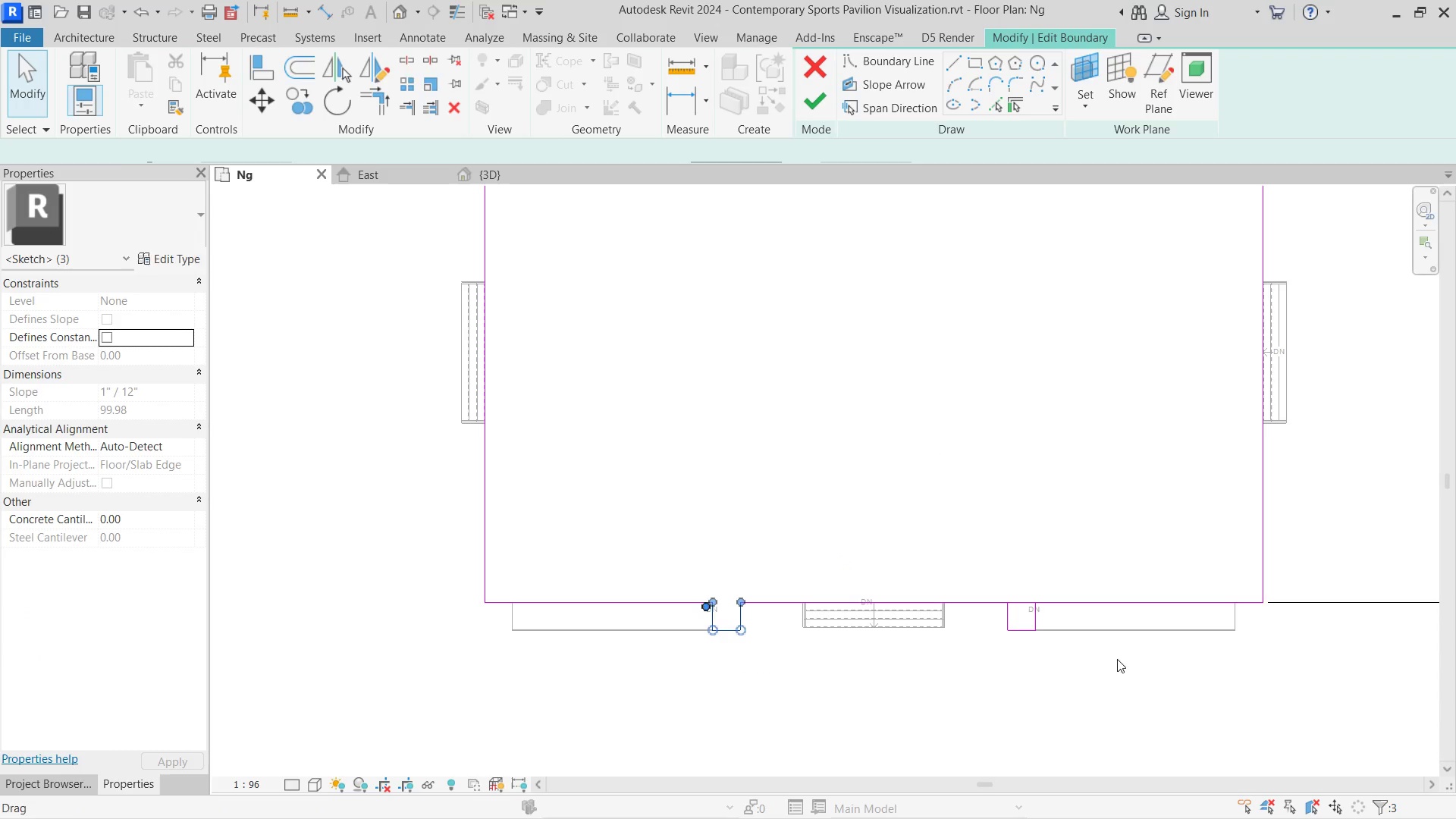 
hold_key(key=ControlLeft, duration=0.84)
left_click_drag(start_coordinate=[1075, 645], to_coordinate=[977, 611])
 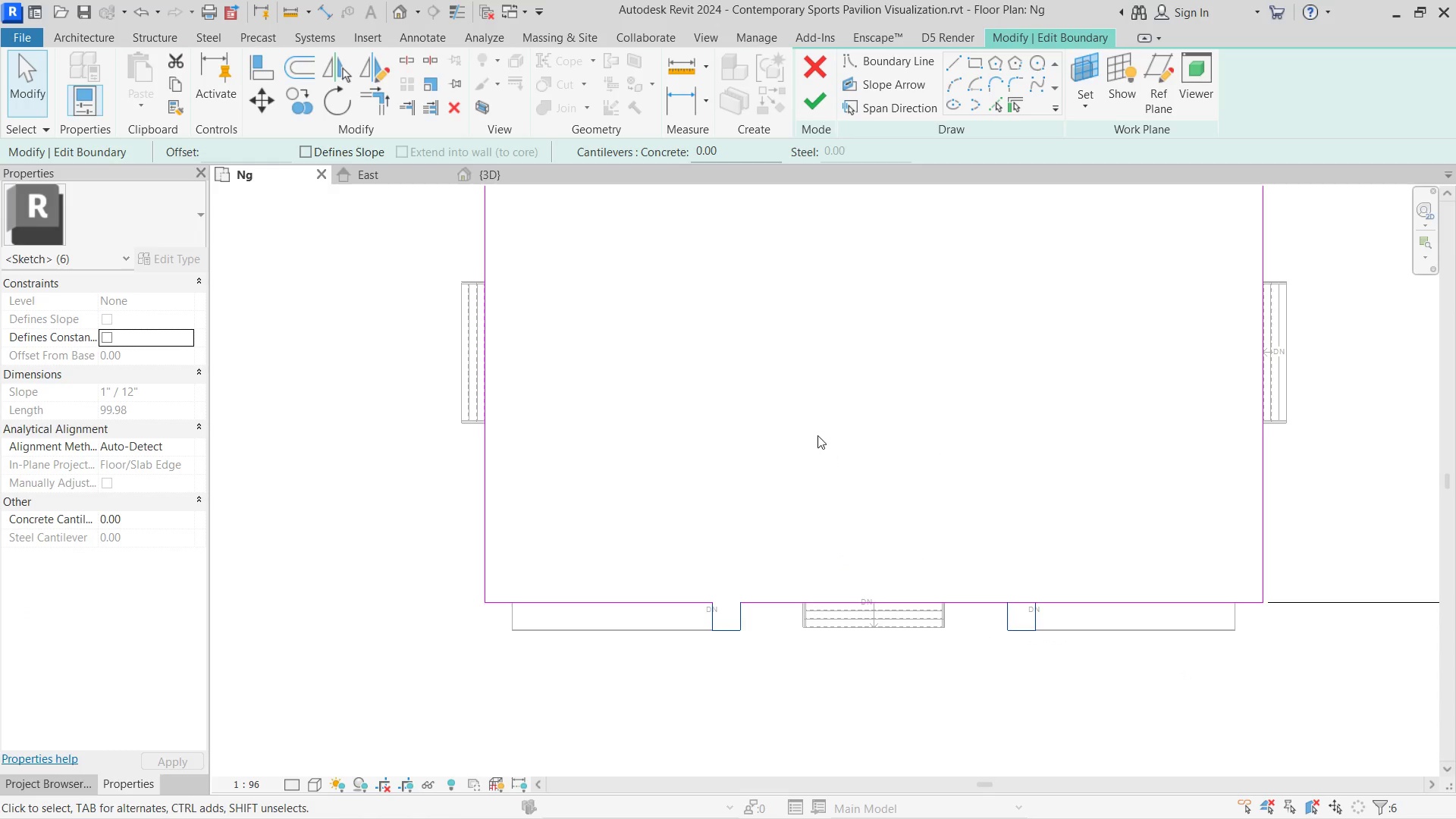 
scroll: coordinate [817, 435], scroll_direction: down, amount: 1.0
 